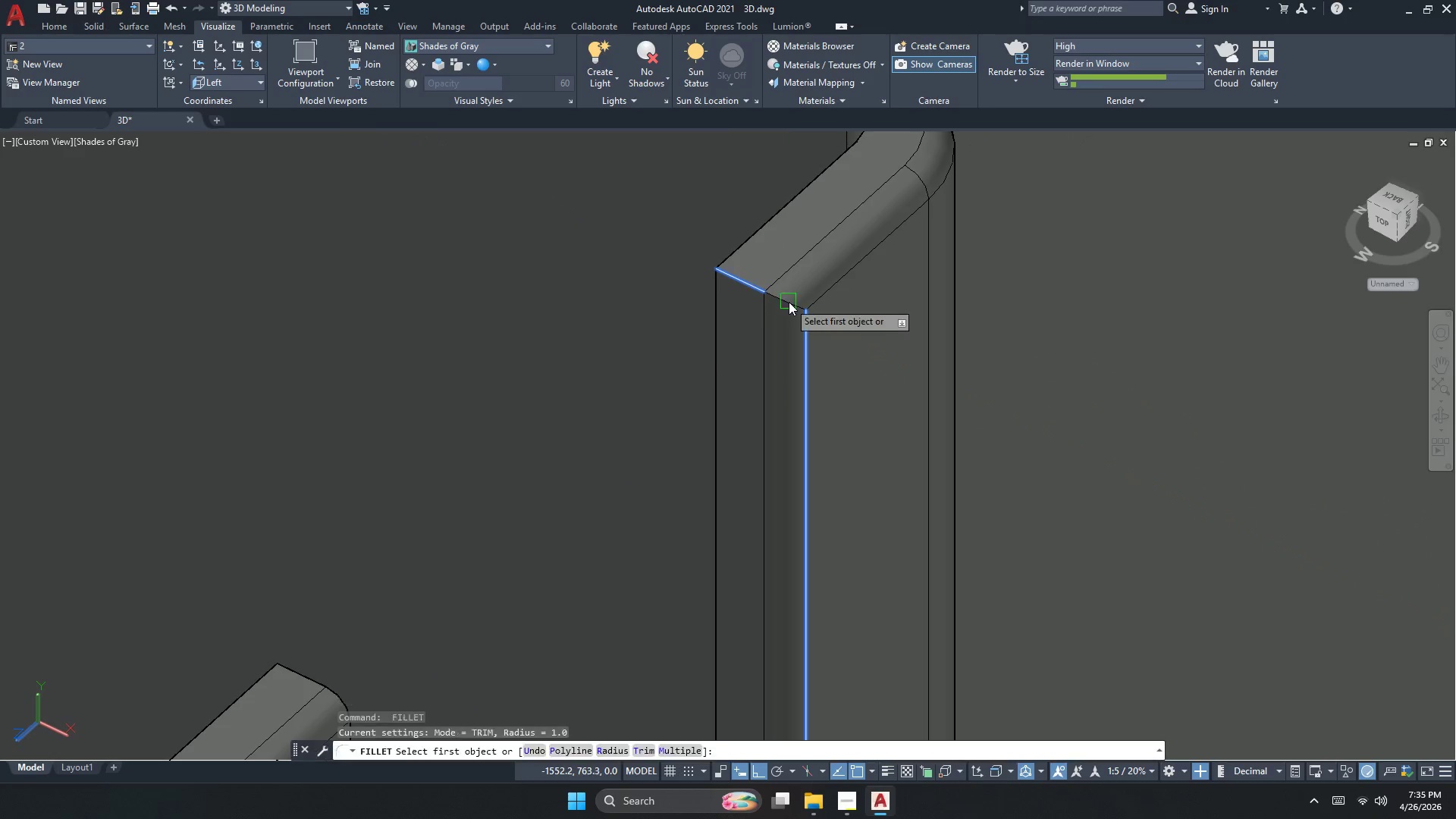 
double_click([789, 302])
 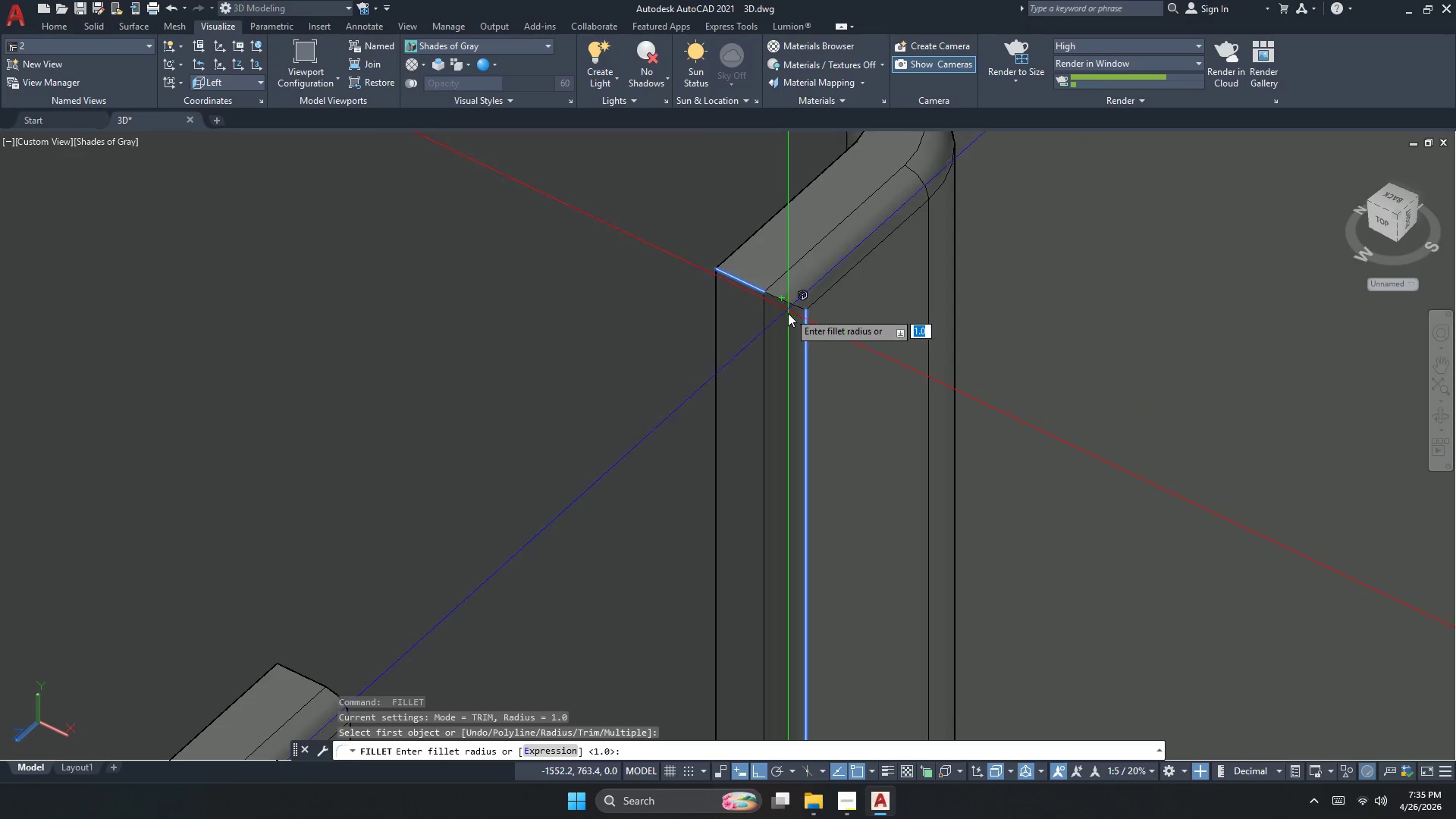 
scroll: coordinate [782, 324], scroll_direction: up, amount: 1.0
 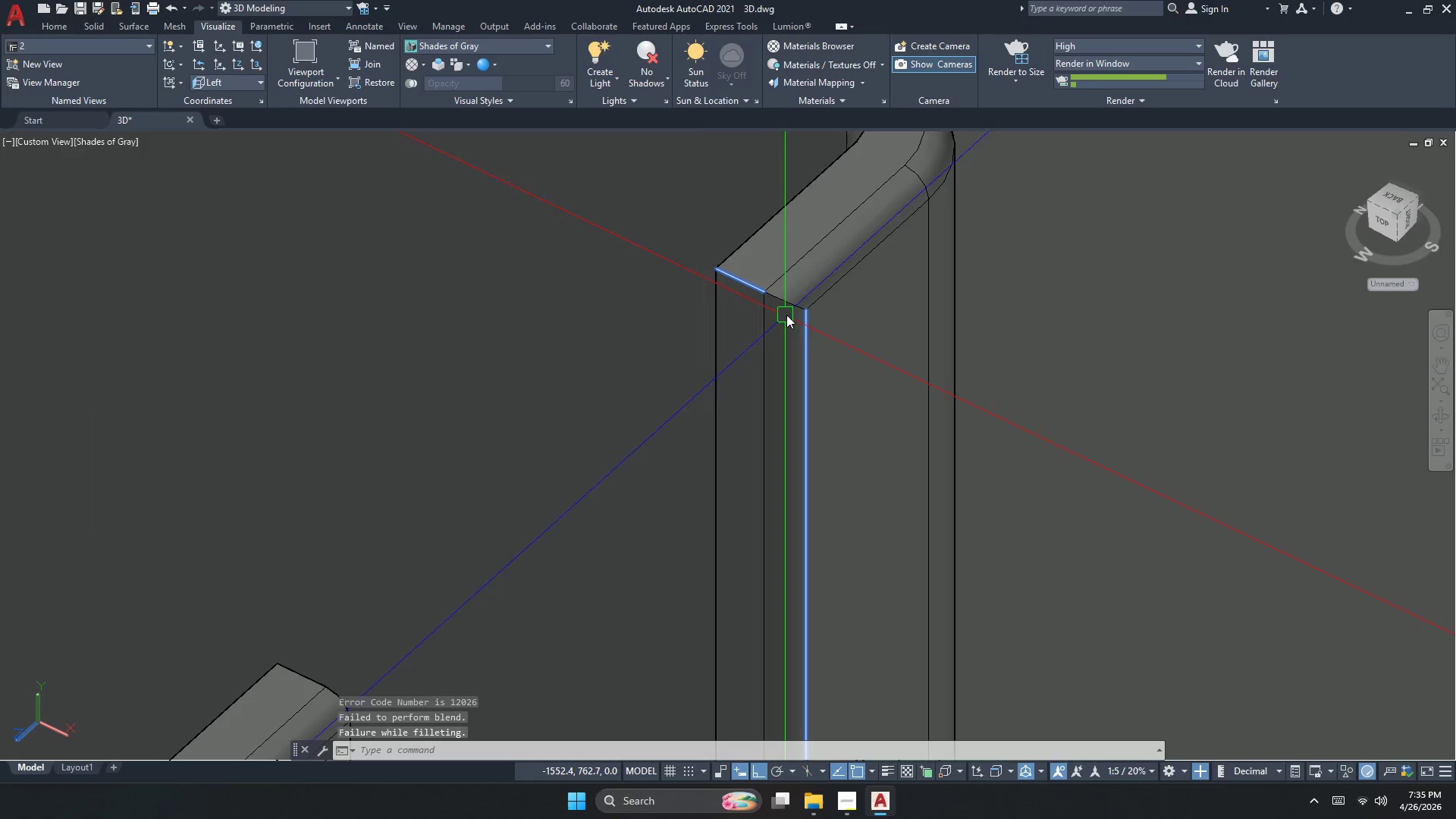 
key(Space)
 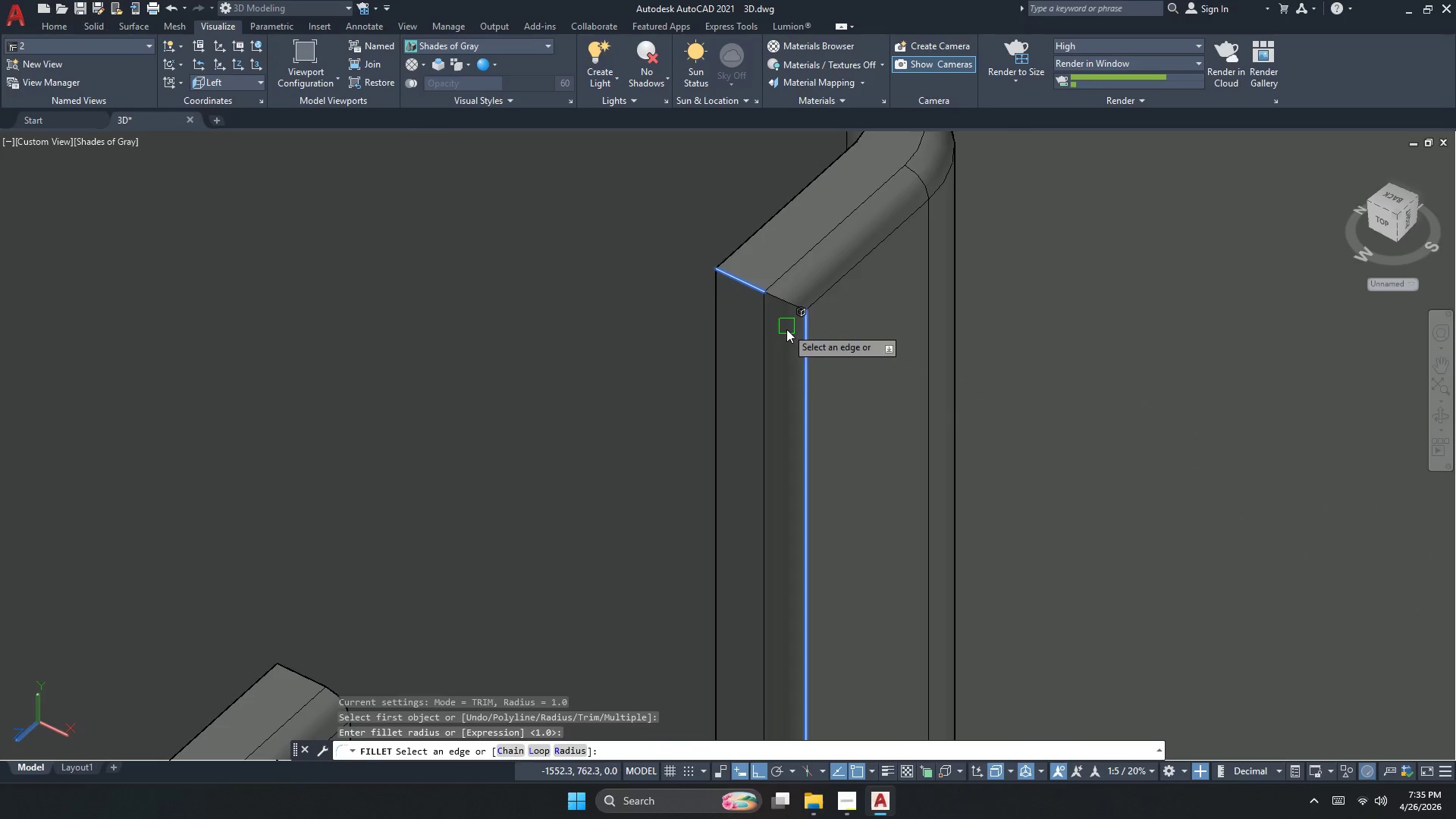 
key(Space)
 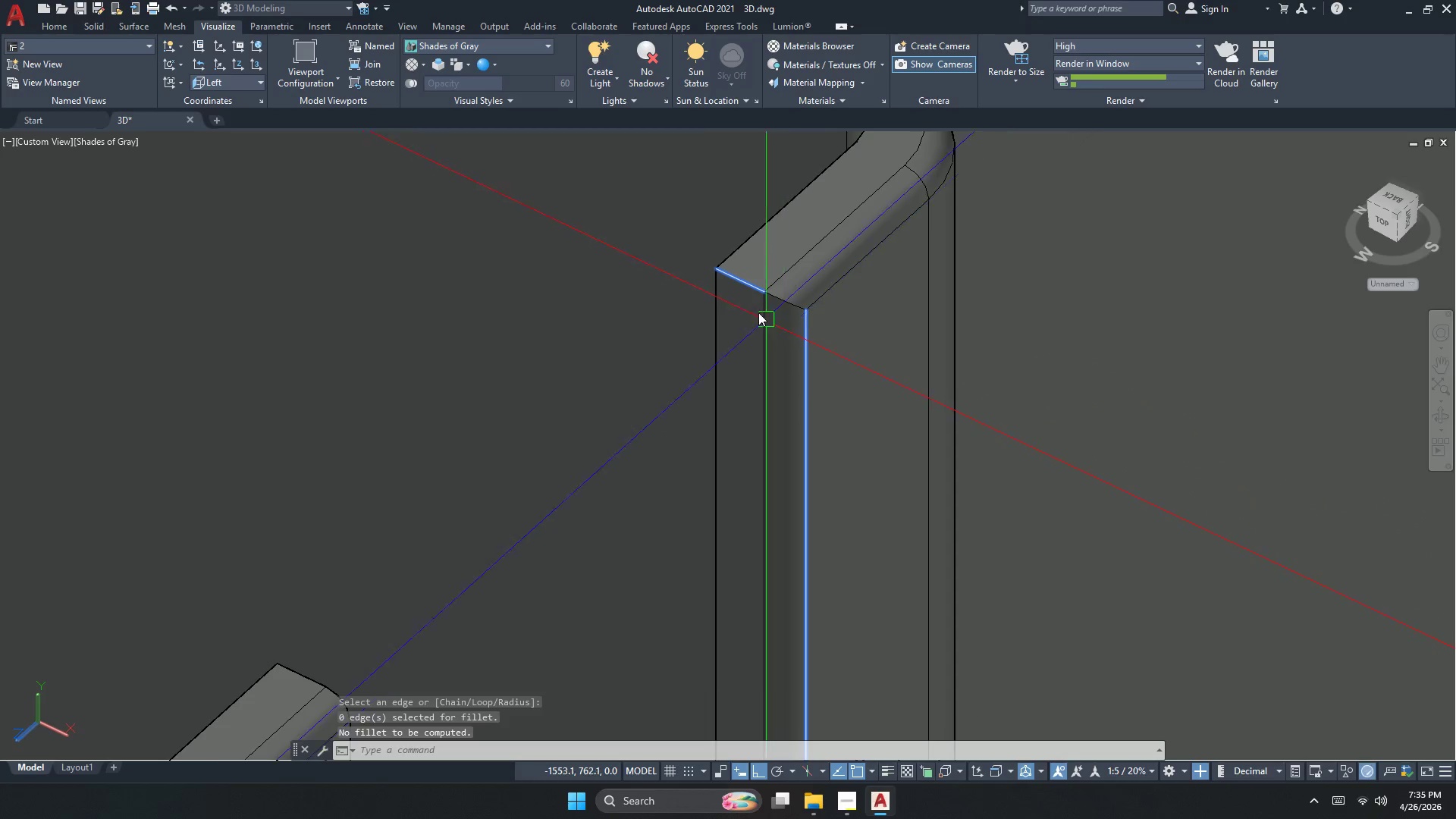 
key(Escape)
 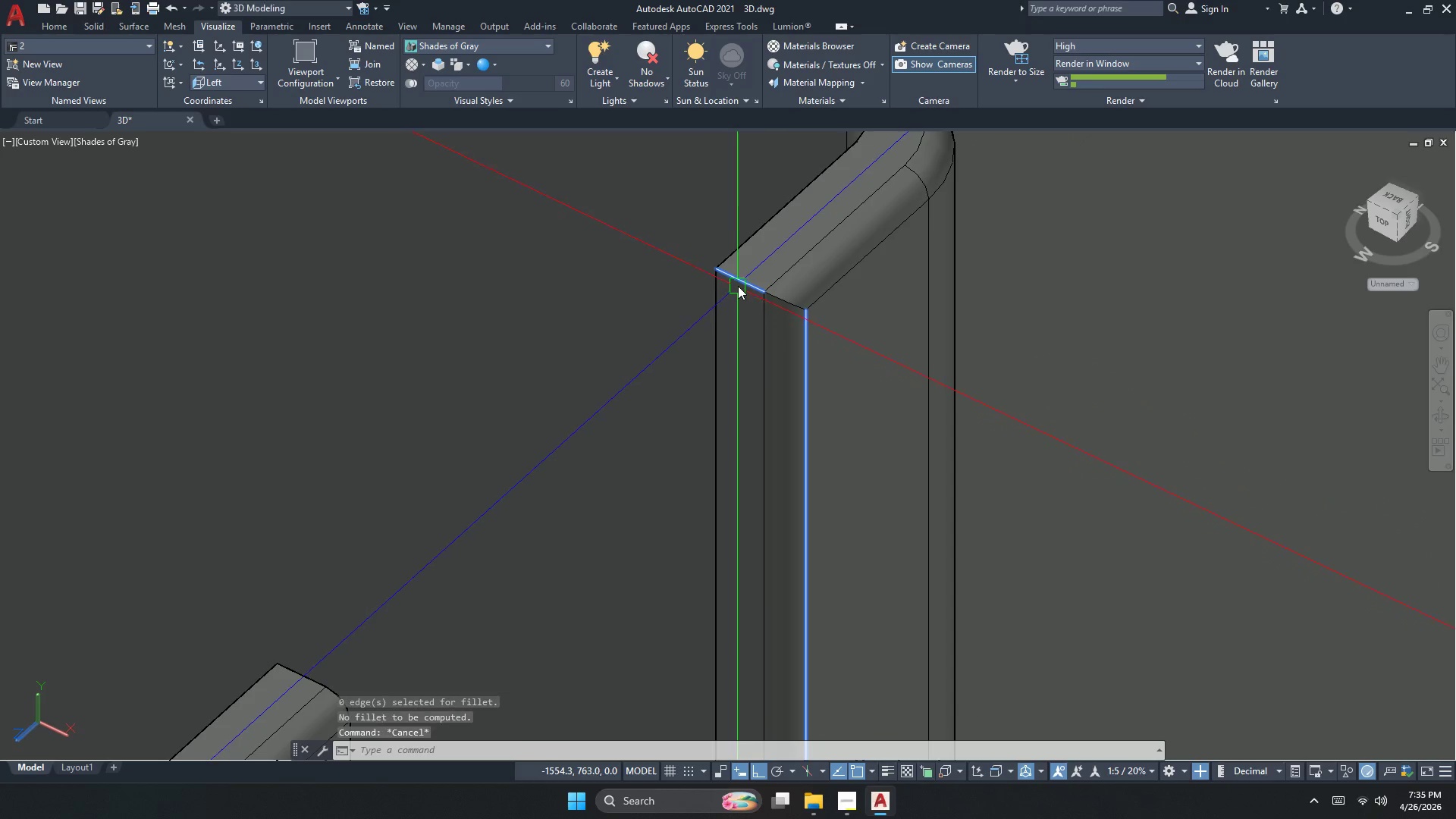 
key(Space)
 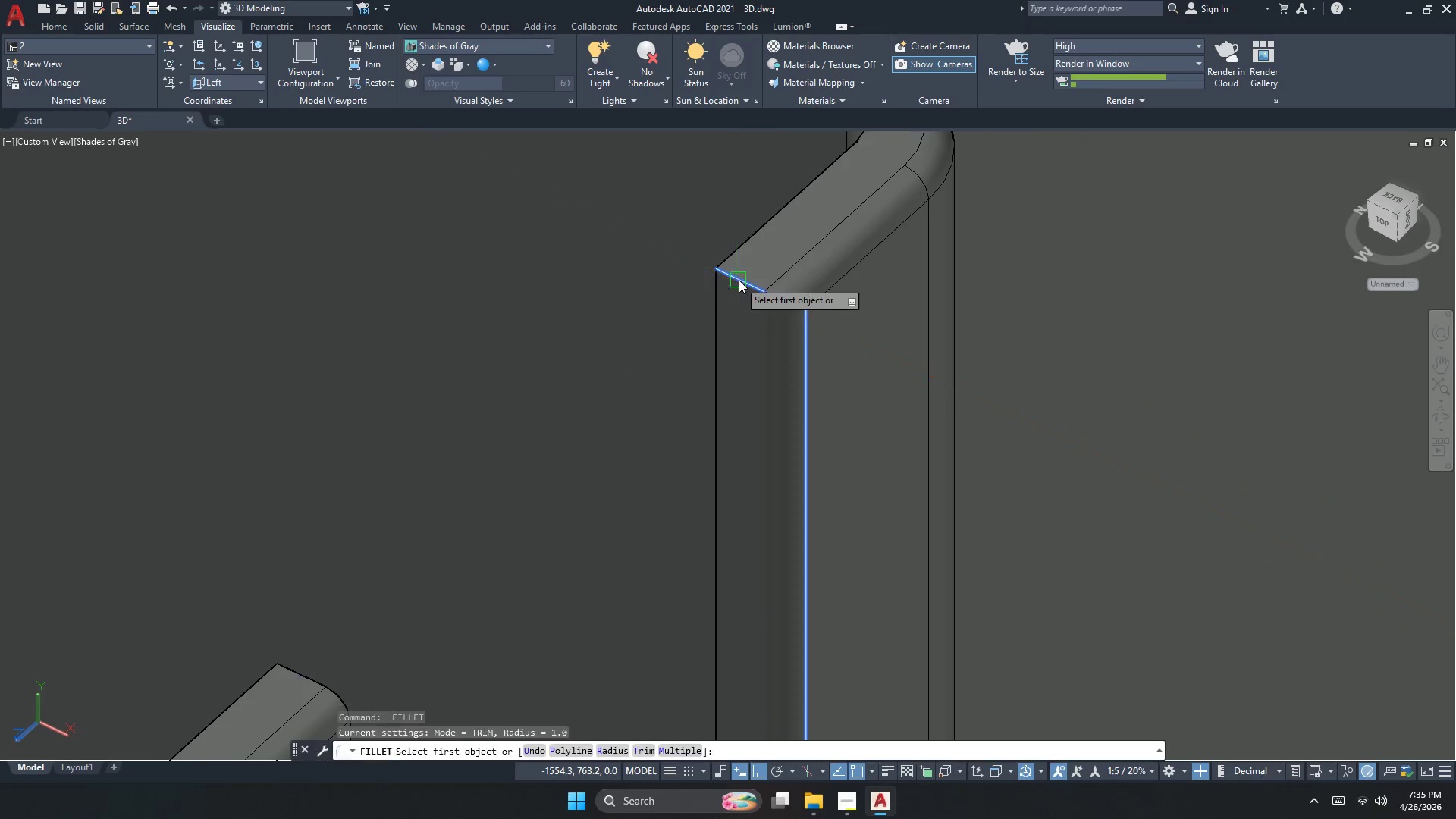 
left_click([739, 280])
 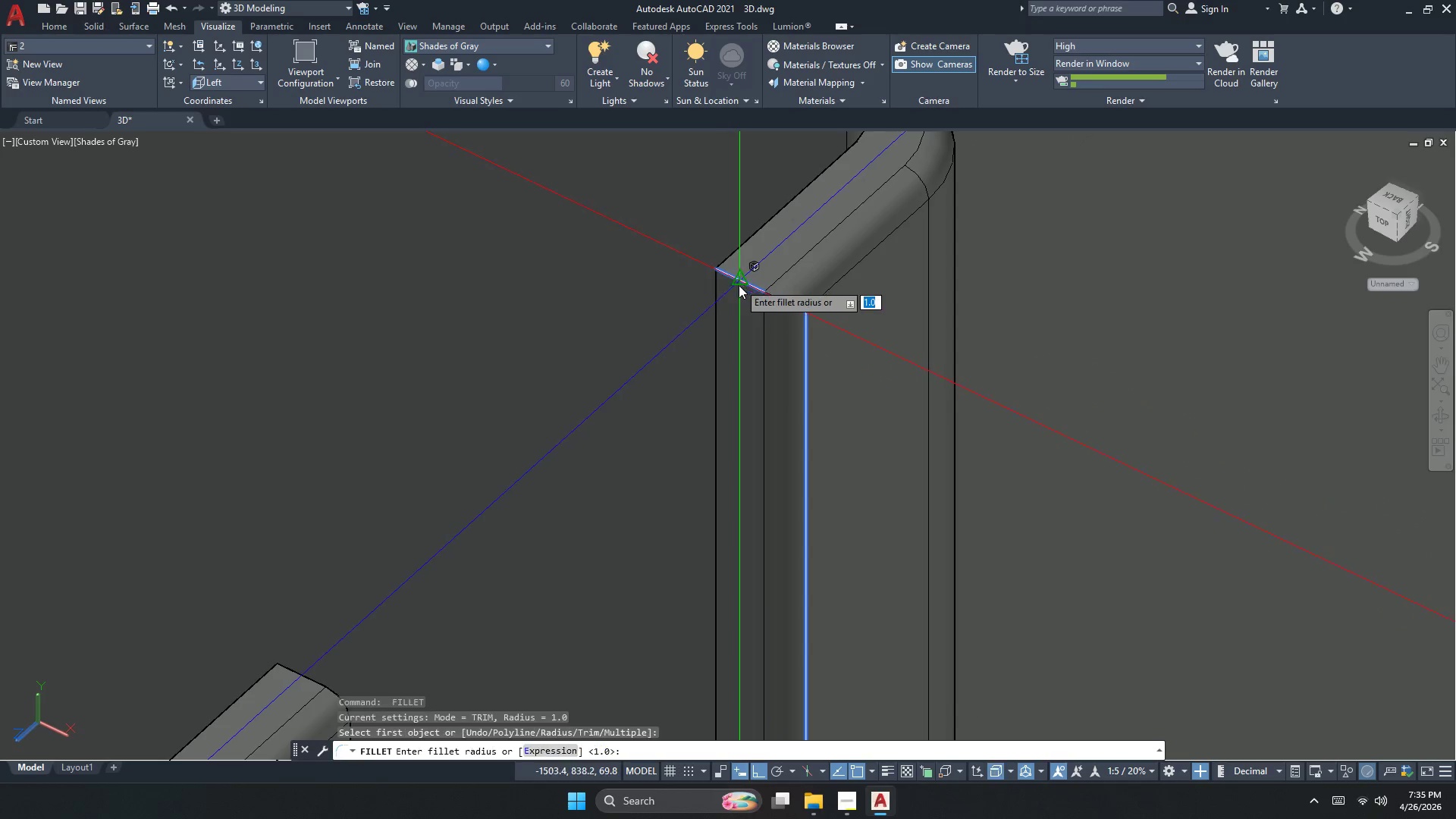 
key(Space)
 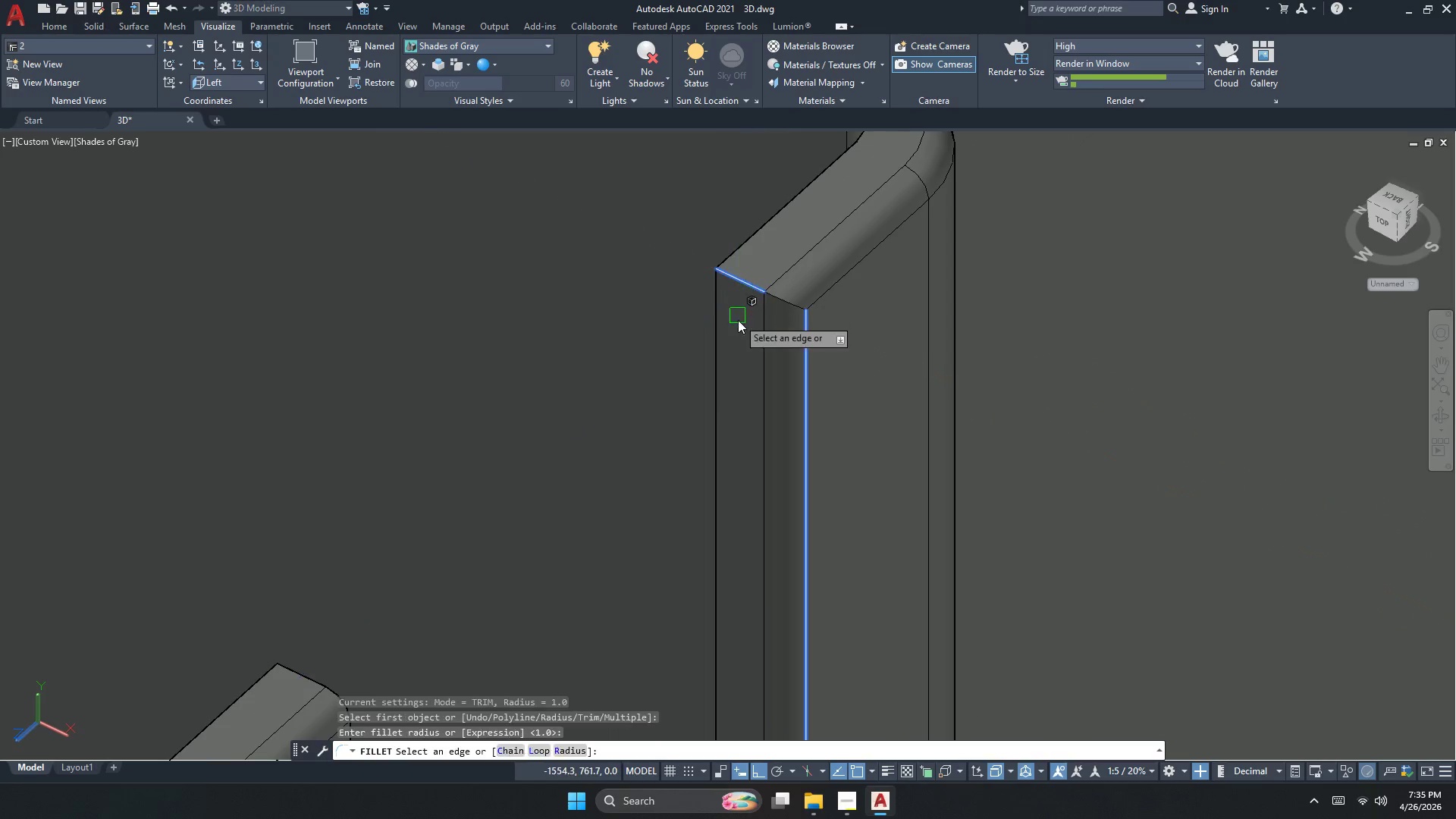 
key(Space)
 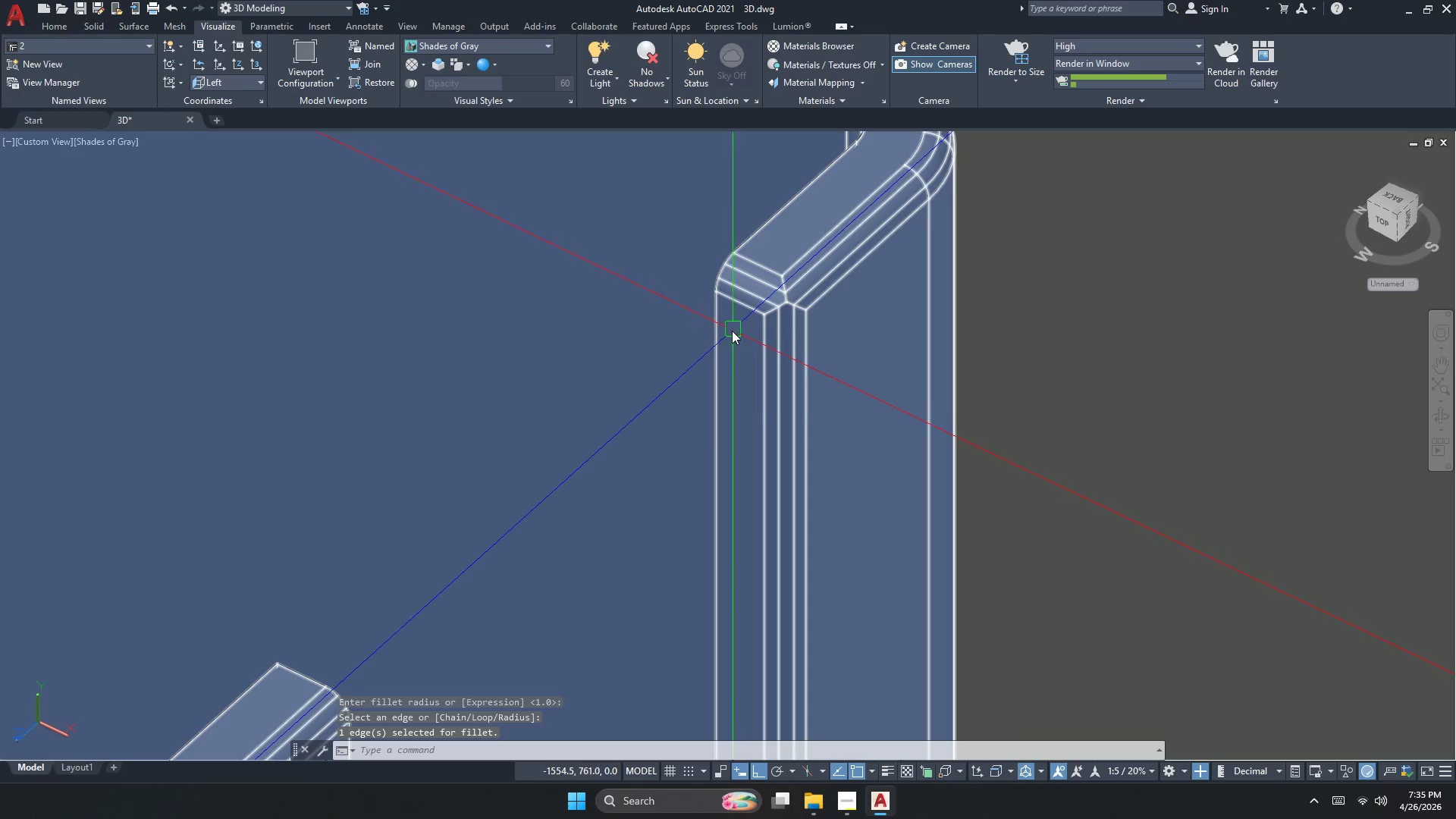 
key(Space)
 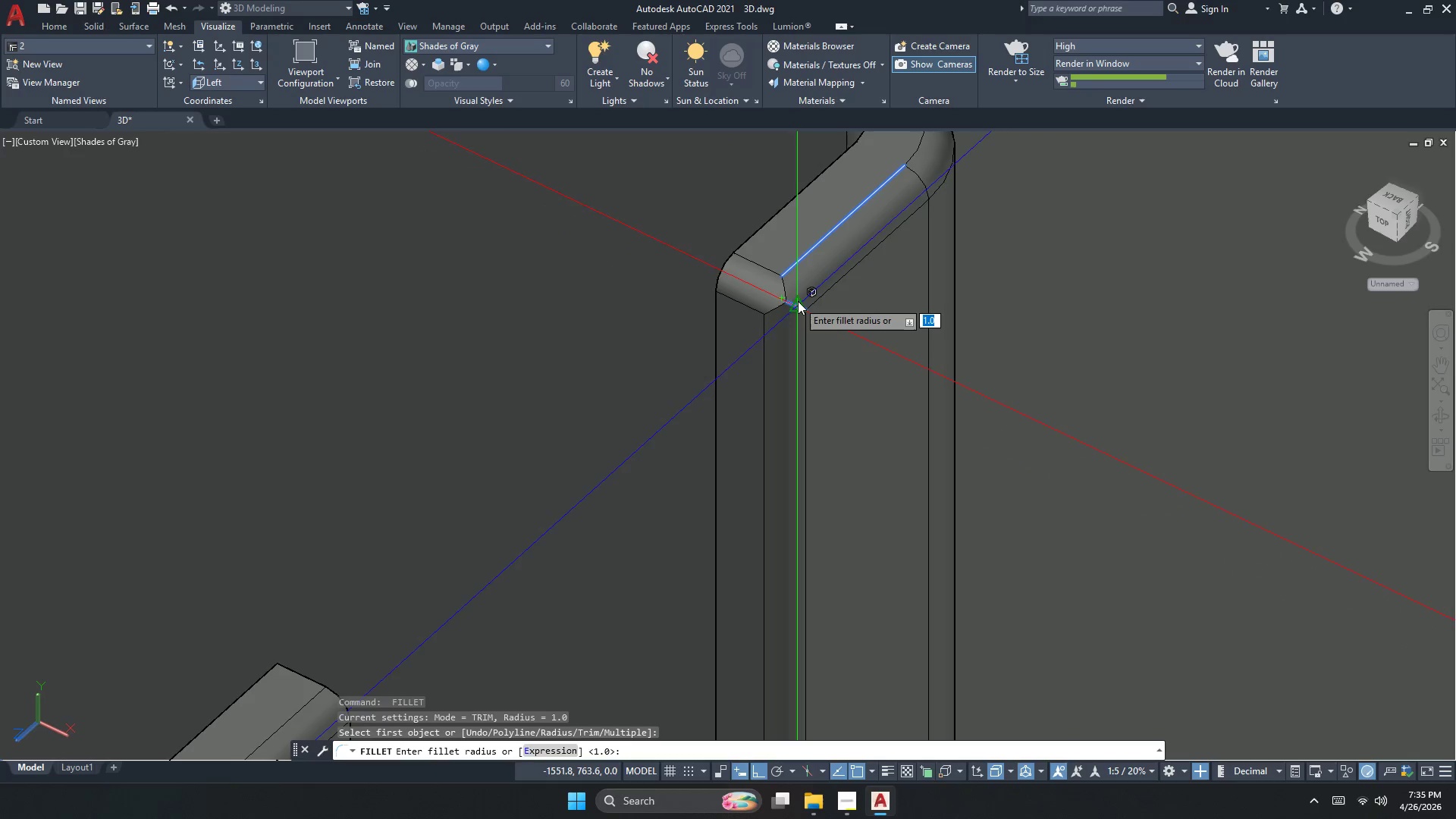 
key(Space)
 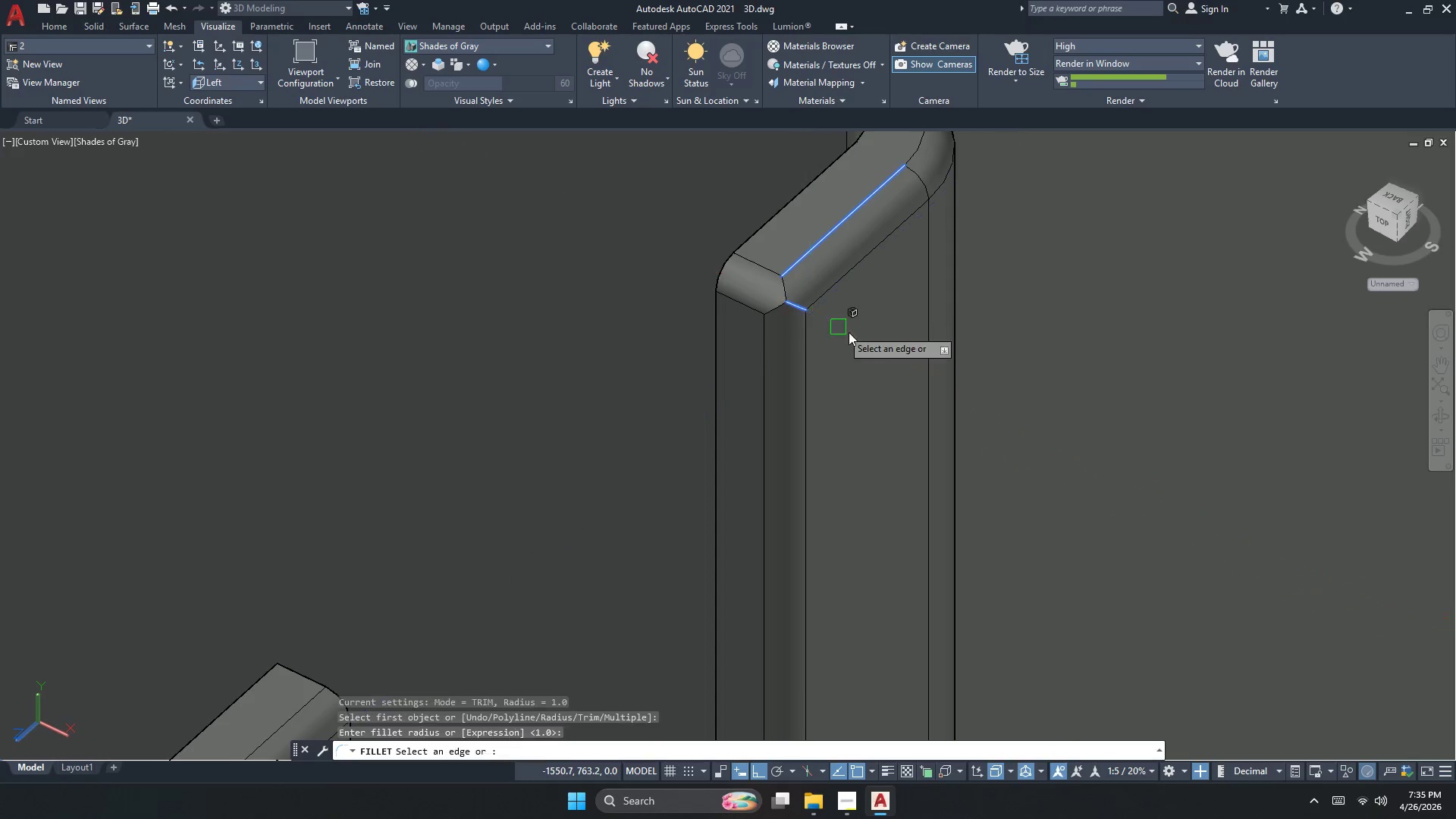 
key(Space)
 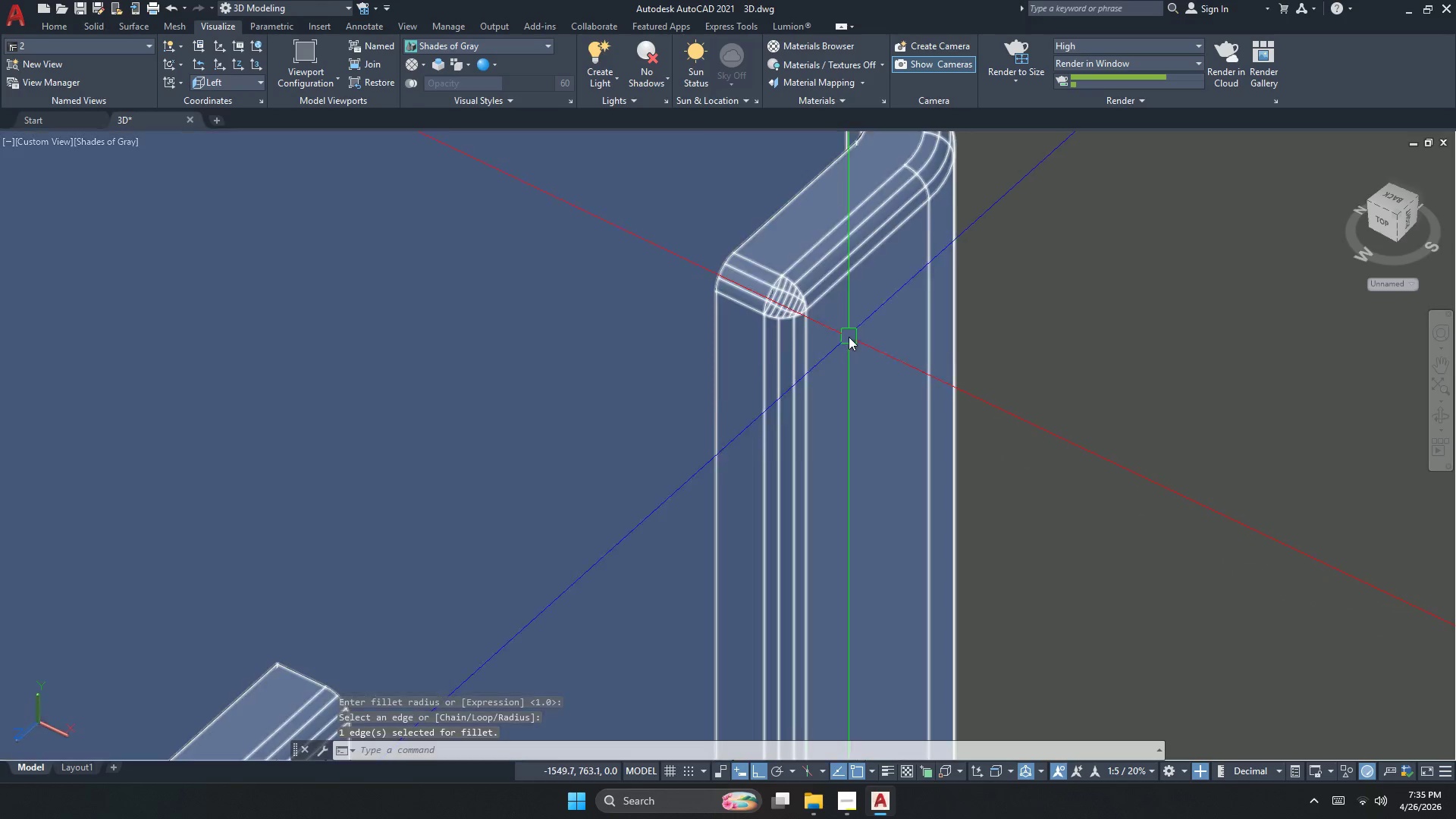 
scroll: coordinate [734, 238], scroll_direction: down, amount: 3.0
 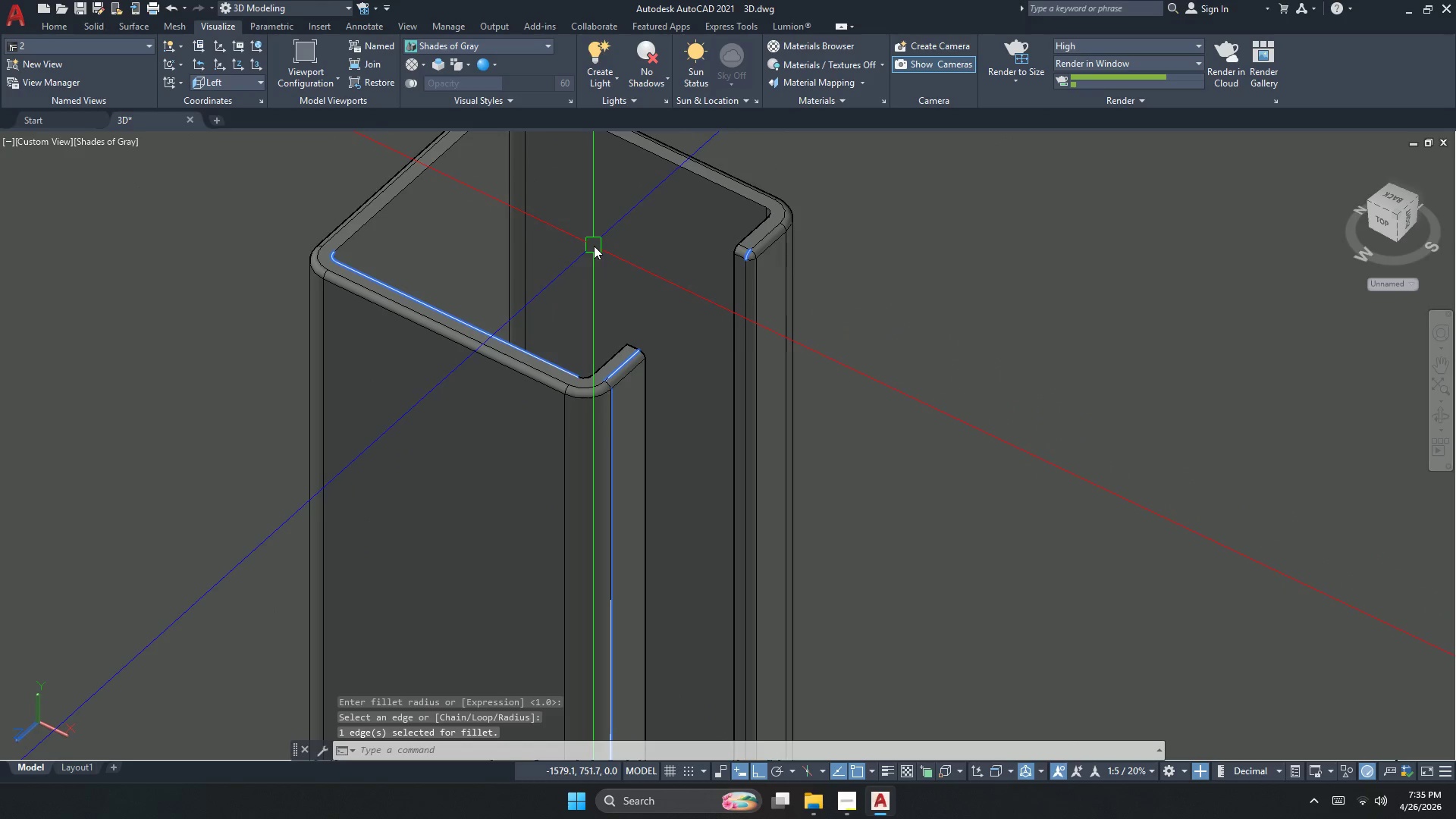 
key(Space)
 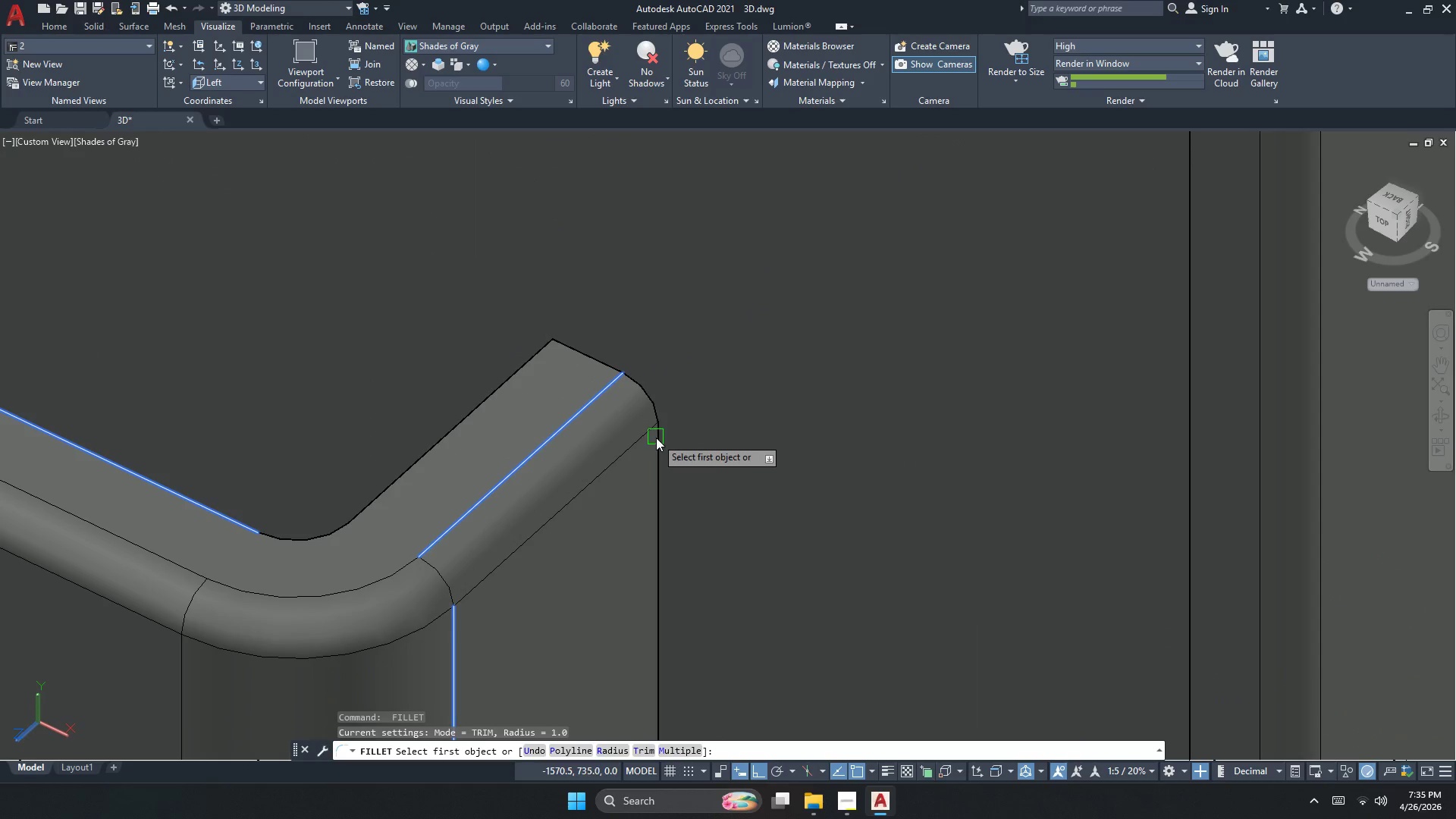 
scroll: coordinate [660, 386], scroll_direction: up, amount: 5.0
 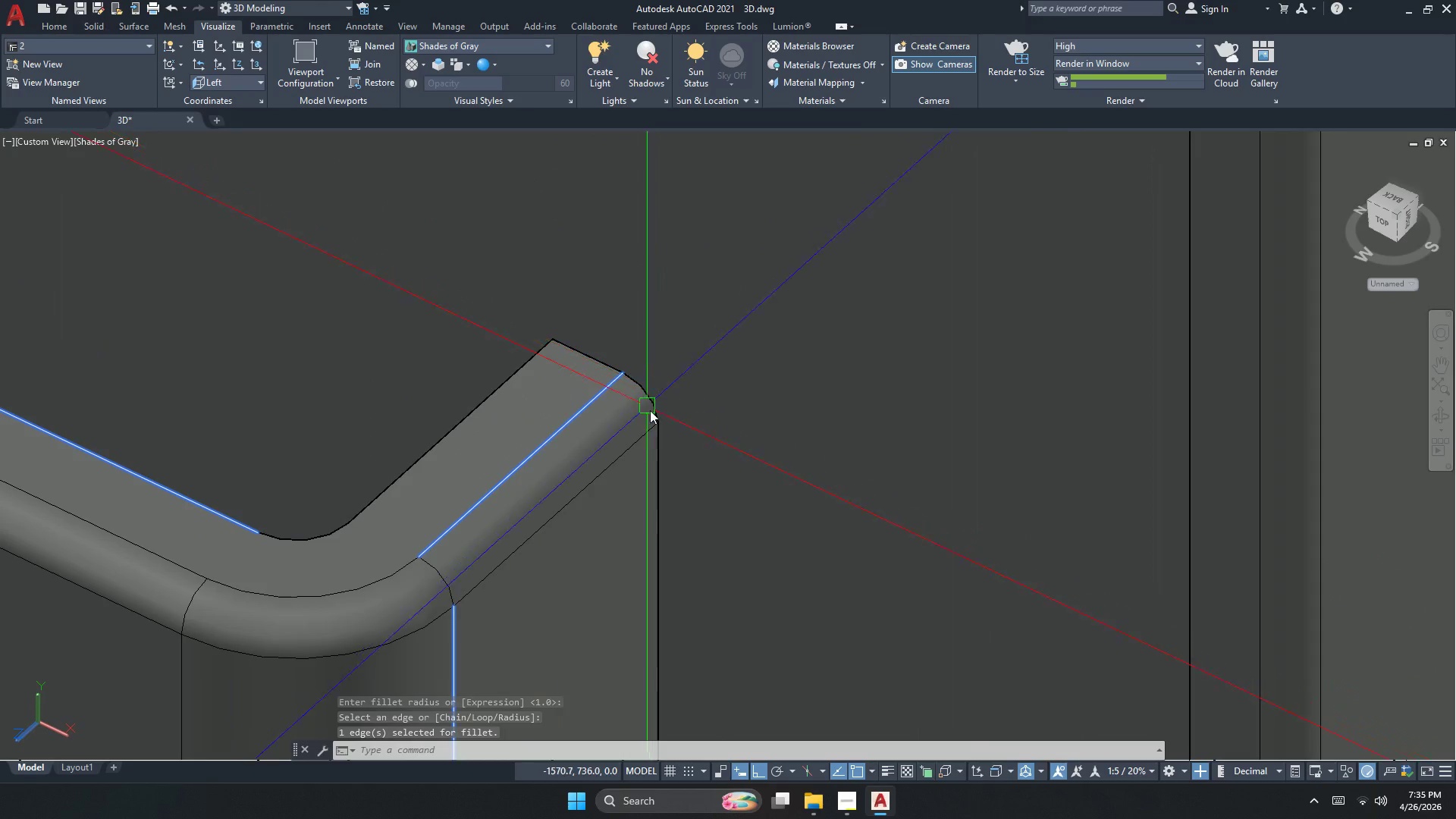 
left_click([657, 441])
 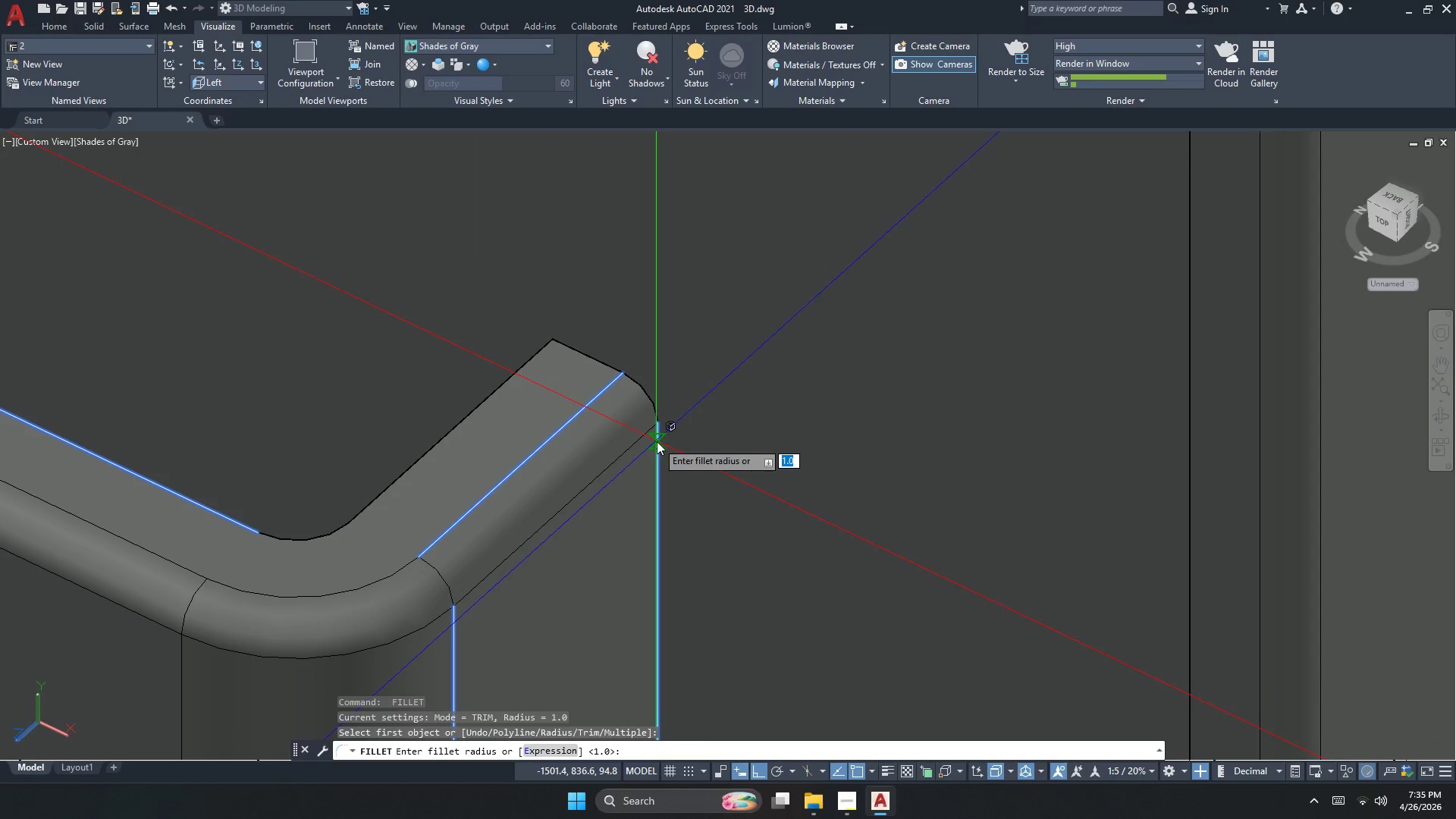 
key(Space)
 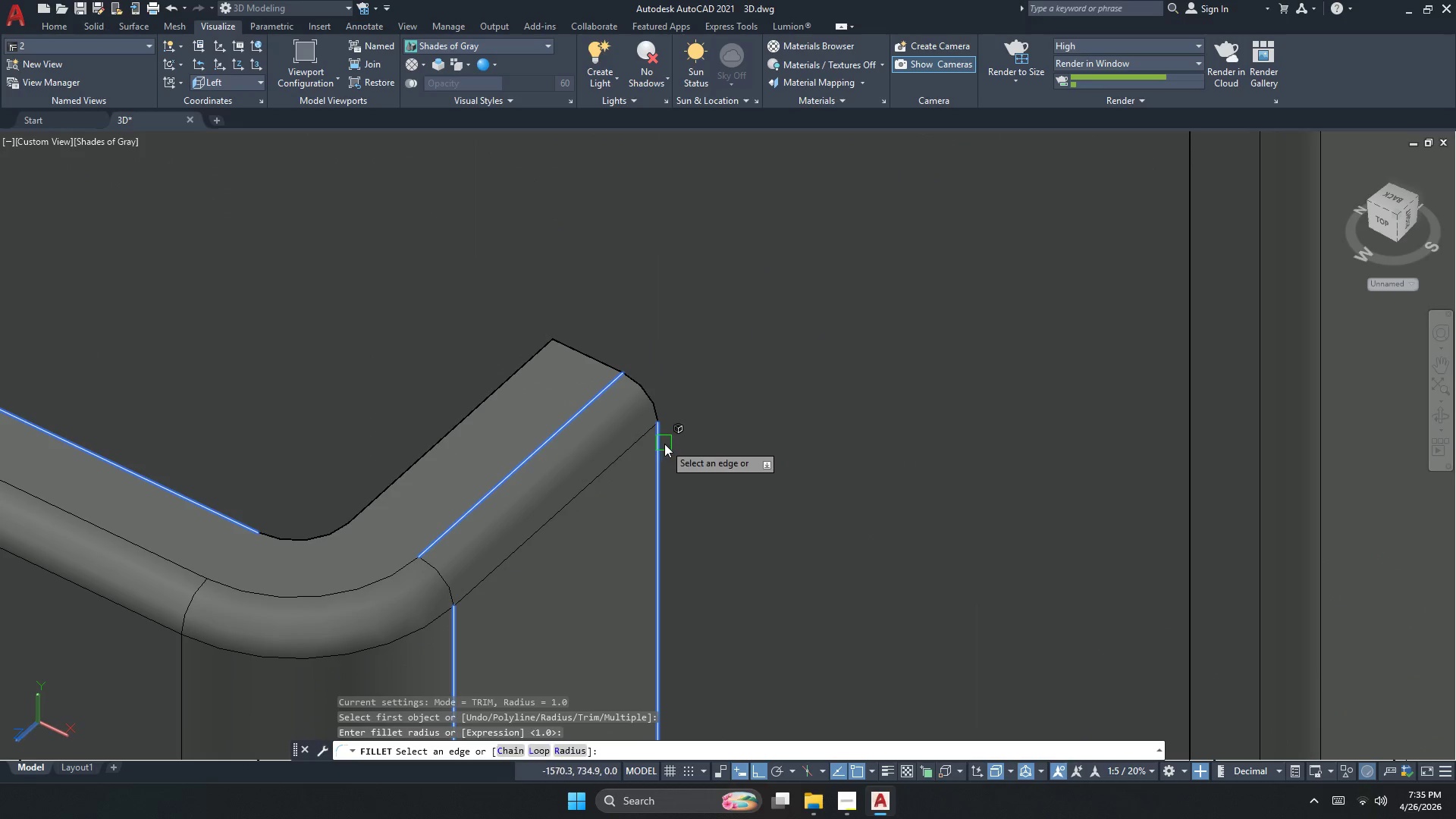 
key(Space)
 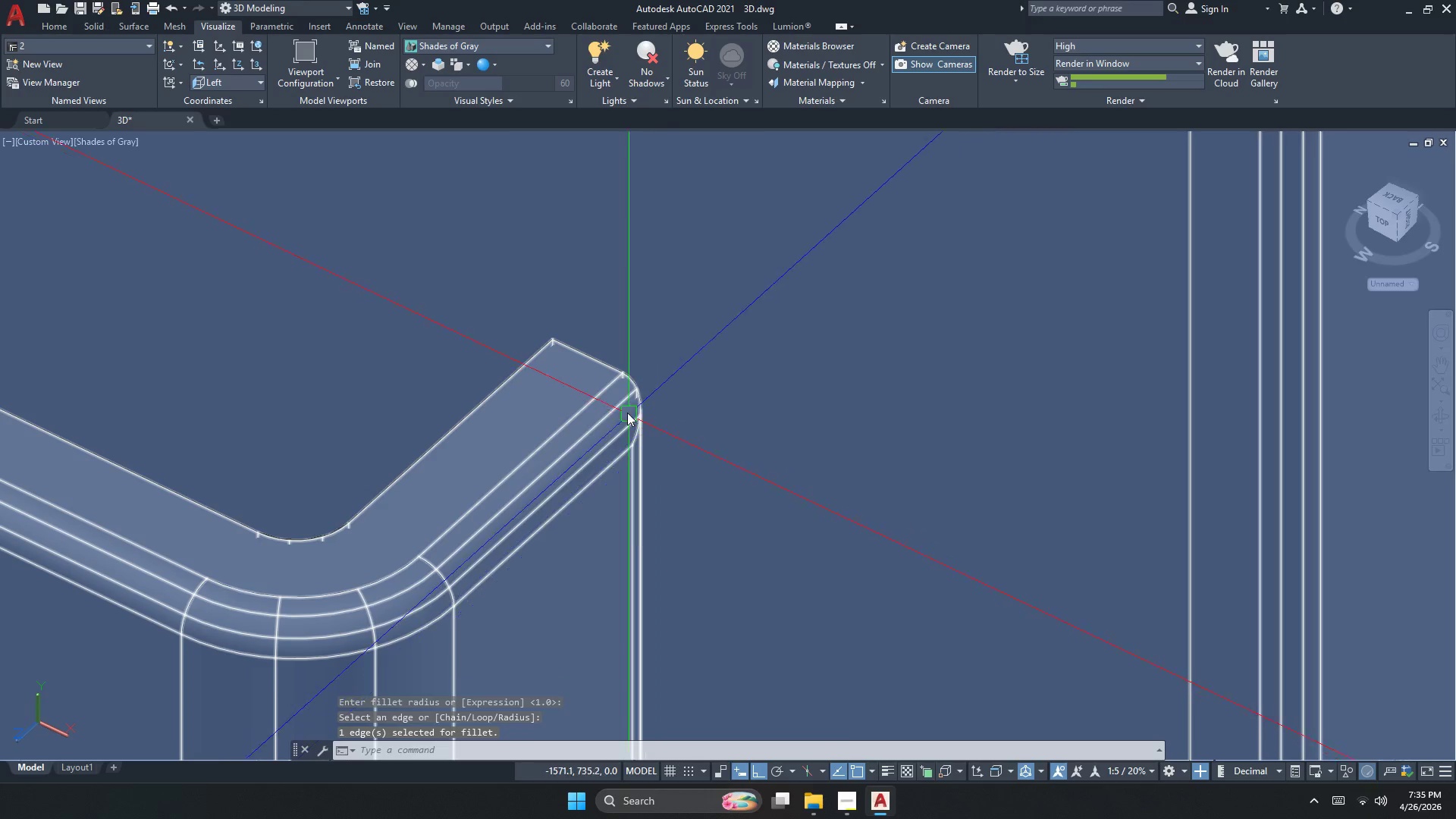 
key(Space)
 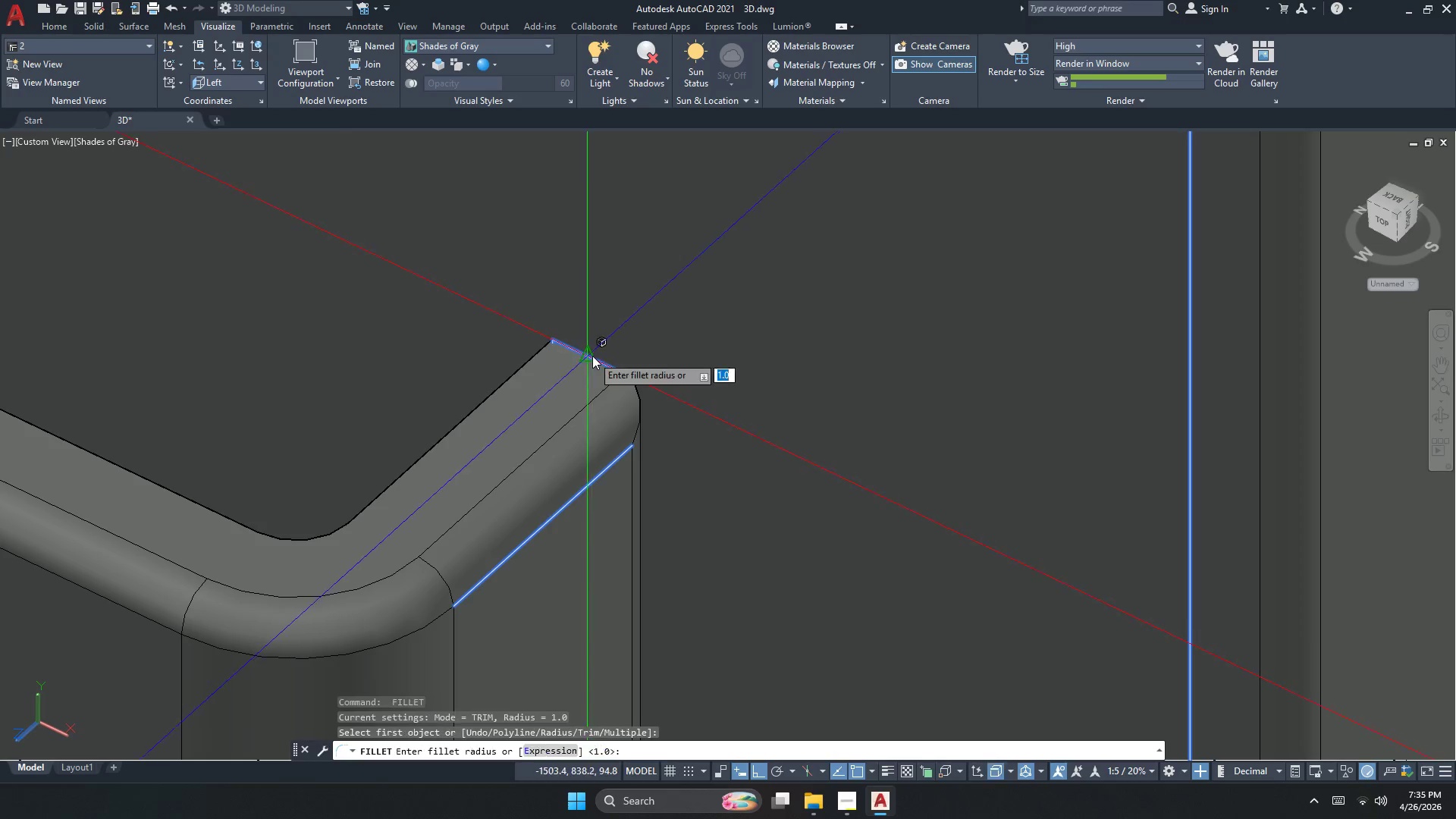 
key(Space)
 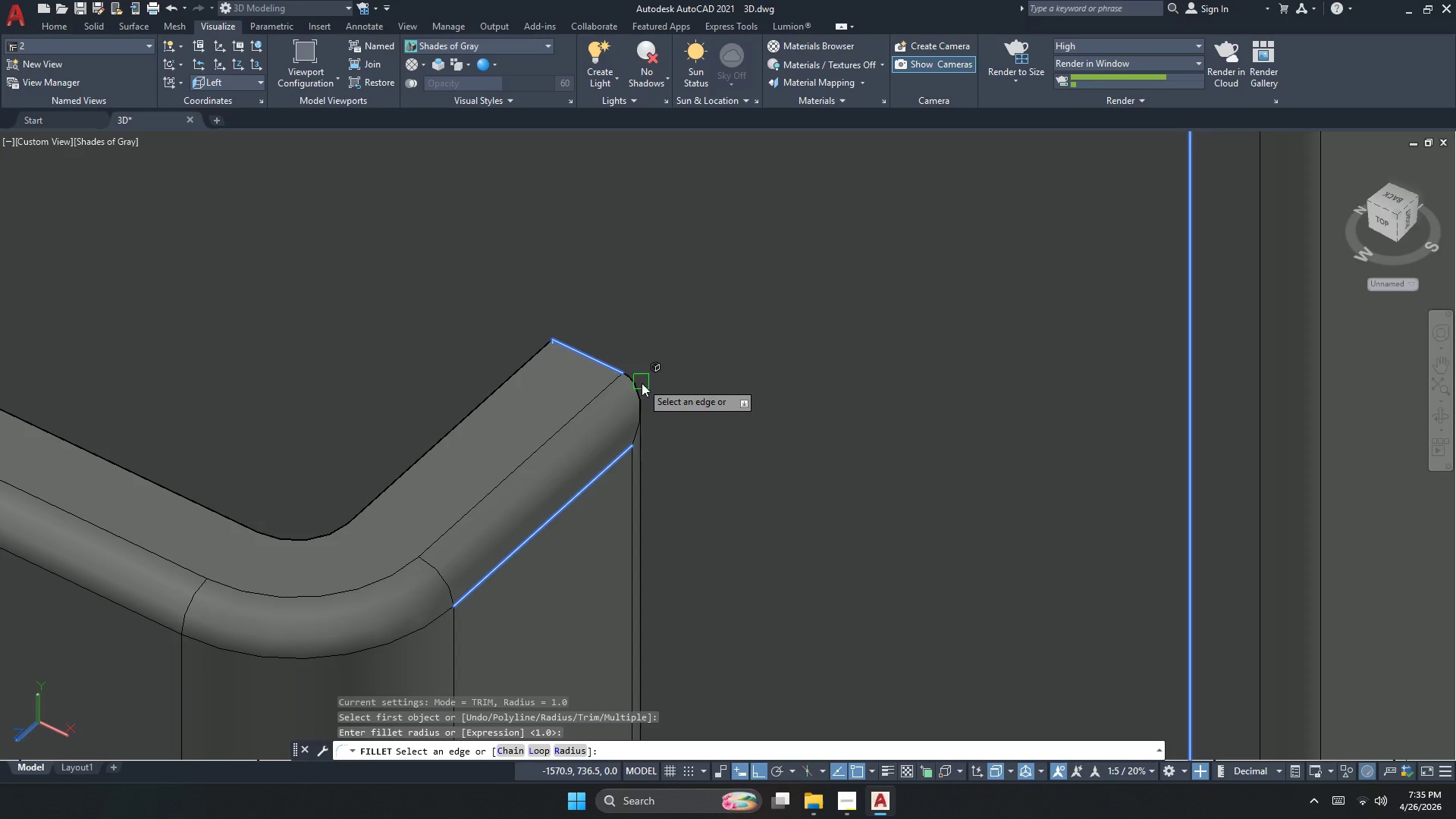 
key(Space)
 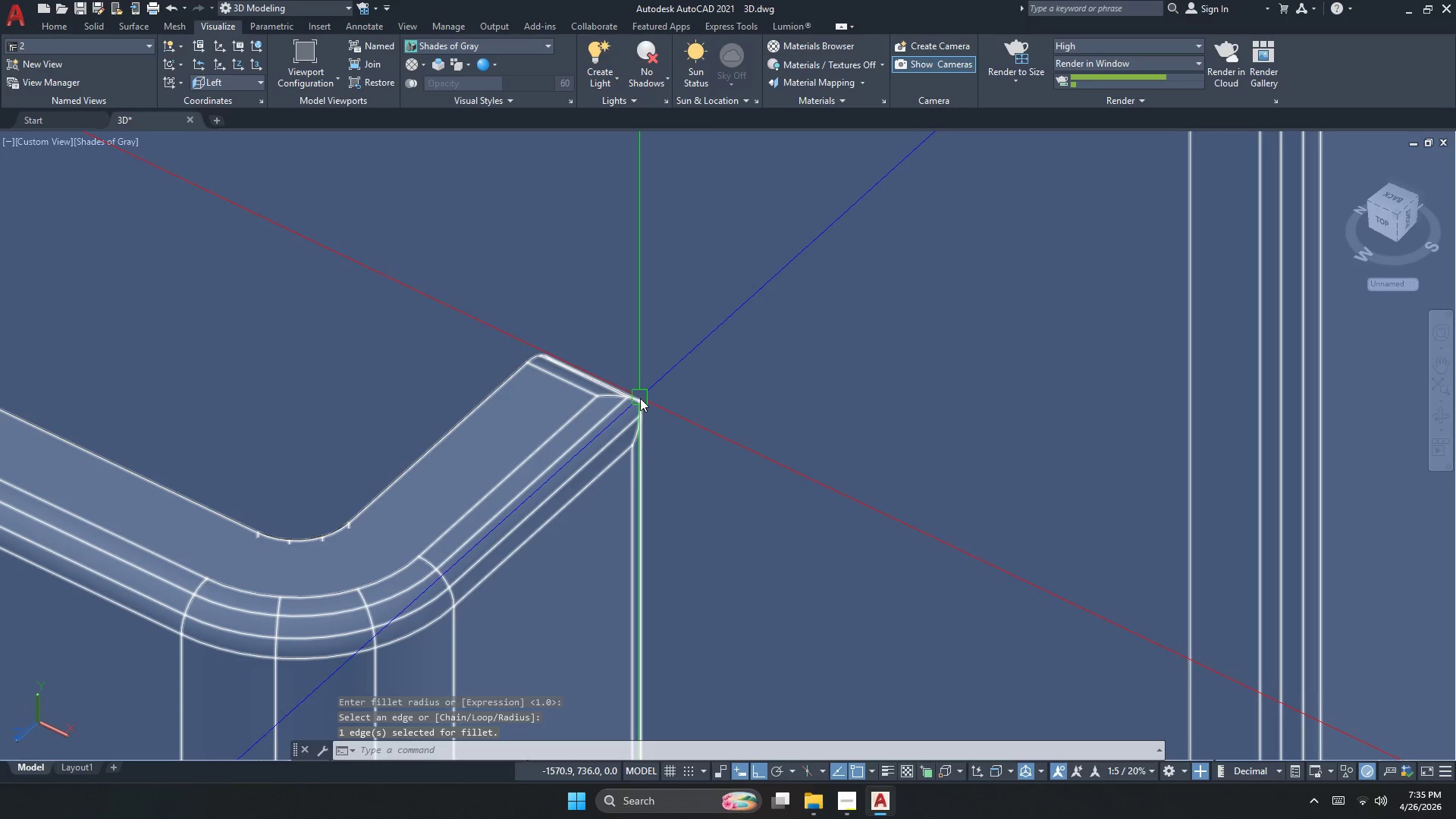 
key(Space)
 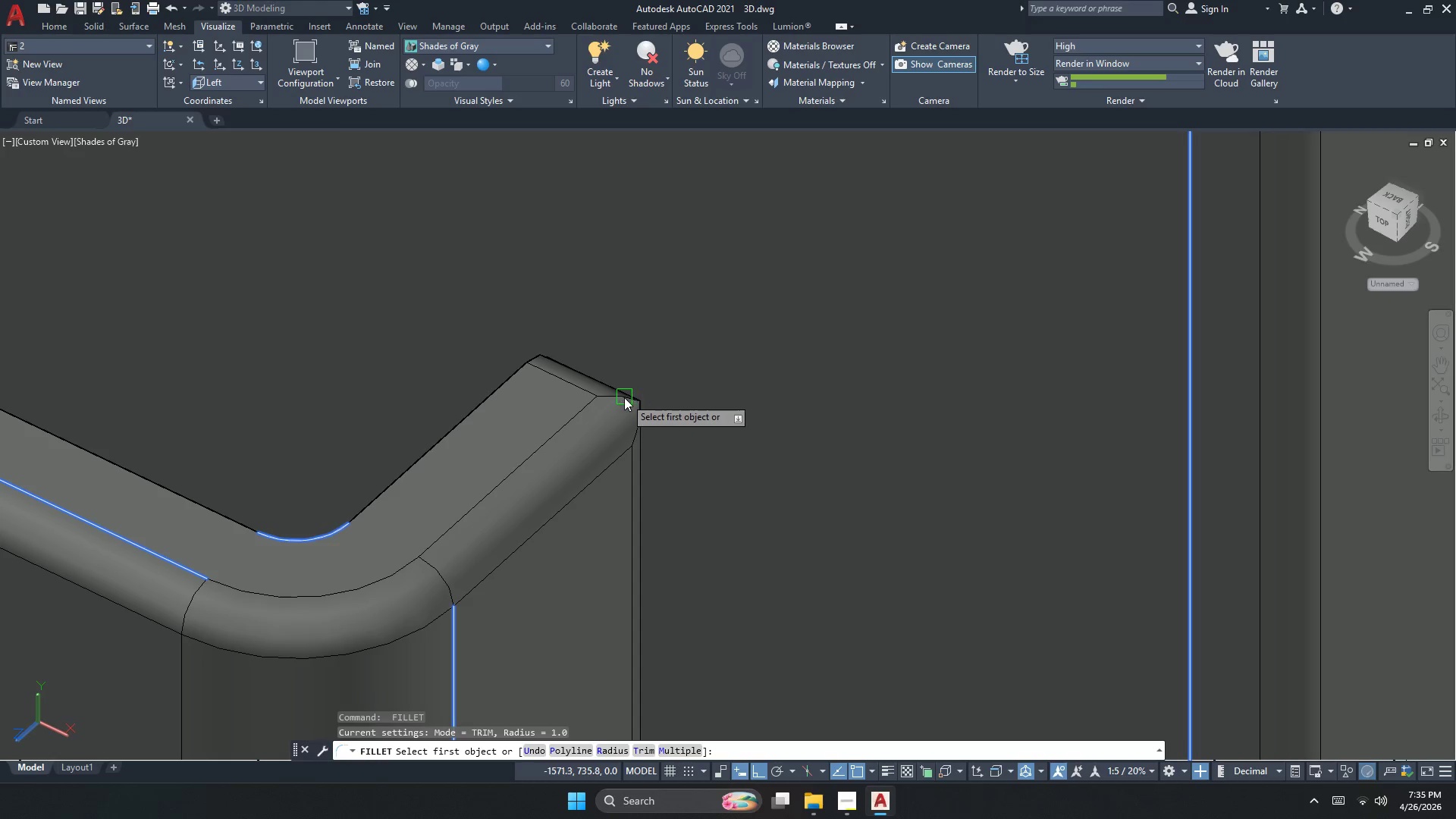 
left_click([624, 397])
 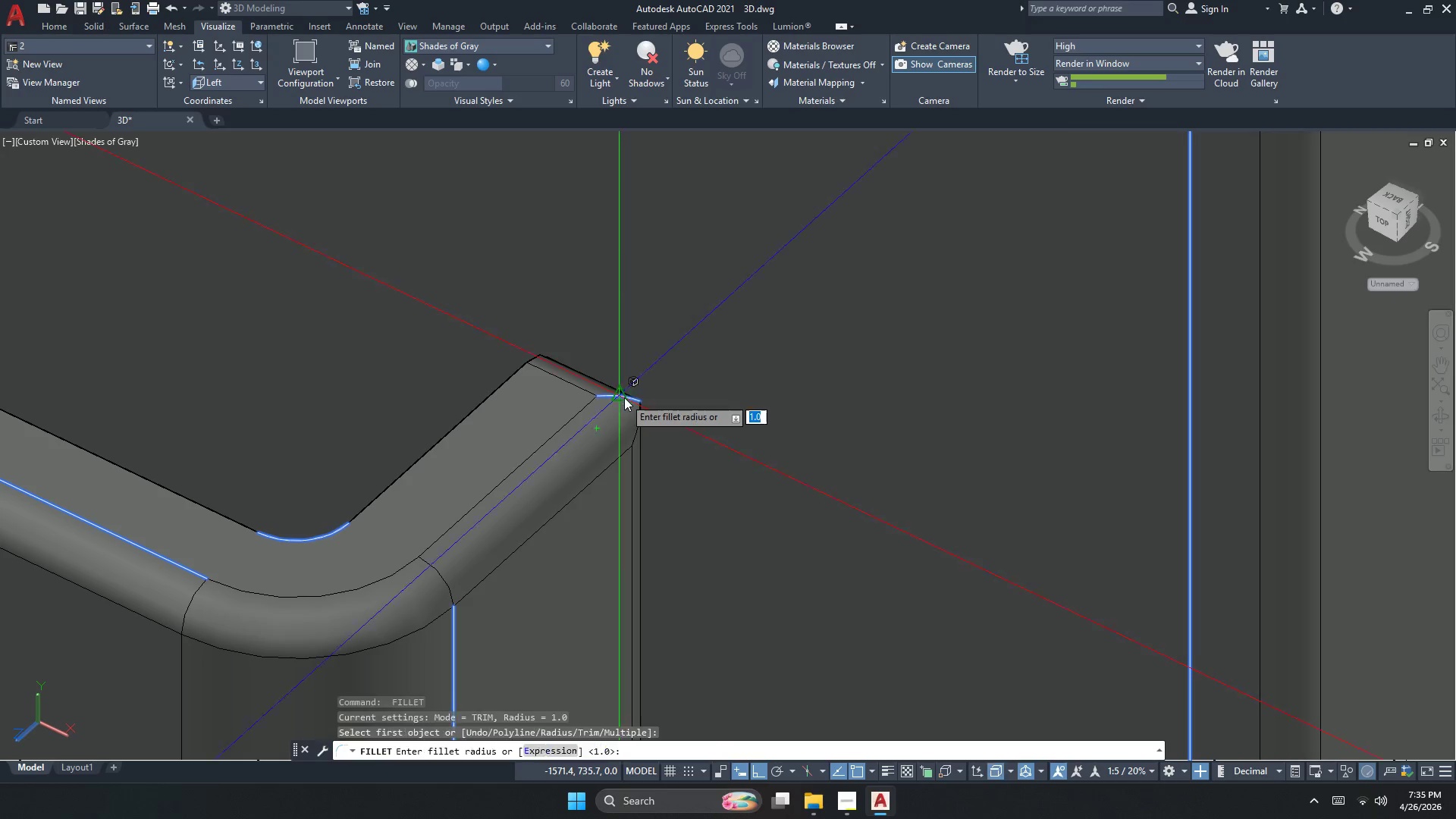 
key(Space)
 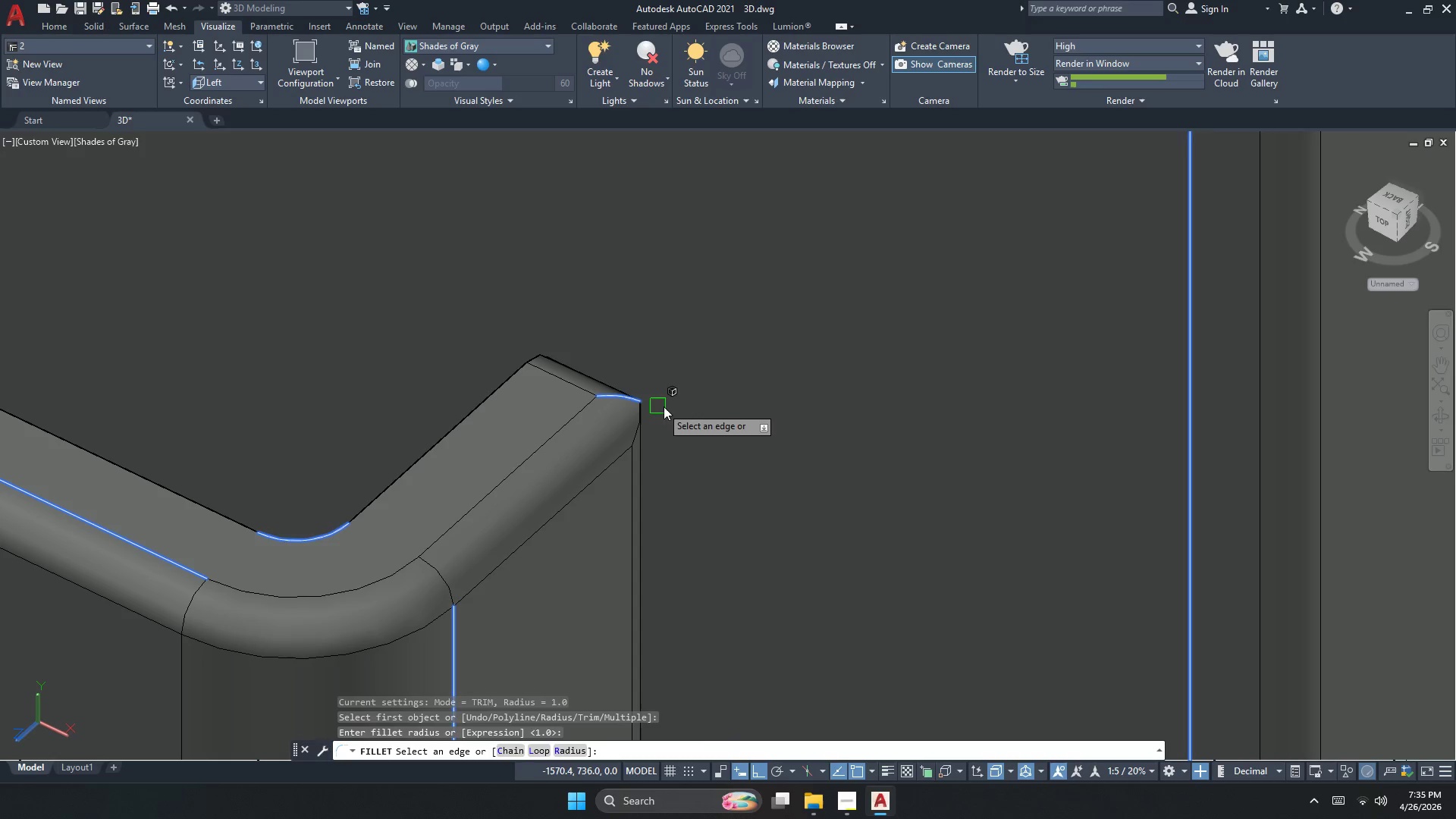 
key(Space)
 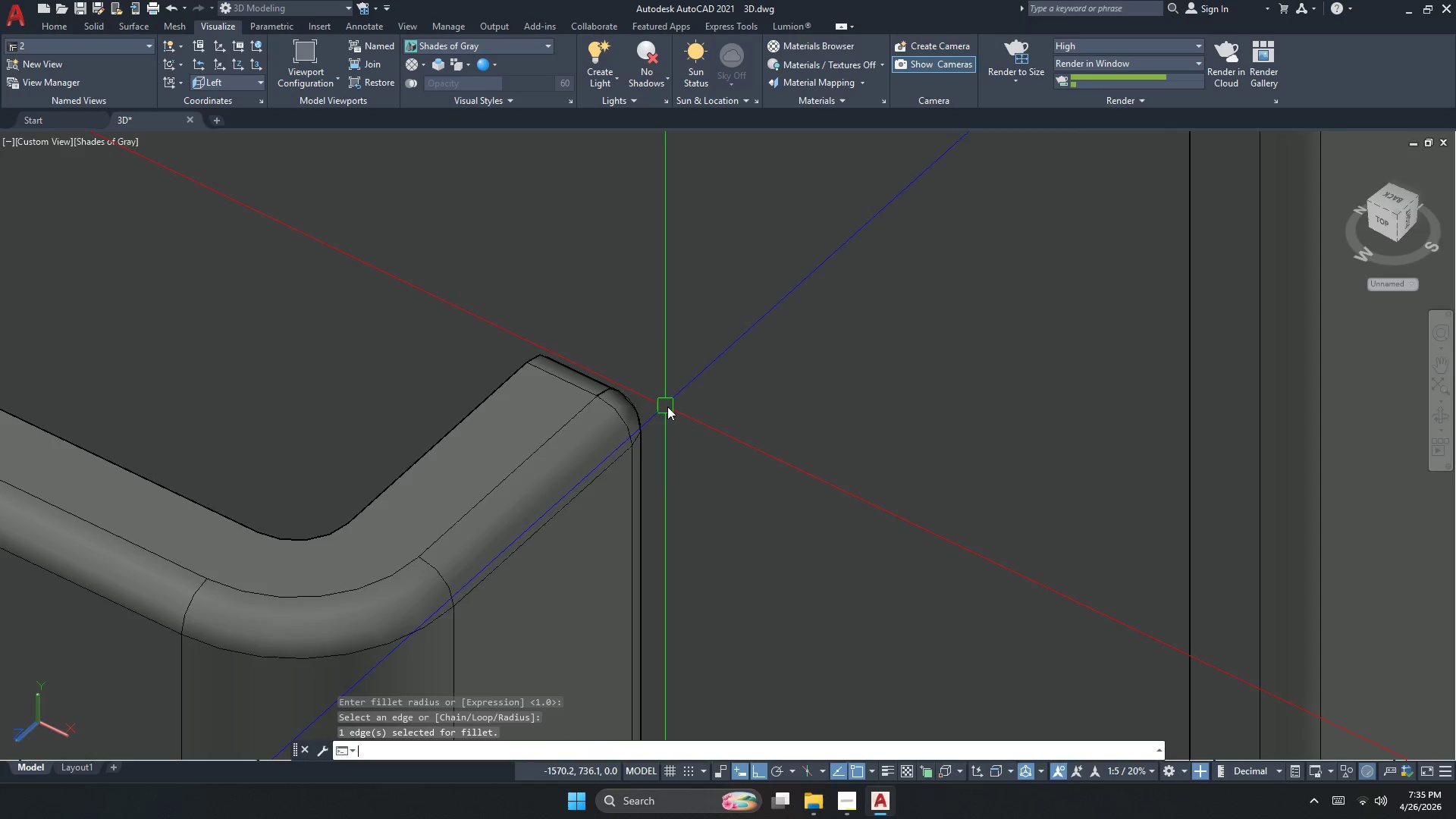 
key(Space)
 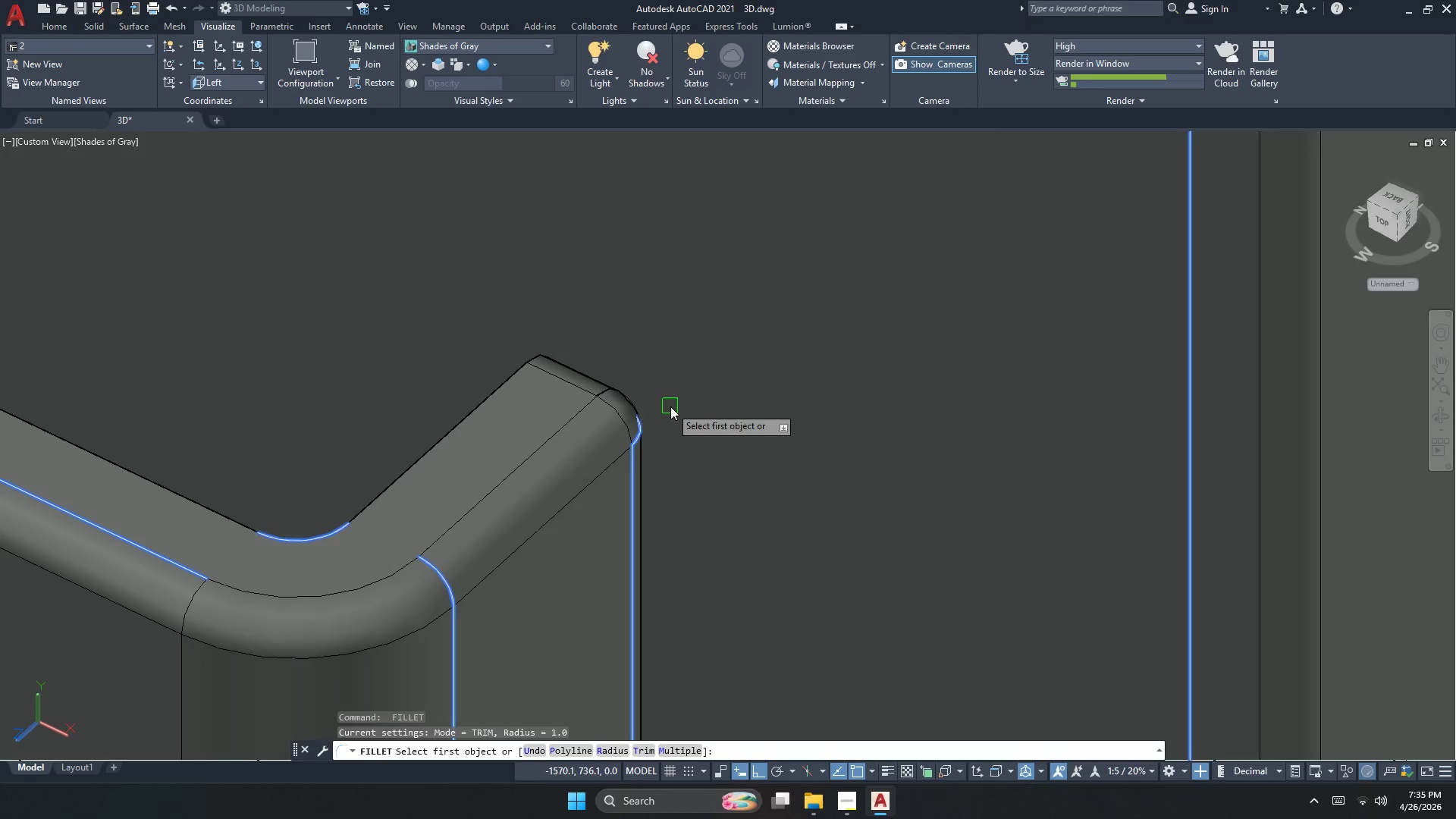 
key(Escape)
 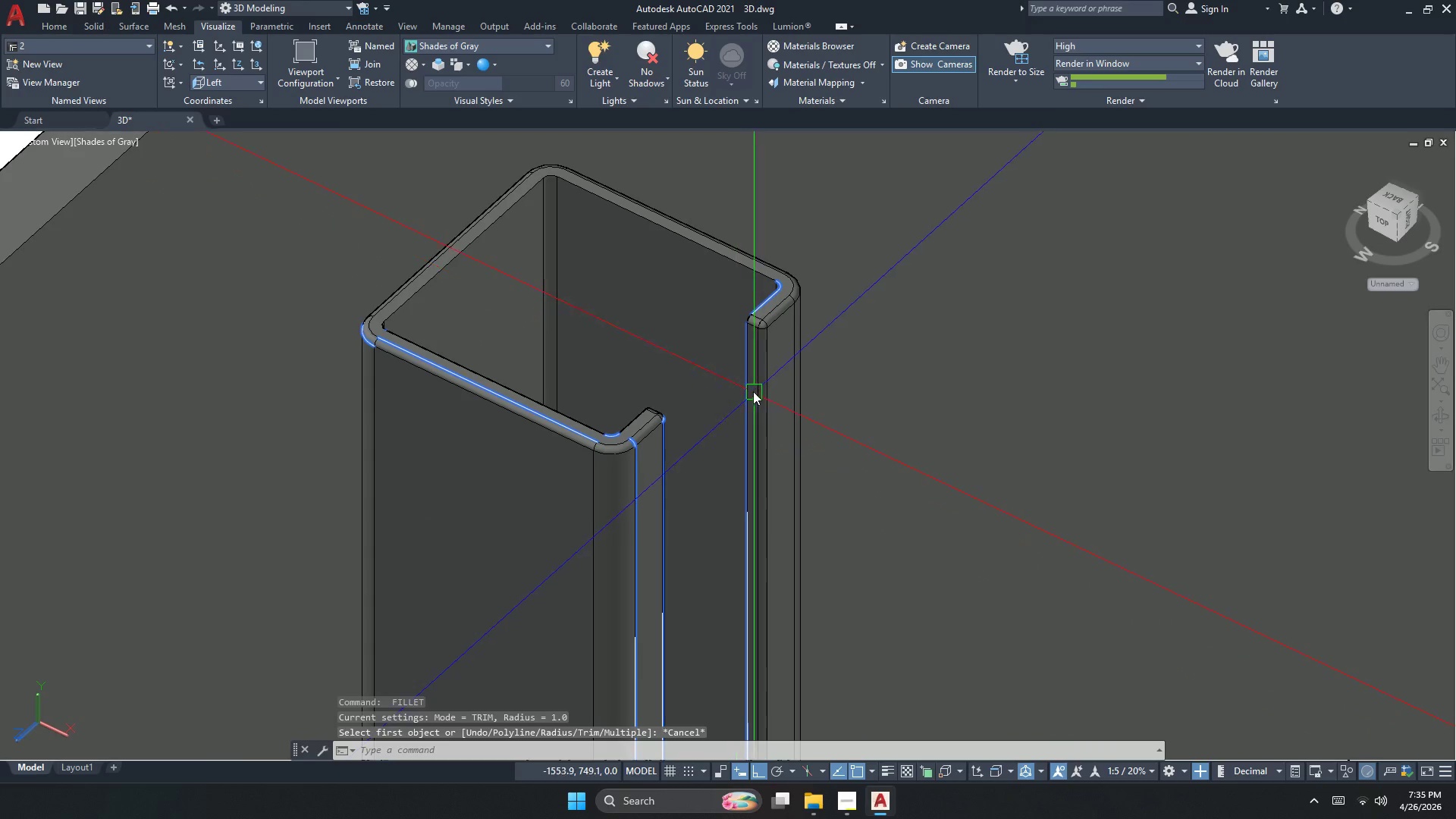 
scroll: coordinate [588, 287], scroll_direction: down, amount: 8.0
 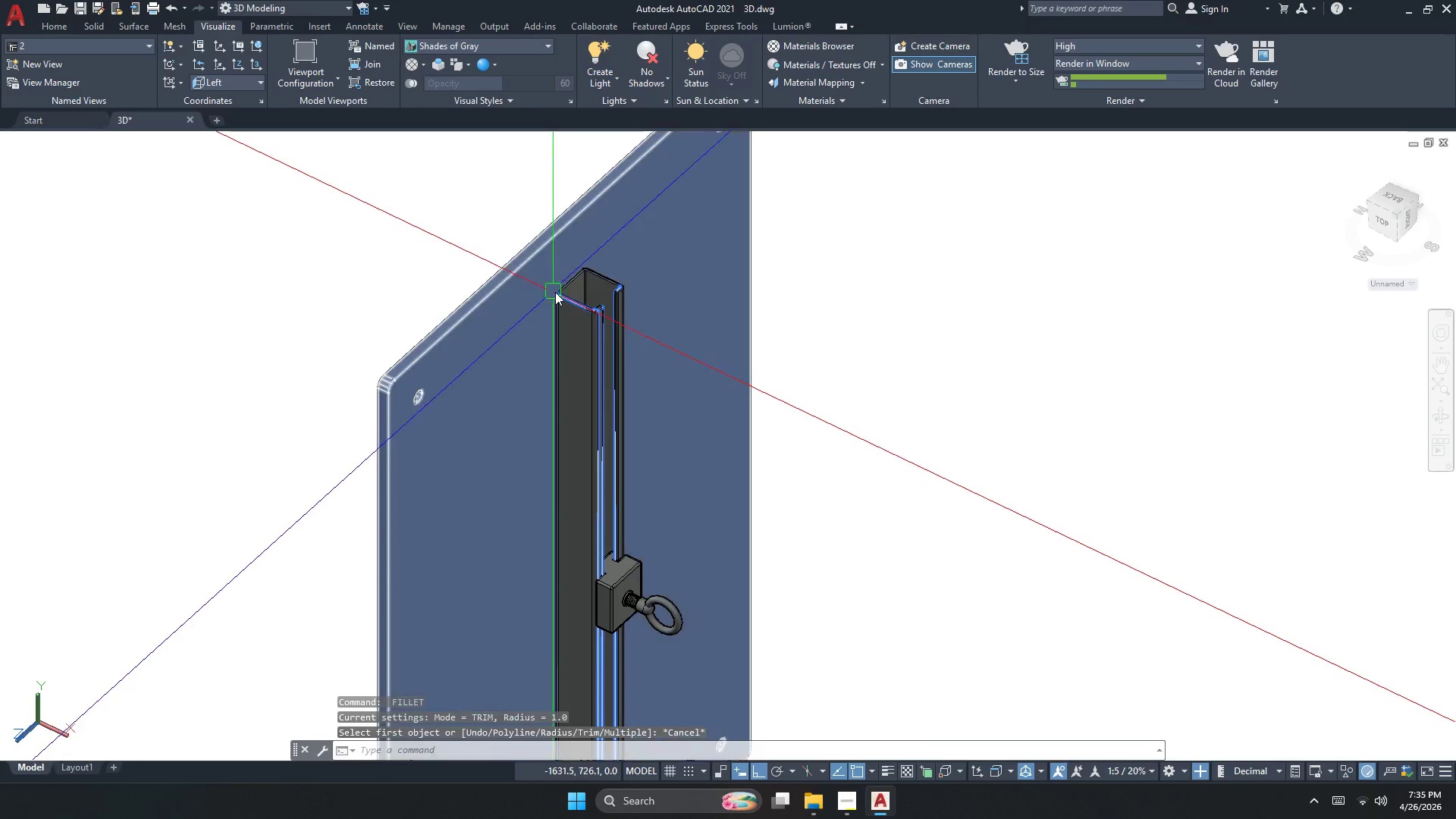 
key(Escape)
 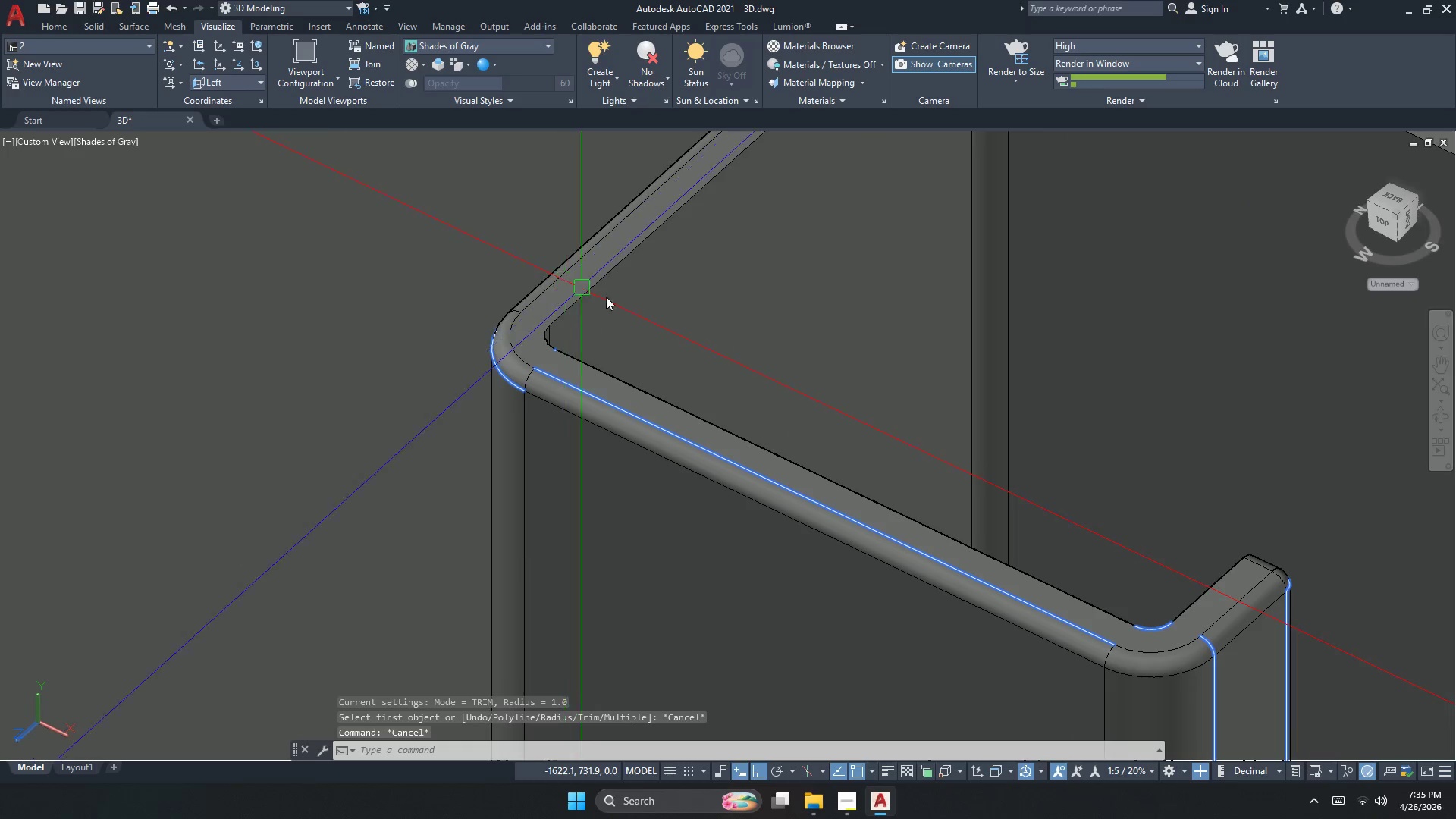 
scroll: coordinate [566, 283], scroll_direction: up, amount: 8.0
 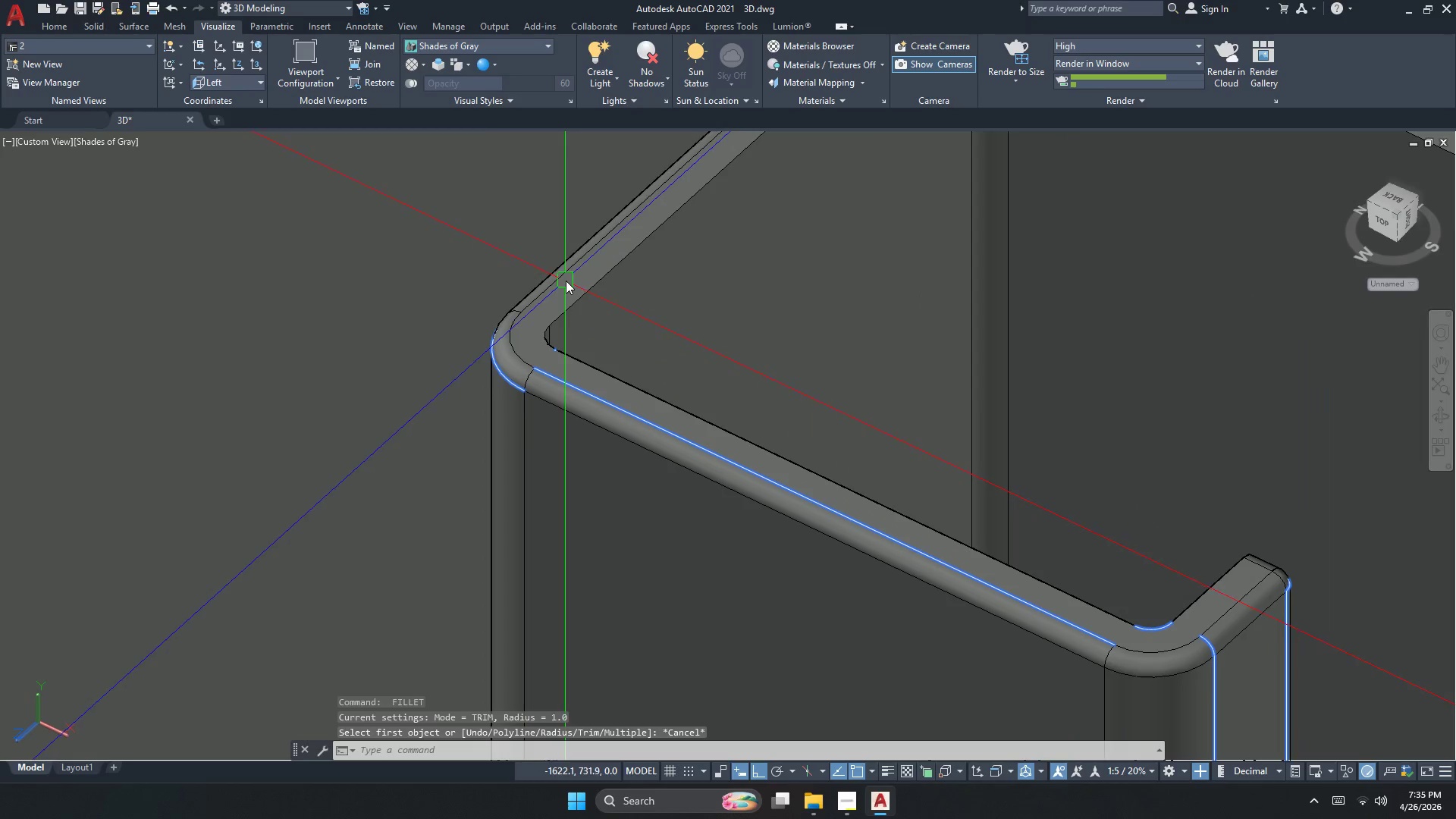 
scroll: coordinate [821, 380], scroll_direction: down, amount: 7.0
 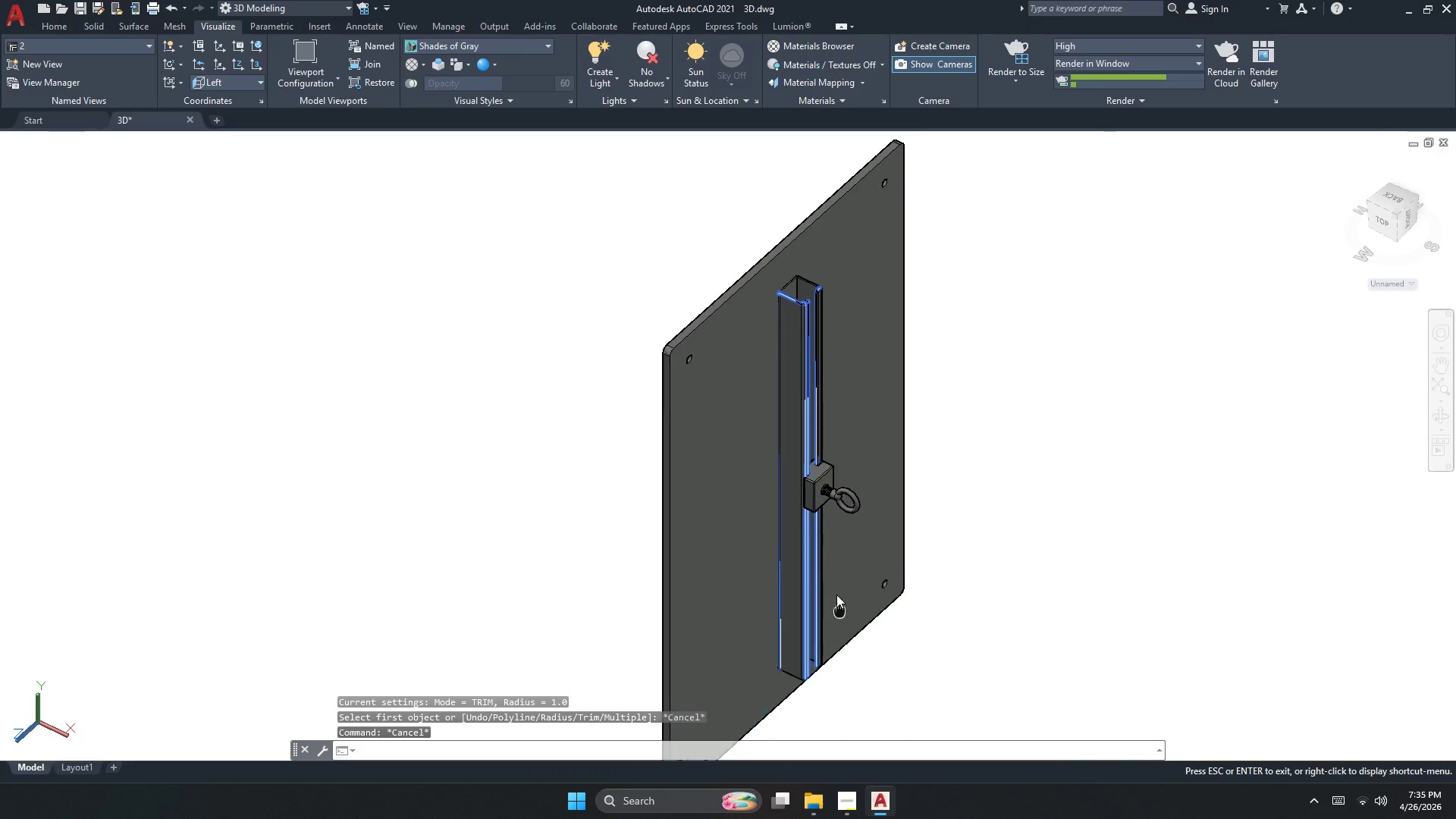 
key(Escape)
 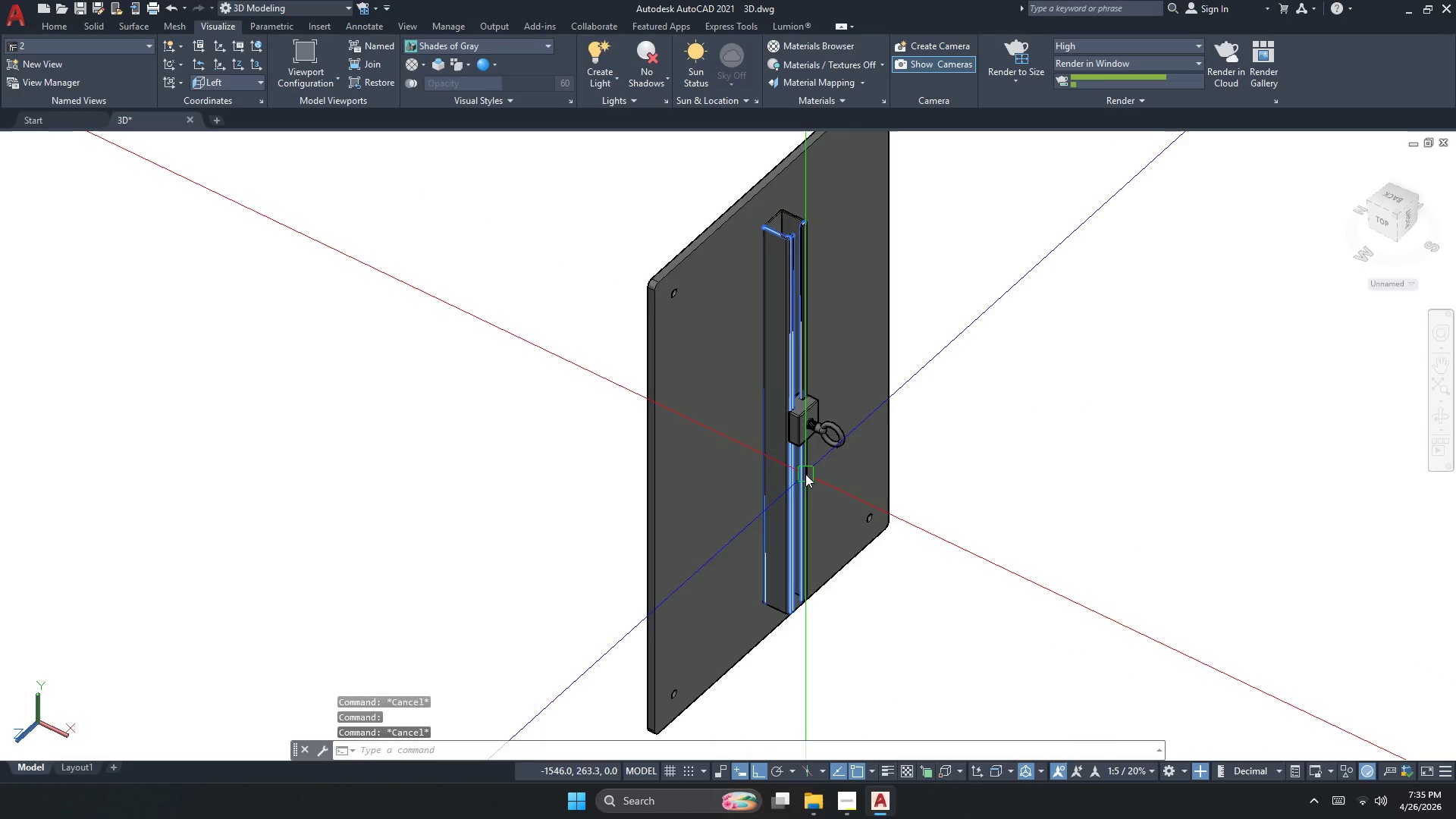 
left_click([805, 473])
 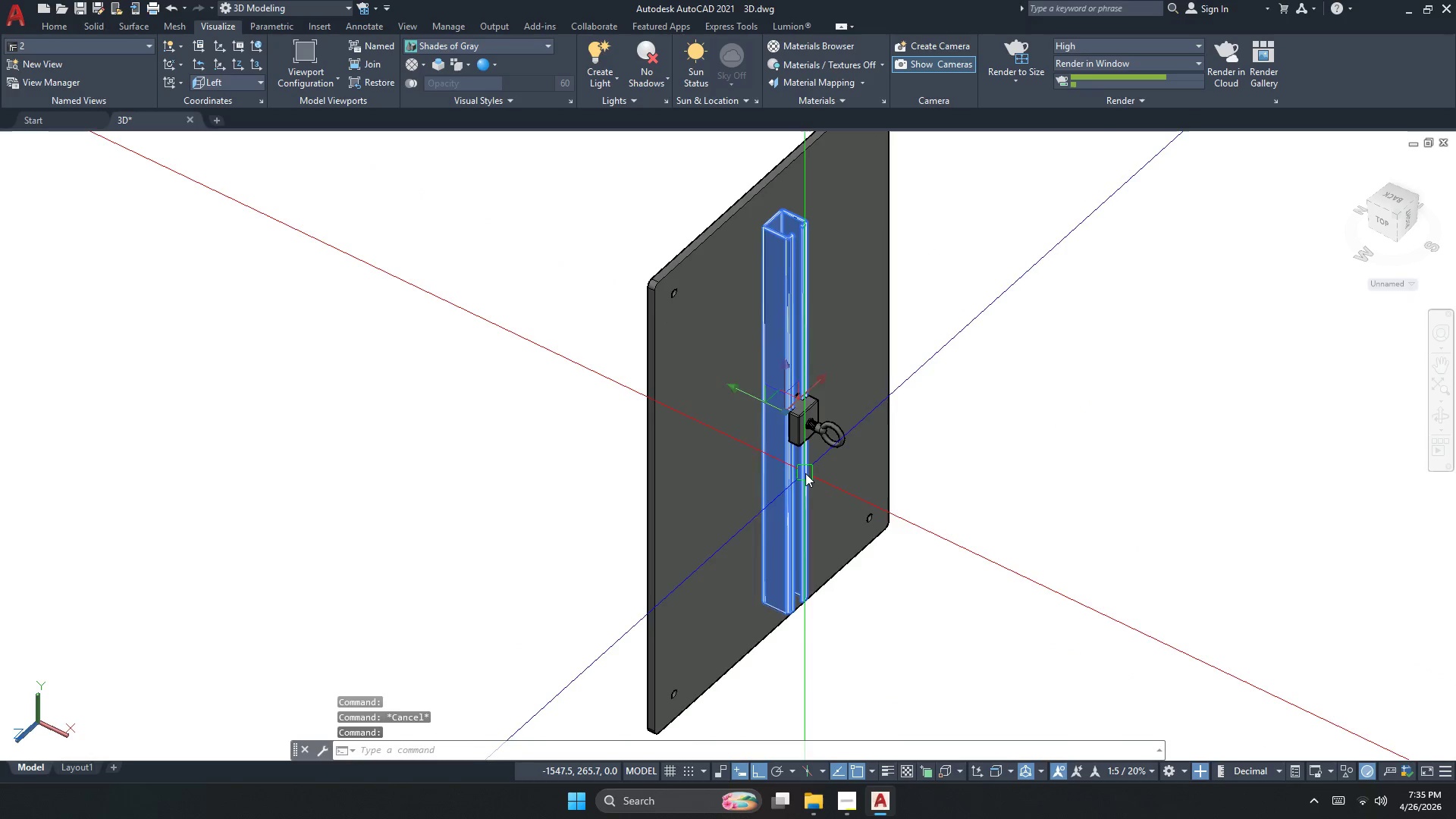 
key(Escape)
 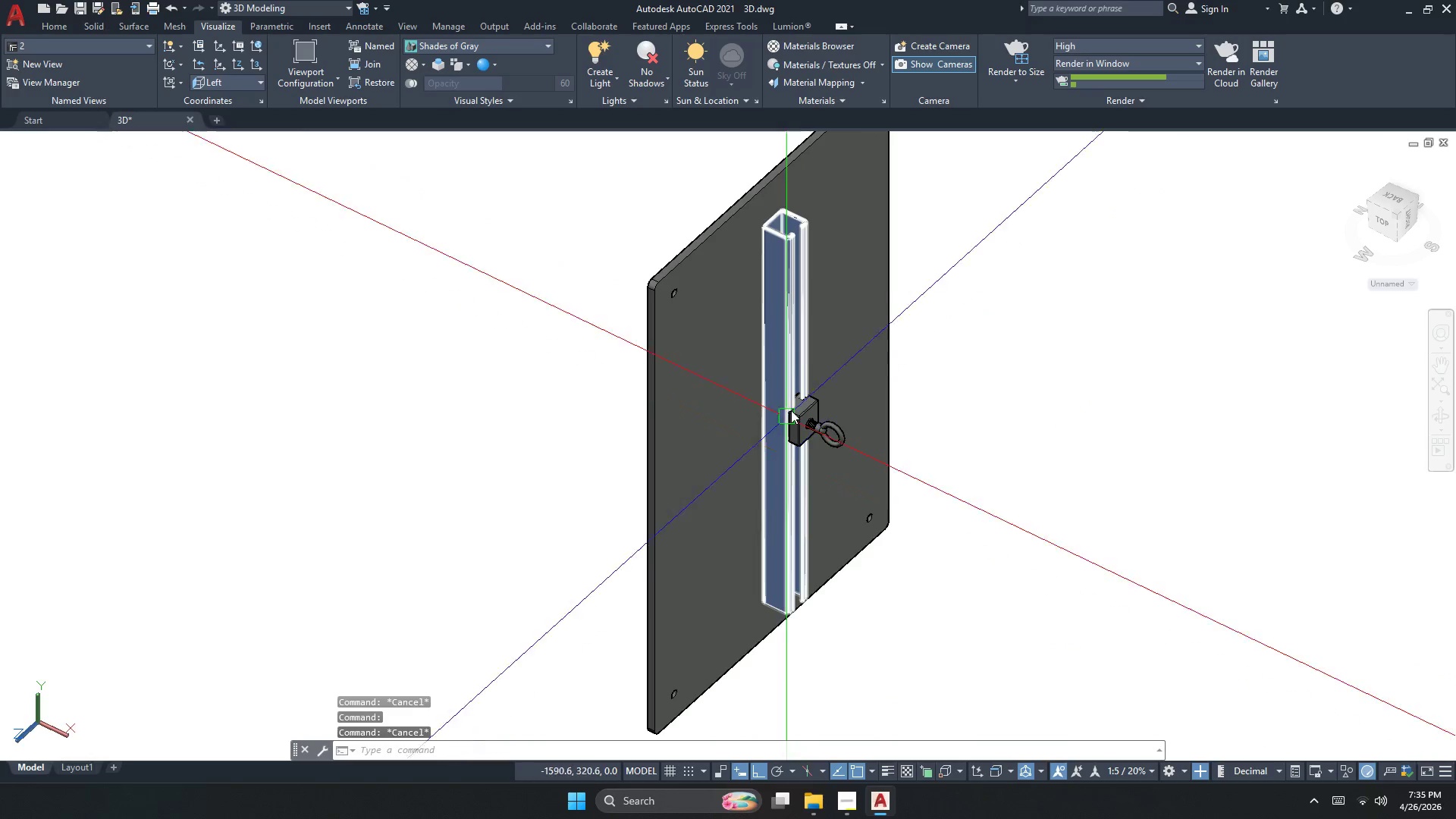 
scroll: coordinate [629, 416], scroll_direction: up, amount: 6.0
 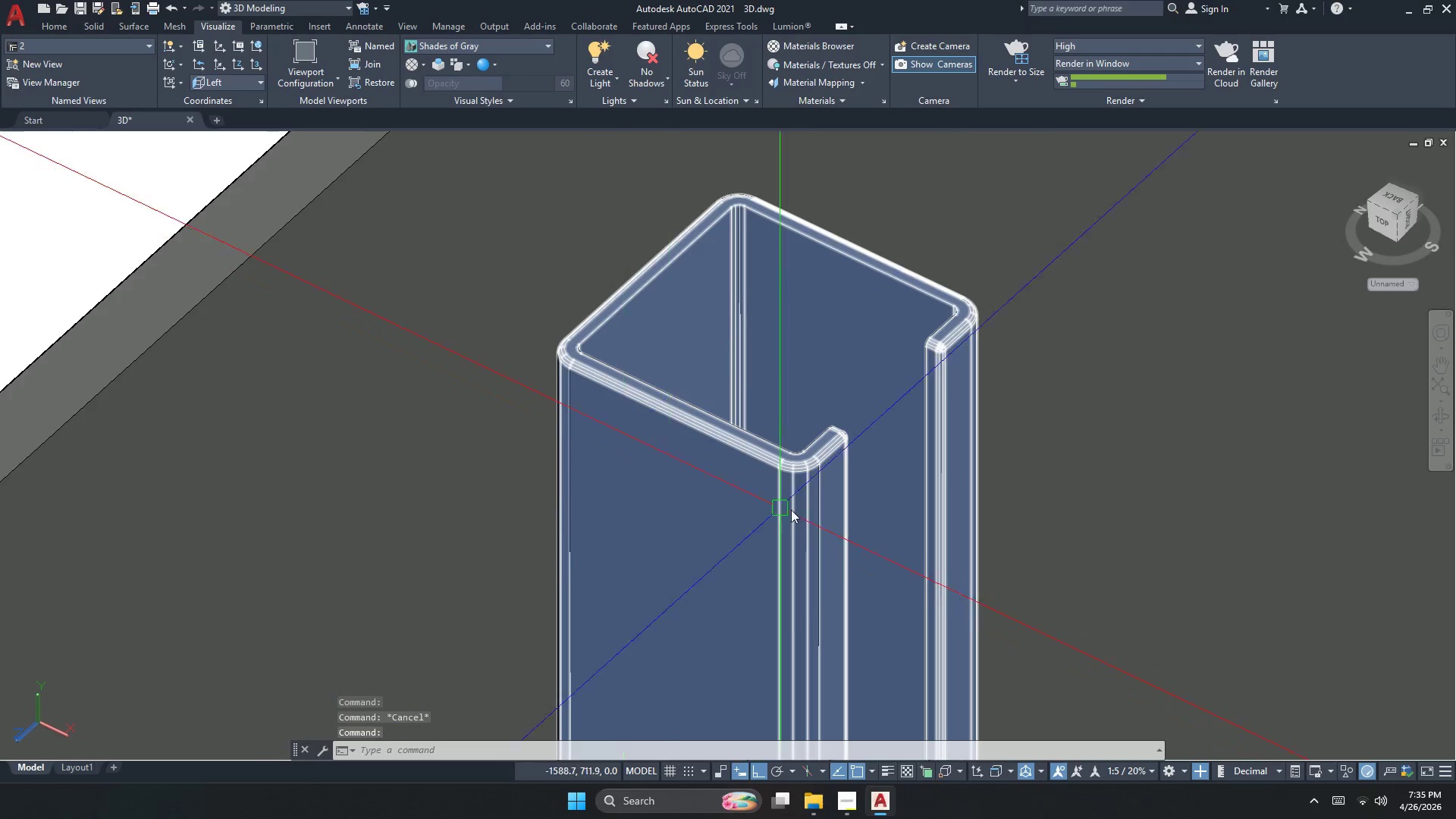 
key(Escape)
 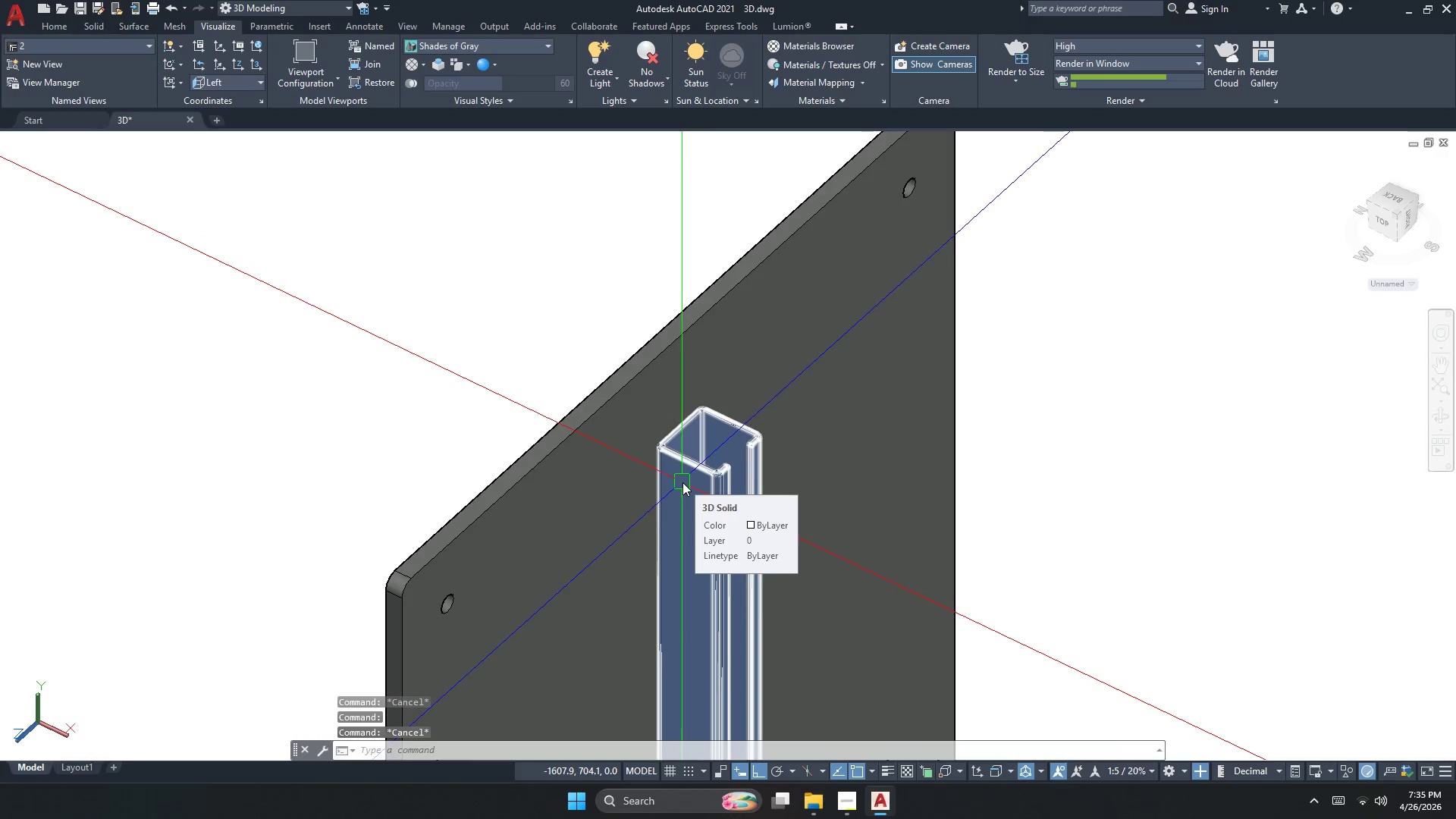 
scroll: coordinate [688, 478], scroll_direction: down, amount: 3.0
 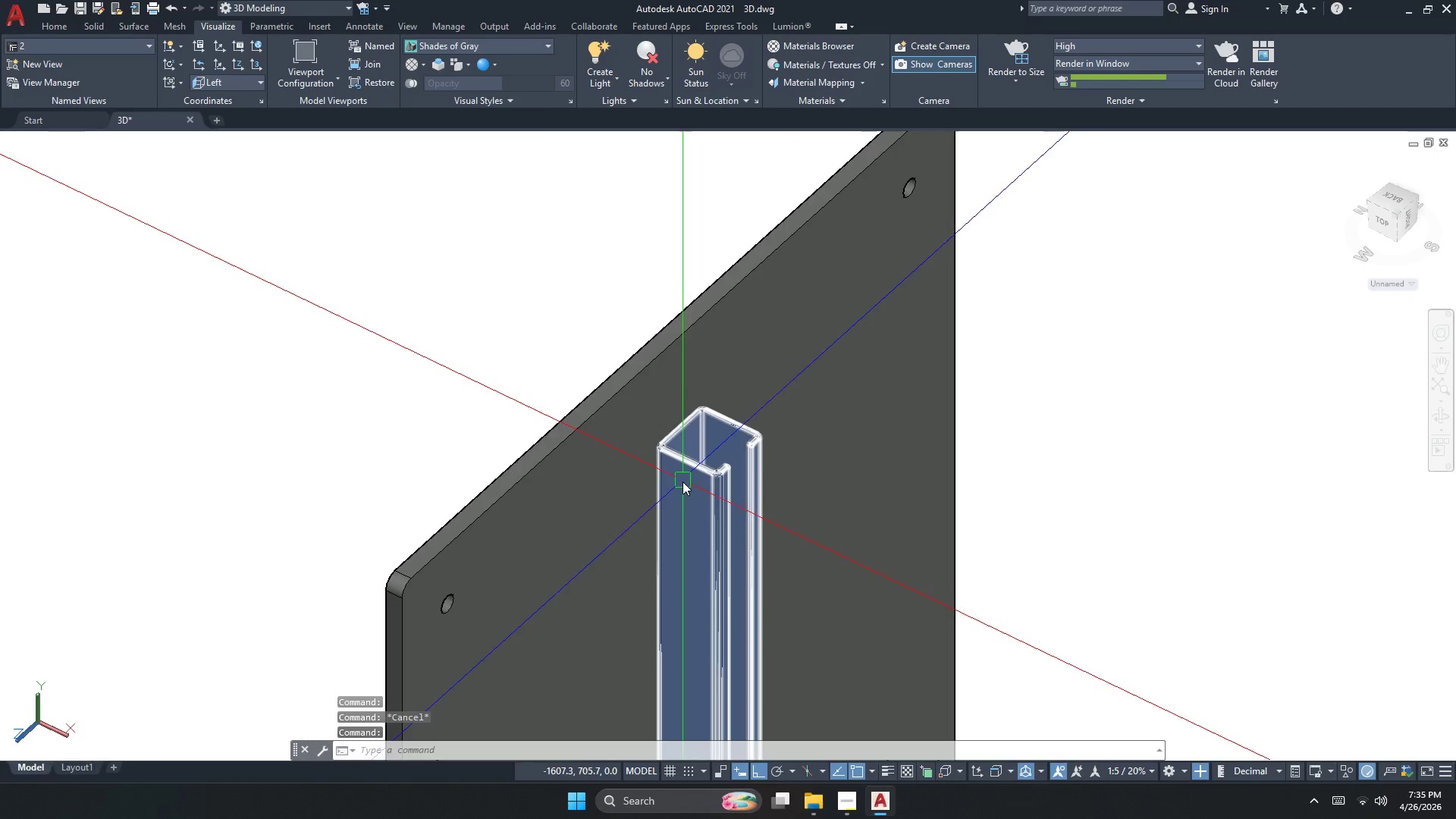 
key(Escape)
 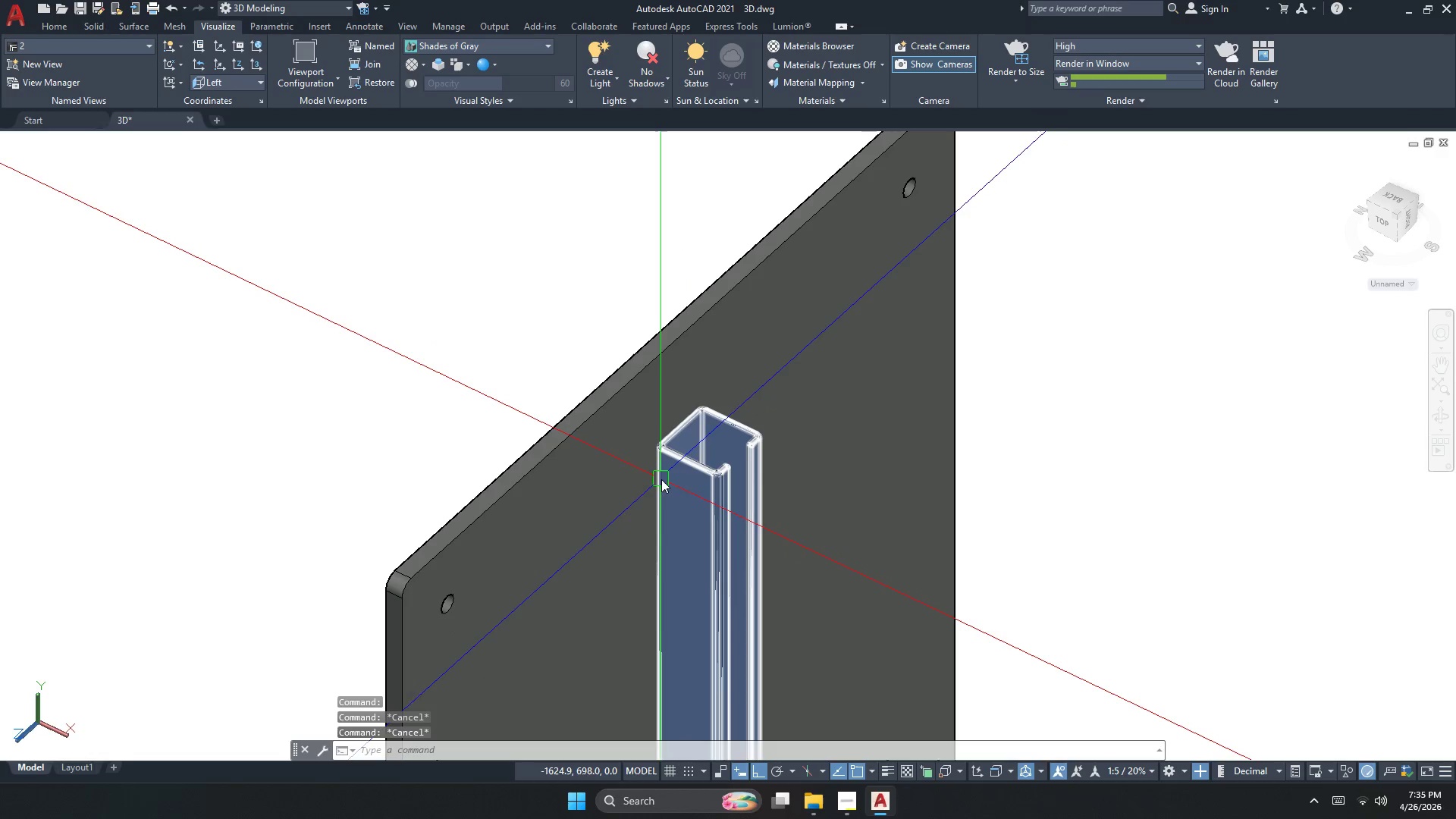 
key(Escape)
 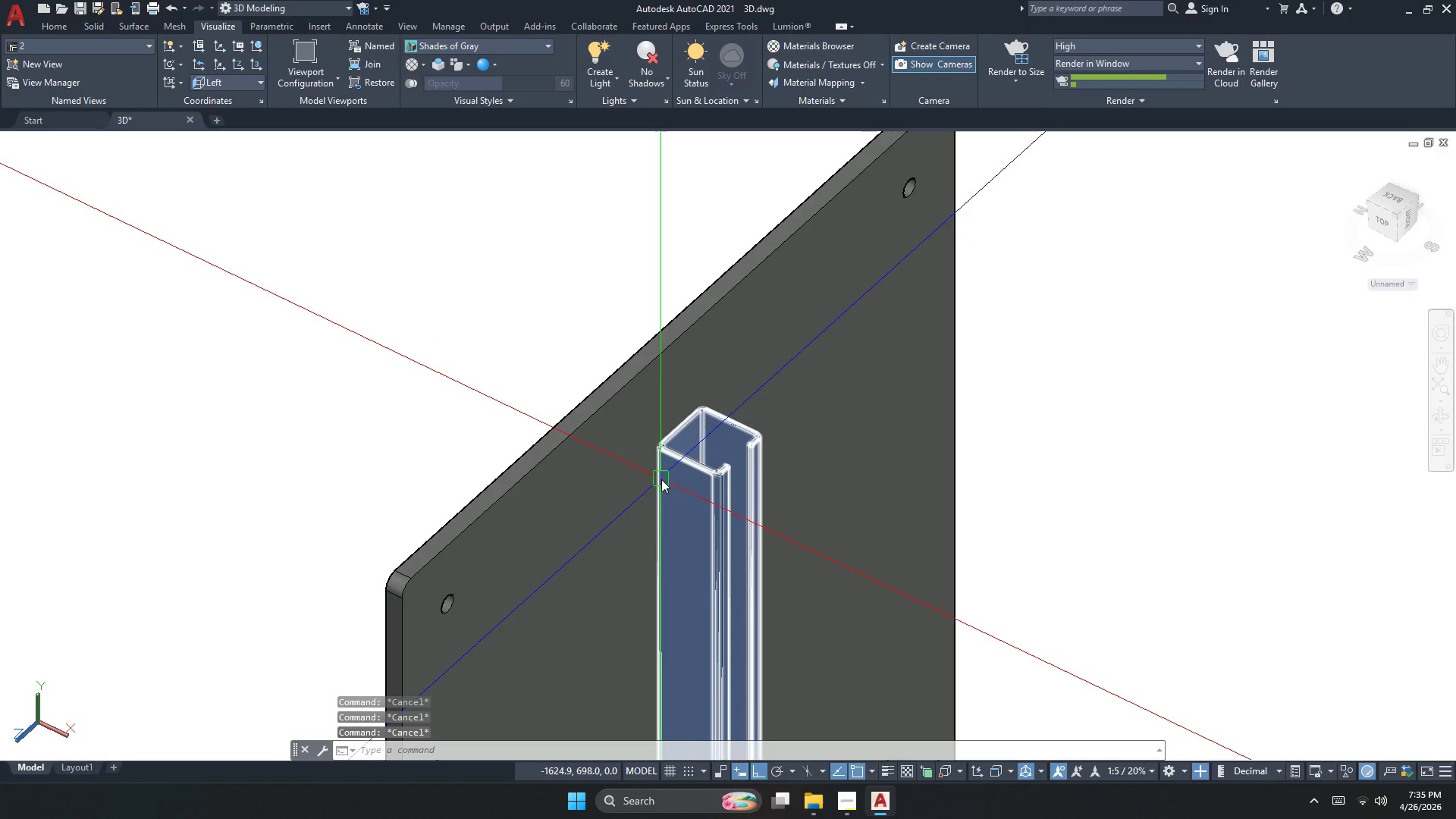 
key(D)
 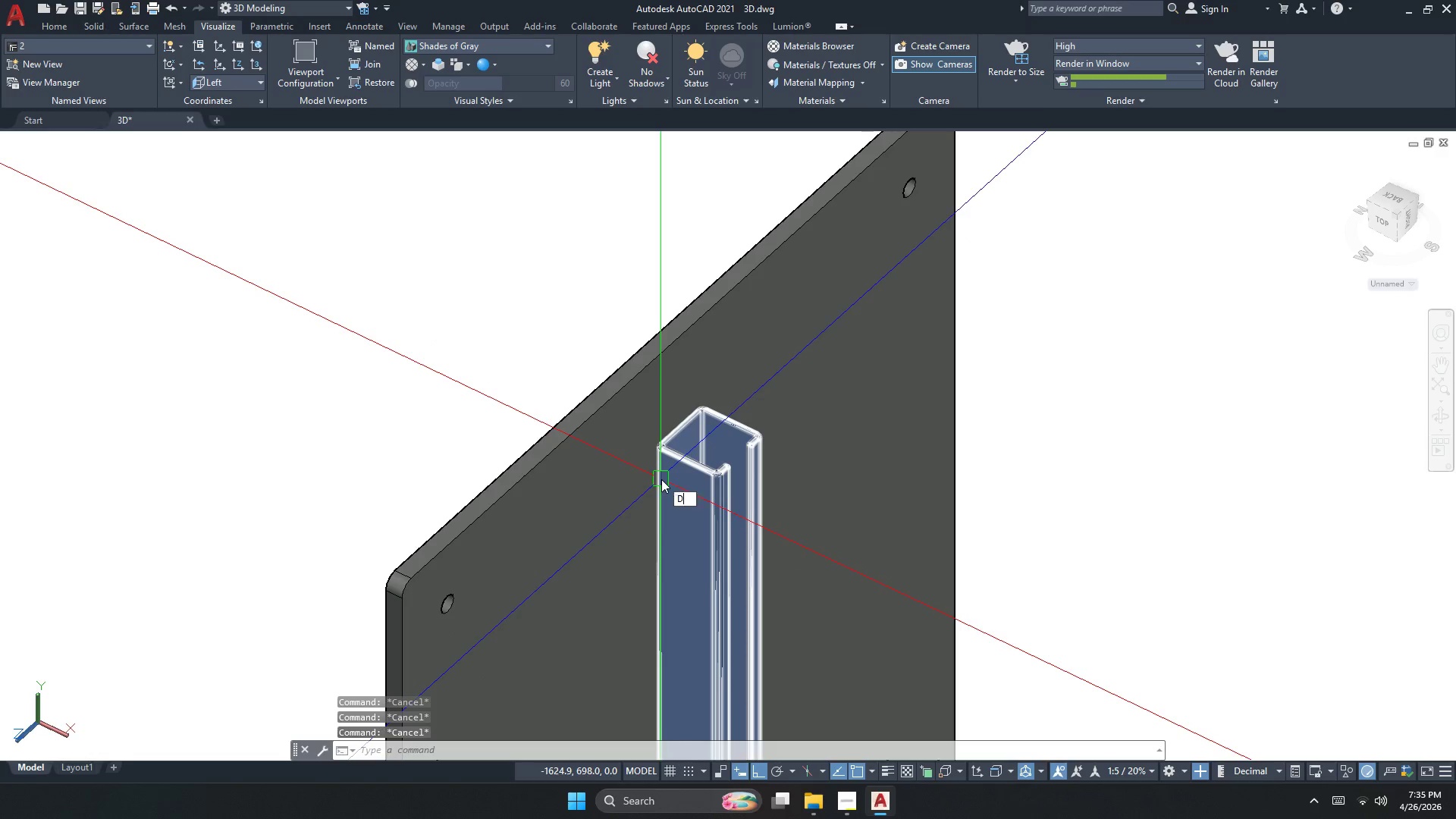 
key(Space)
 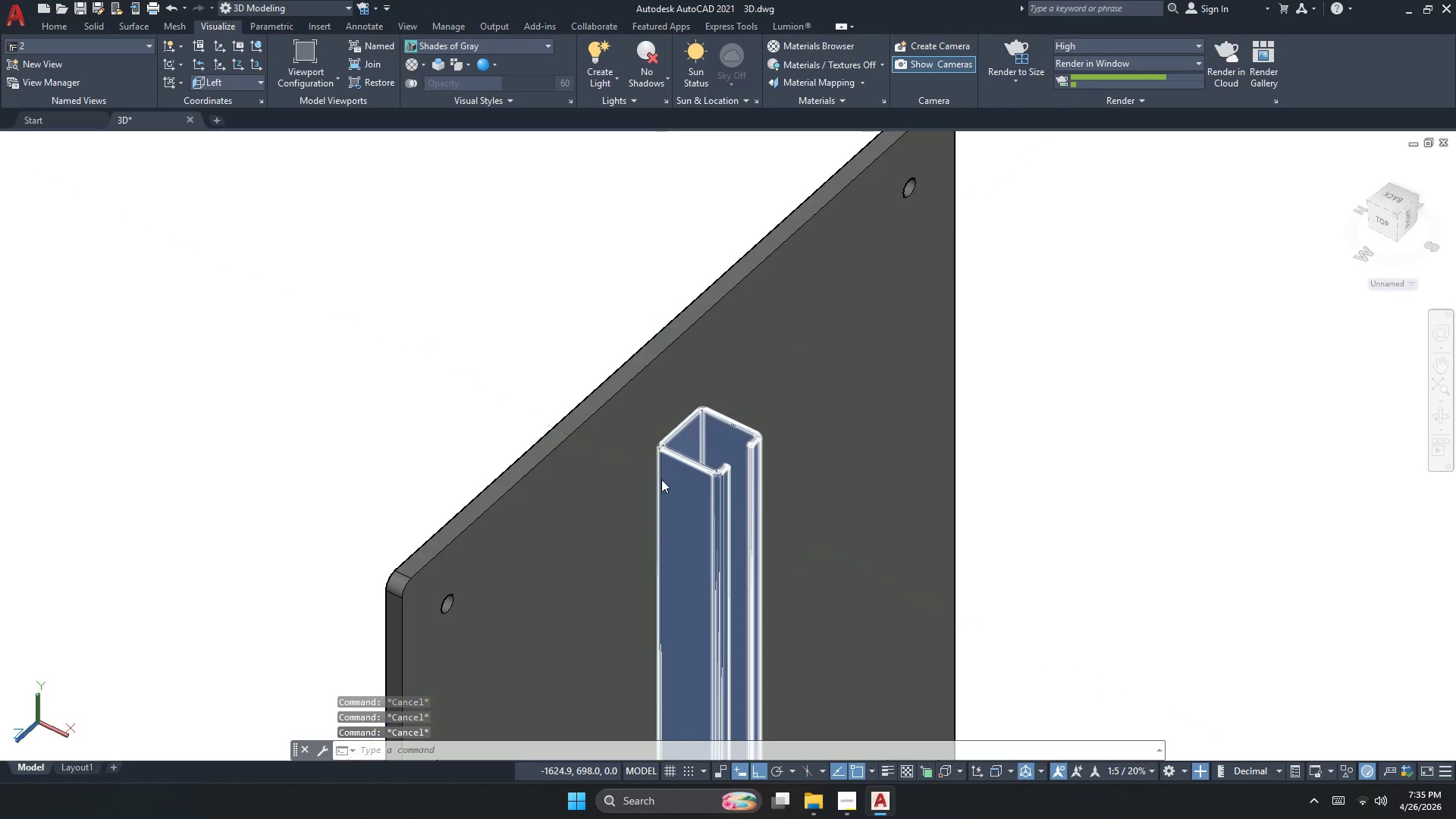 
key(E)
 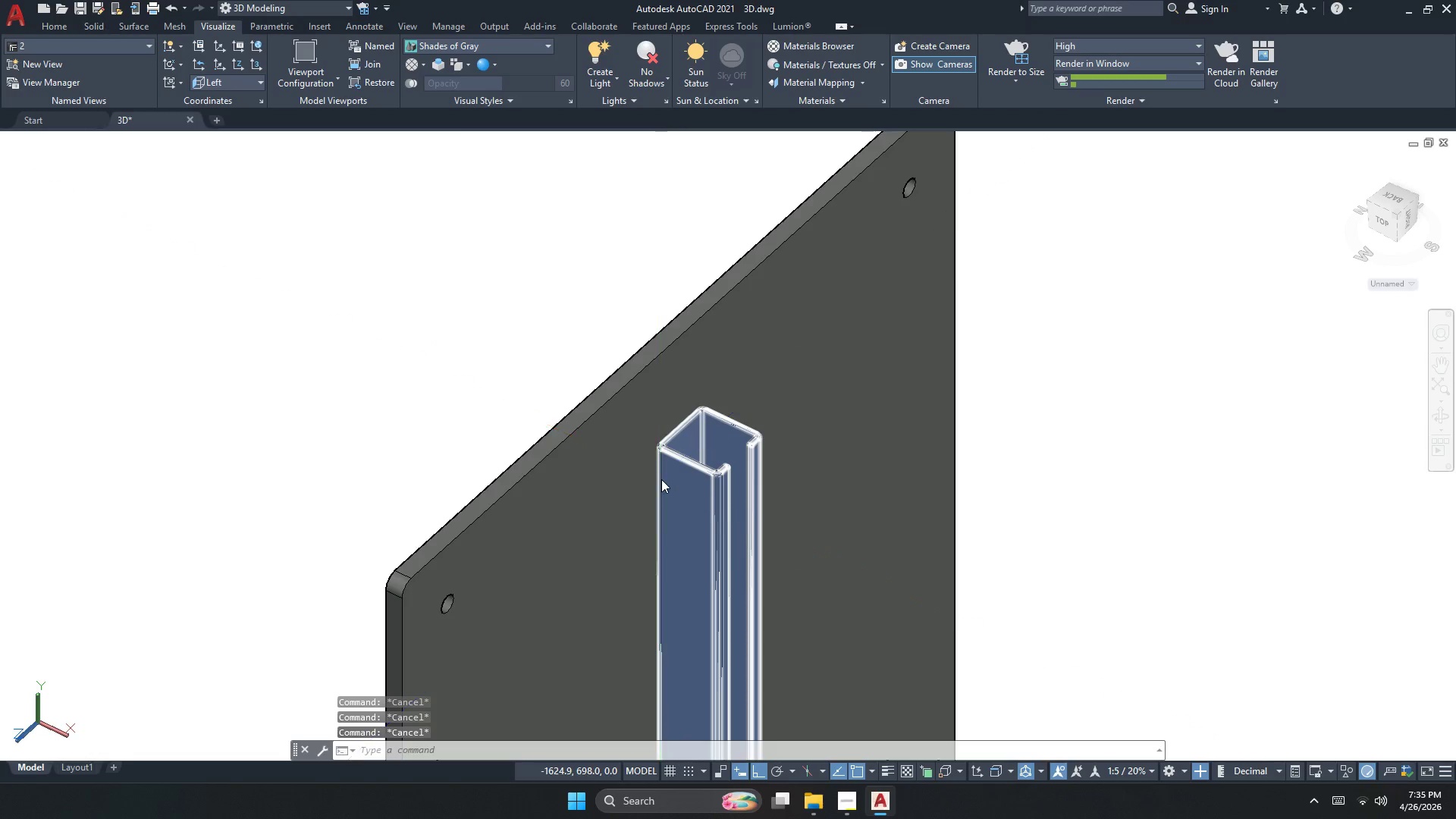 
key(Space)
 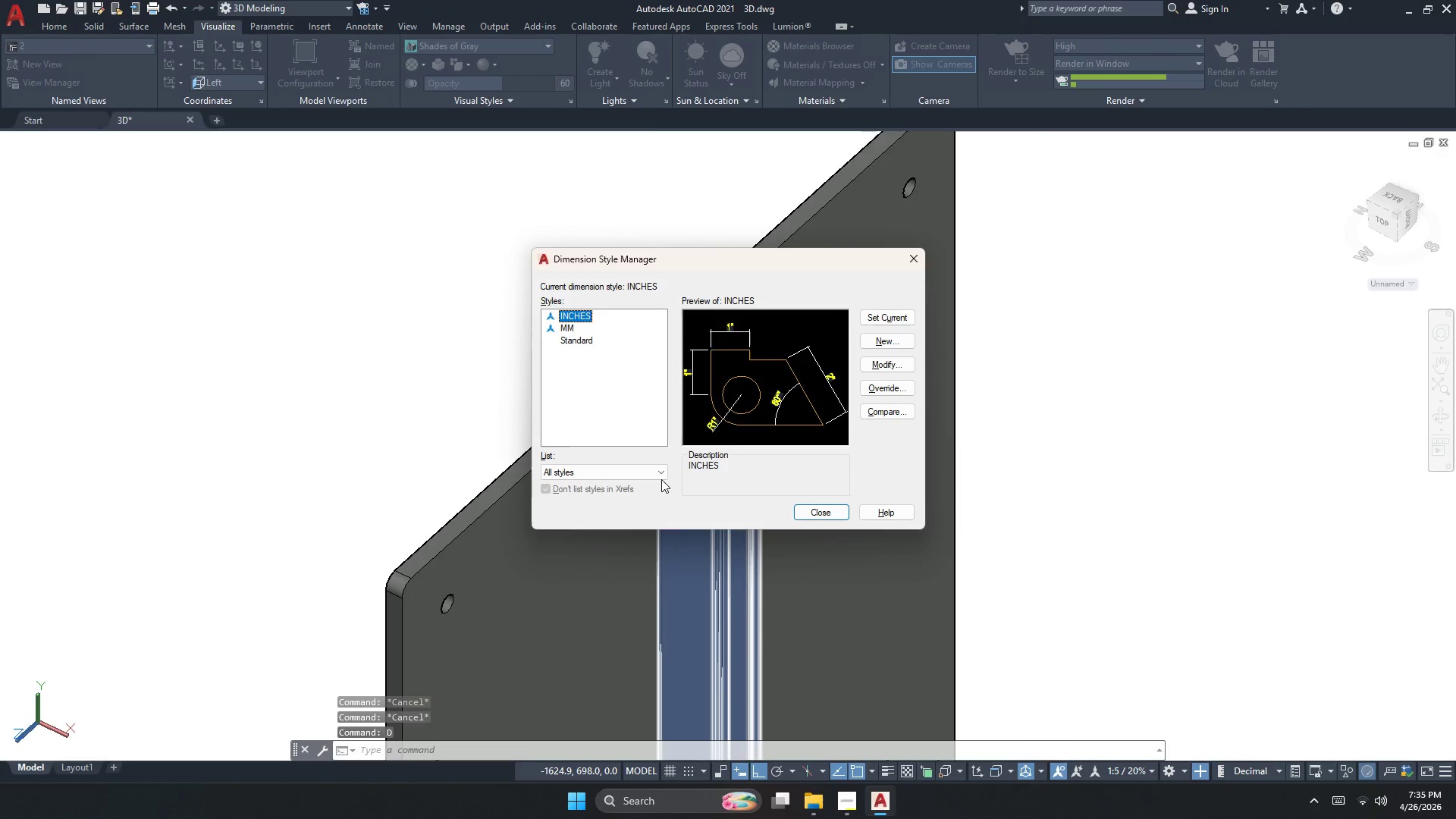 
key(Numpad2)
 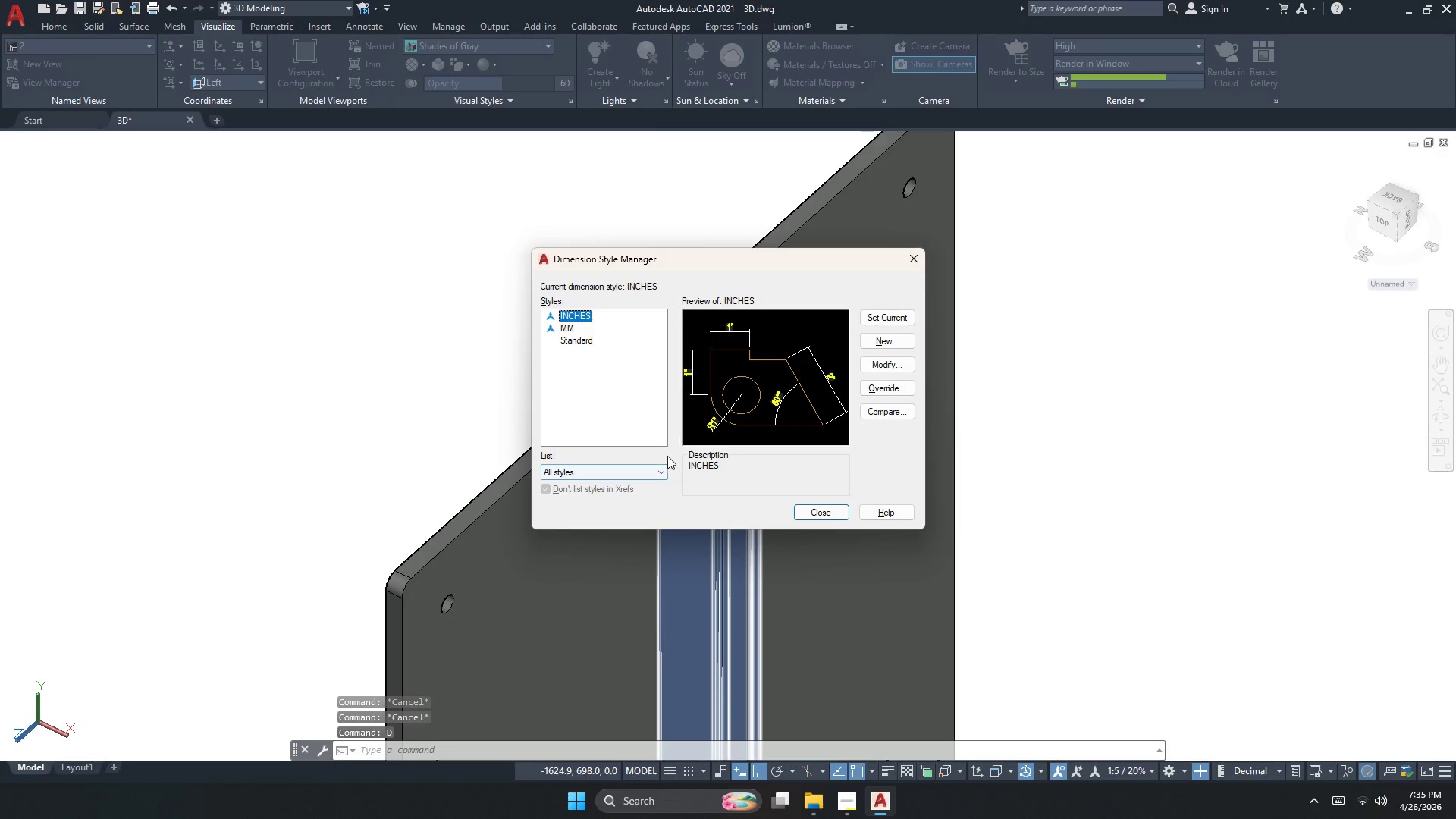 
key(Escape)
 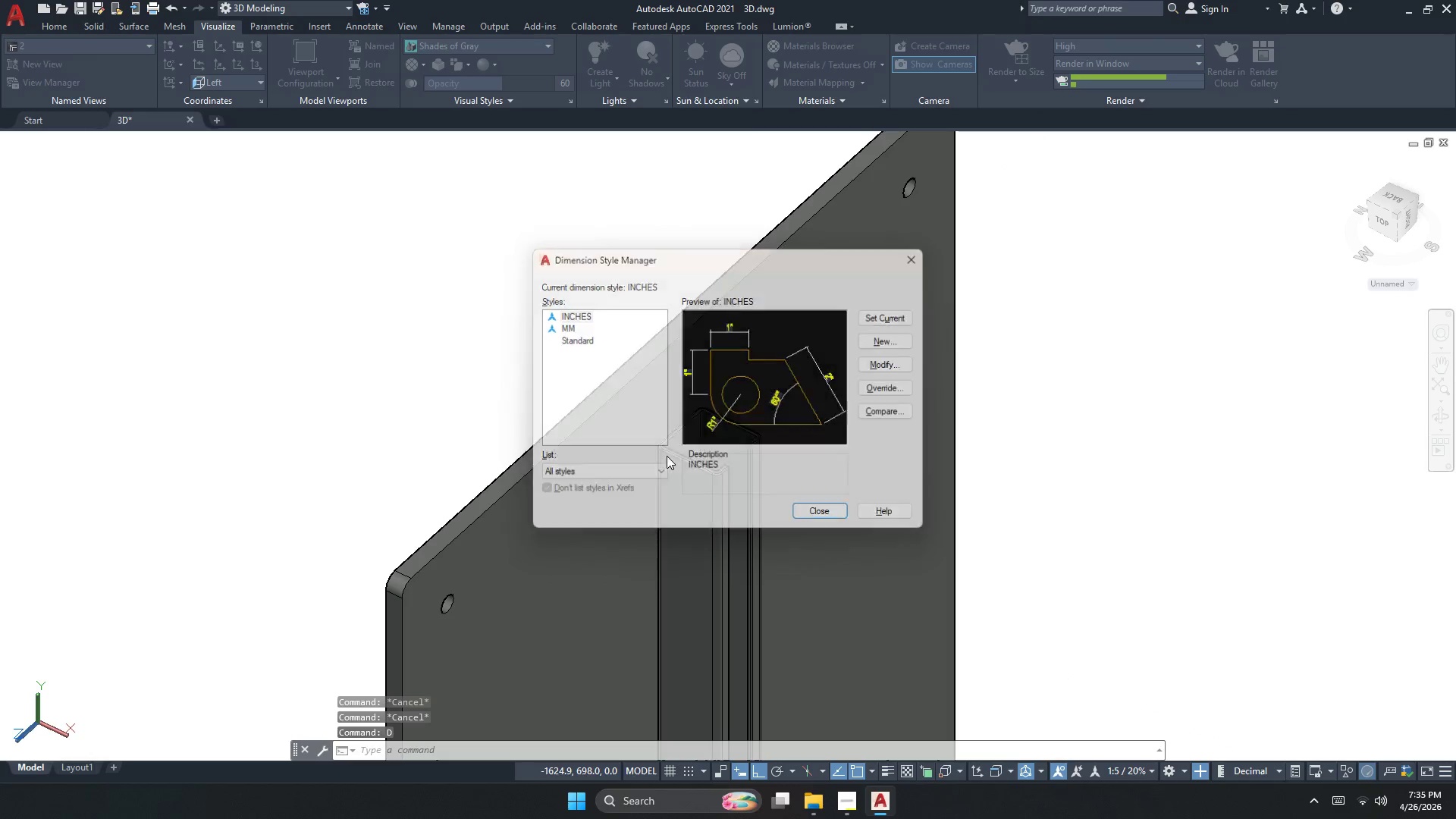 
key(Escape)
 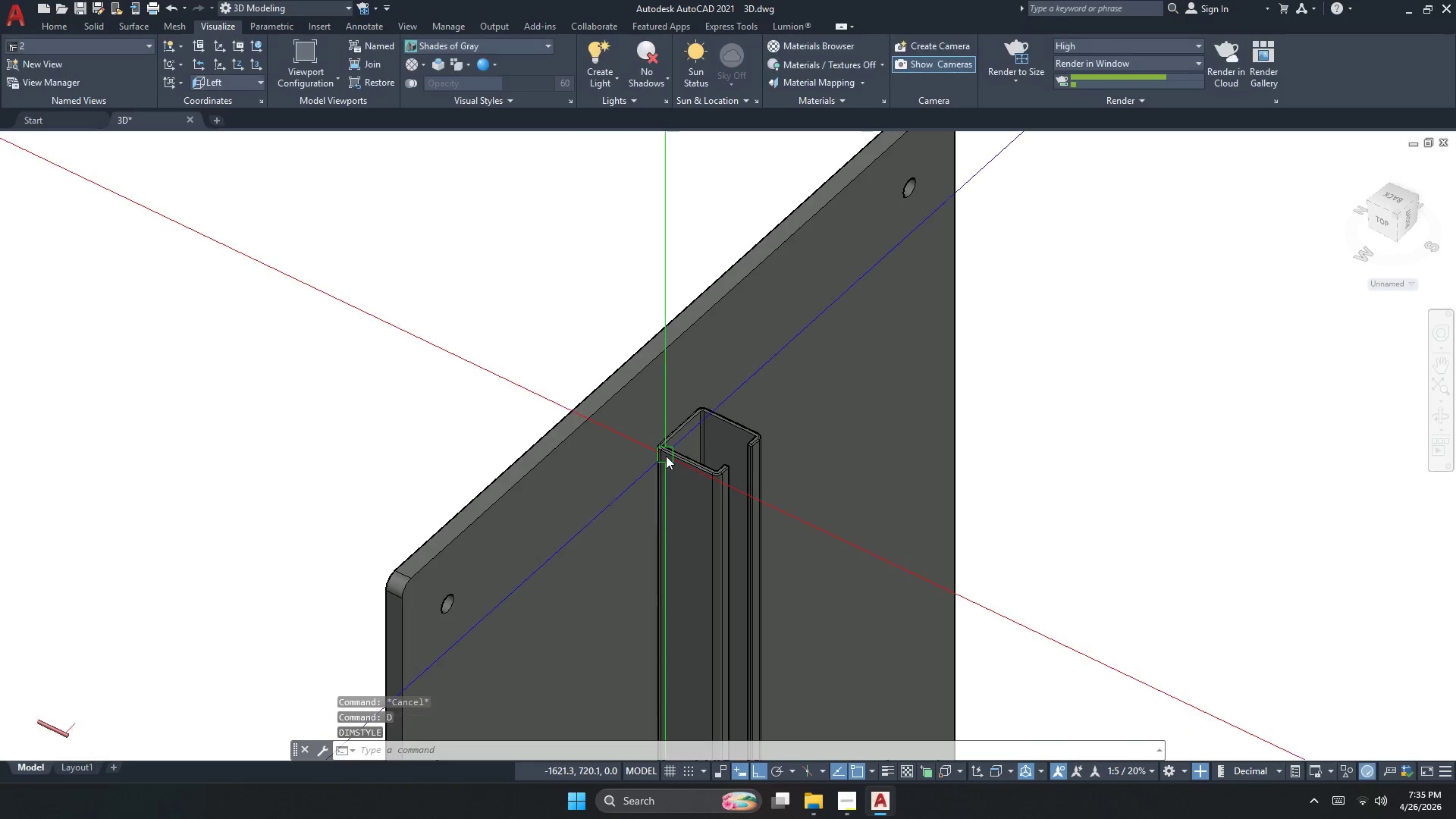 
key(Escape)
 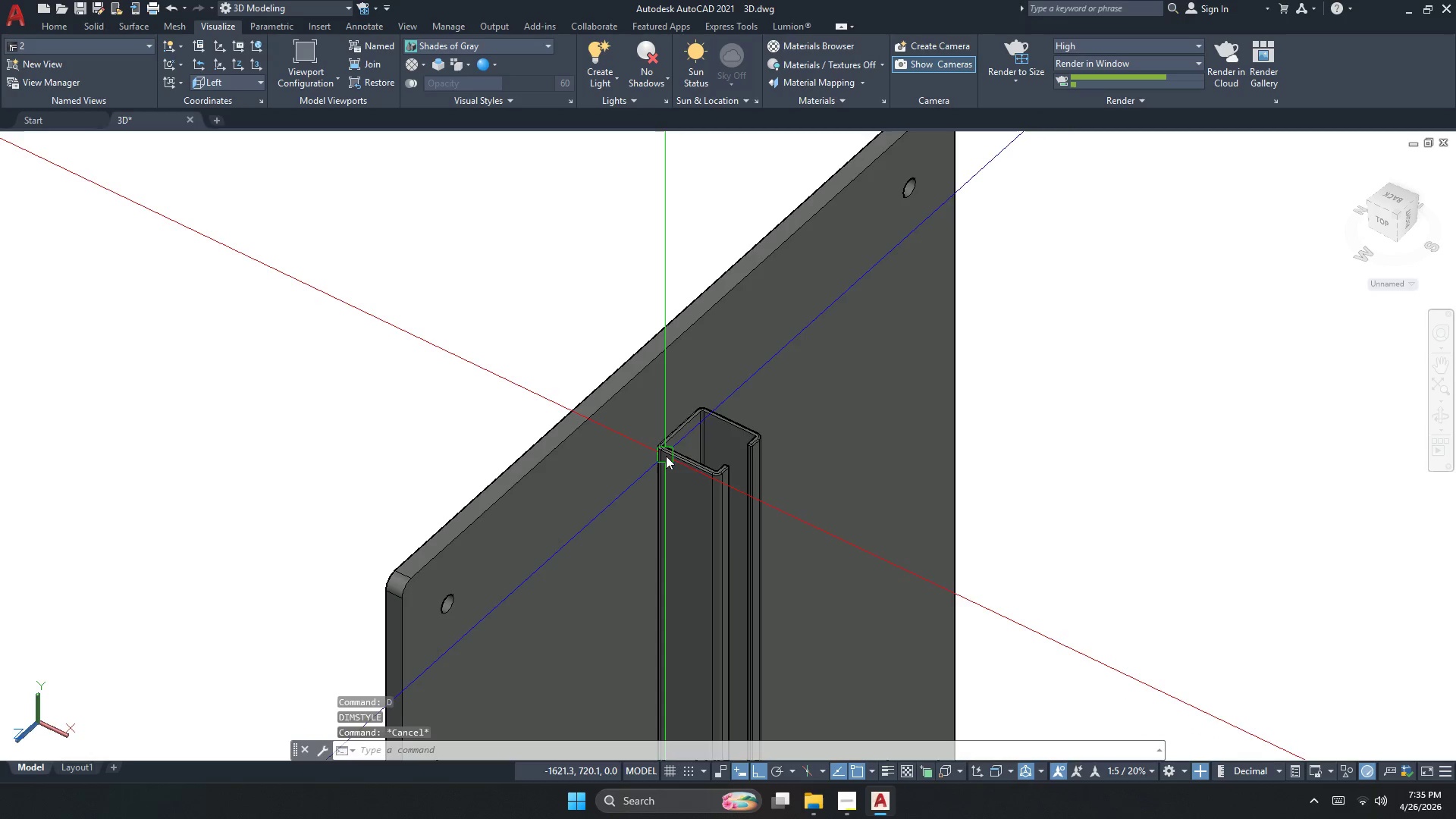 
key(F)
 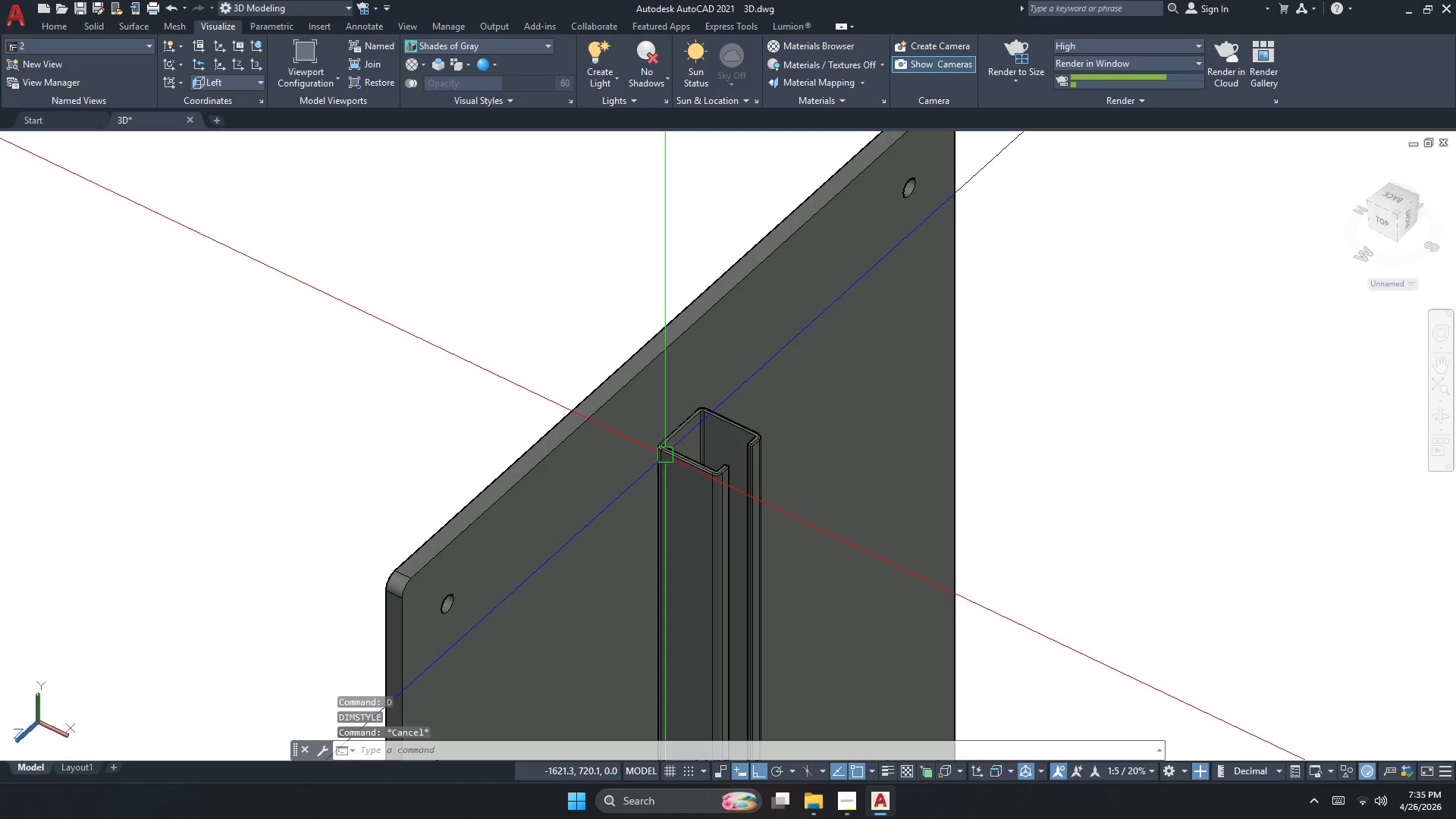 
key(Space)
 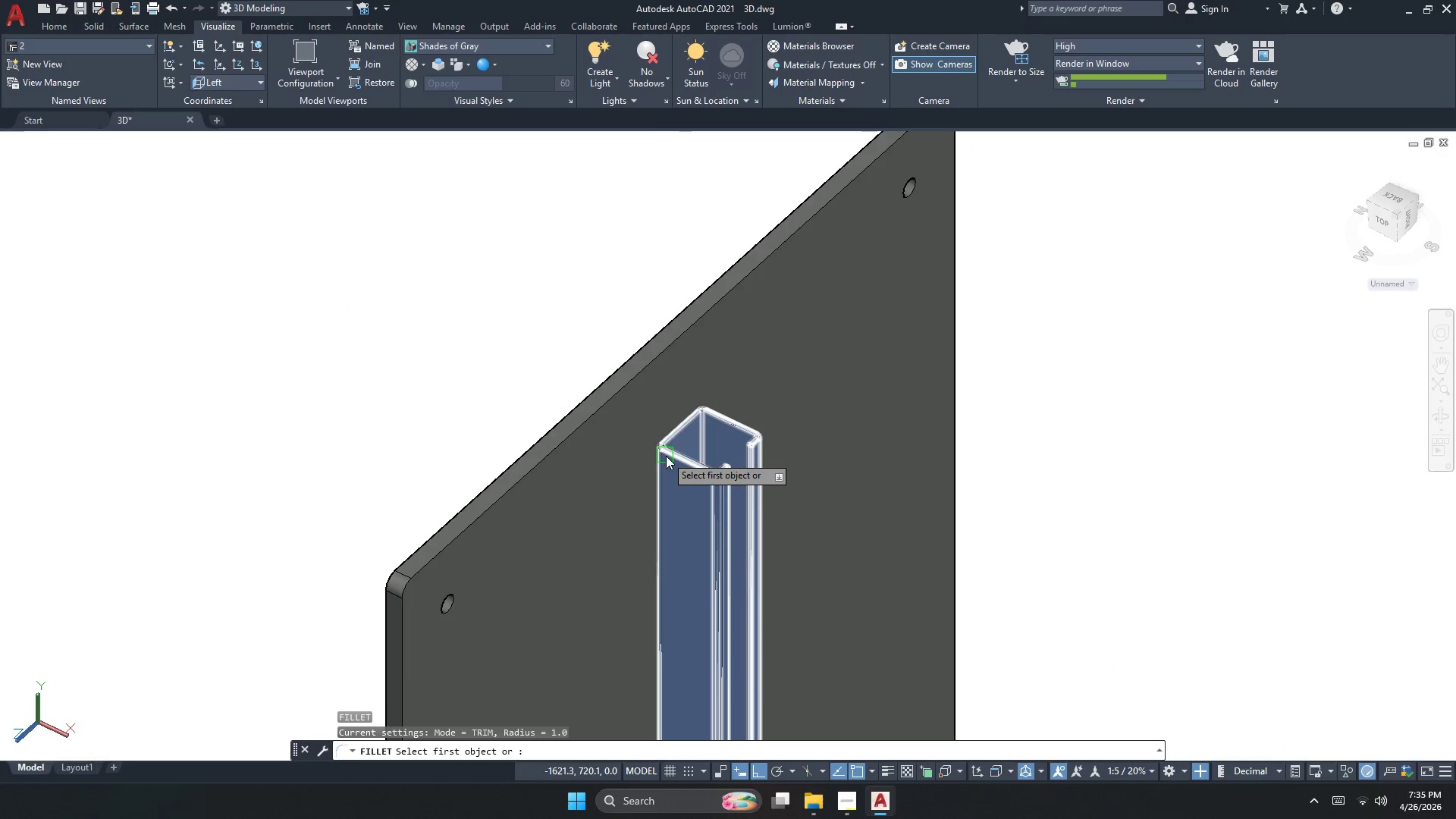 
key(R)
 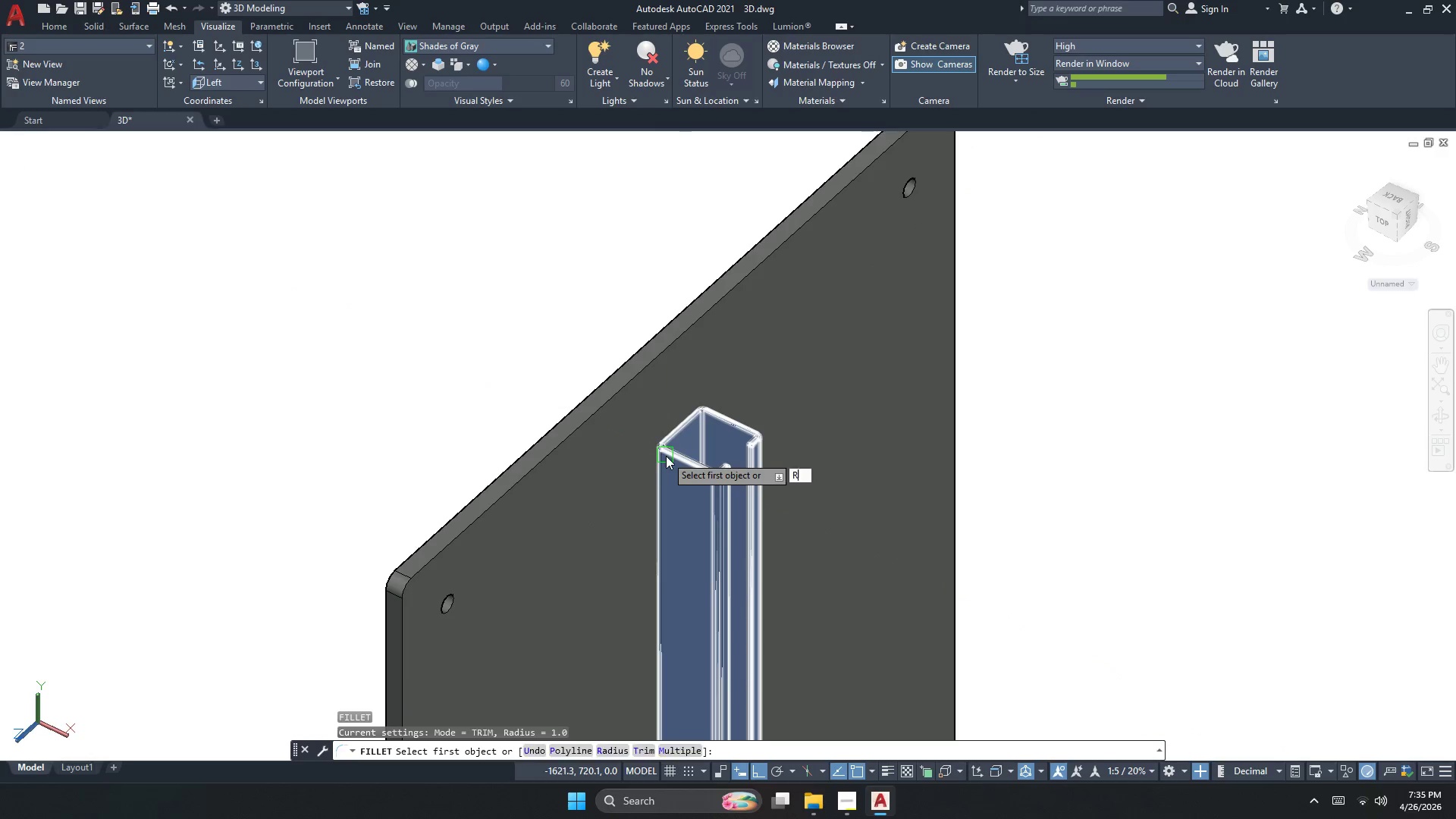 
key(Space)
 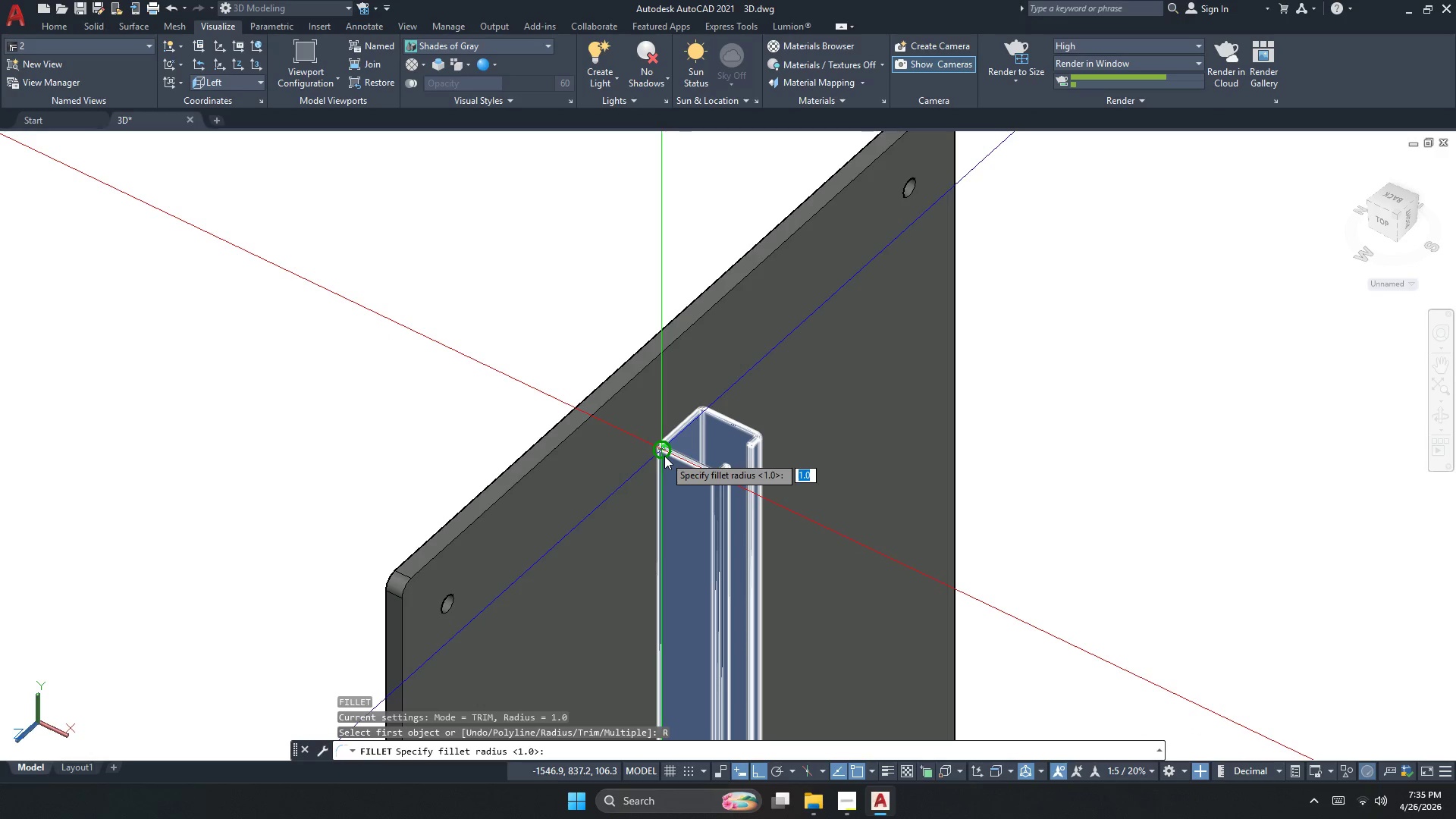 
key(Numpad2)
 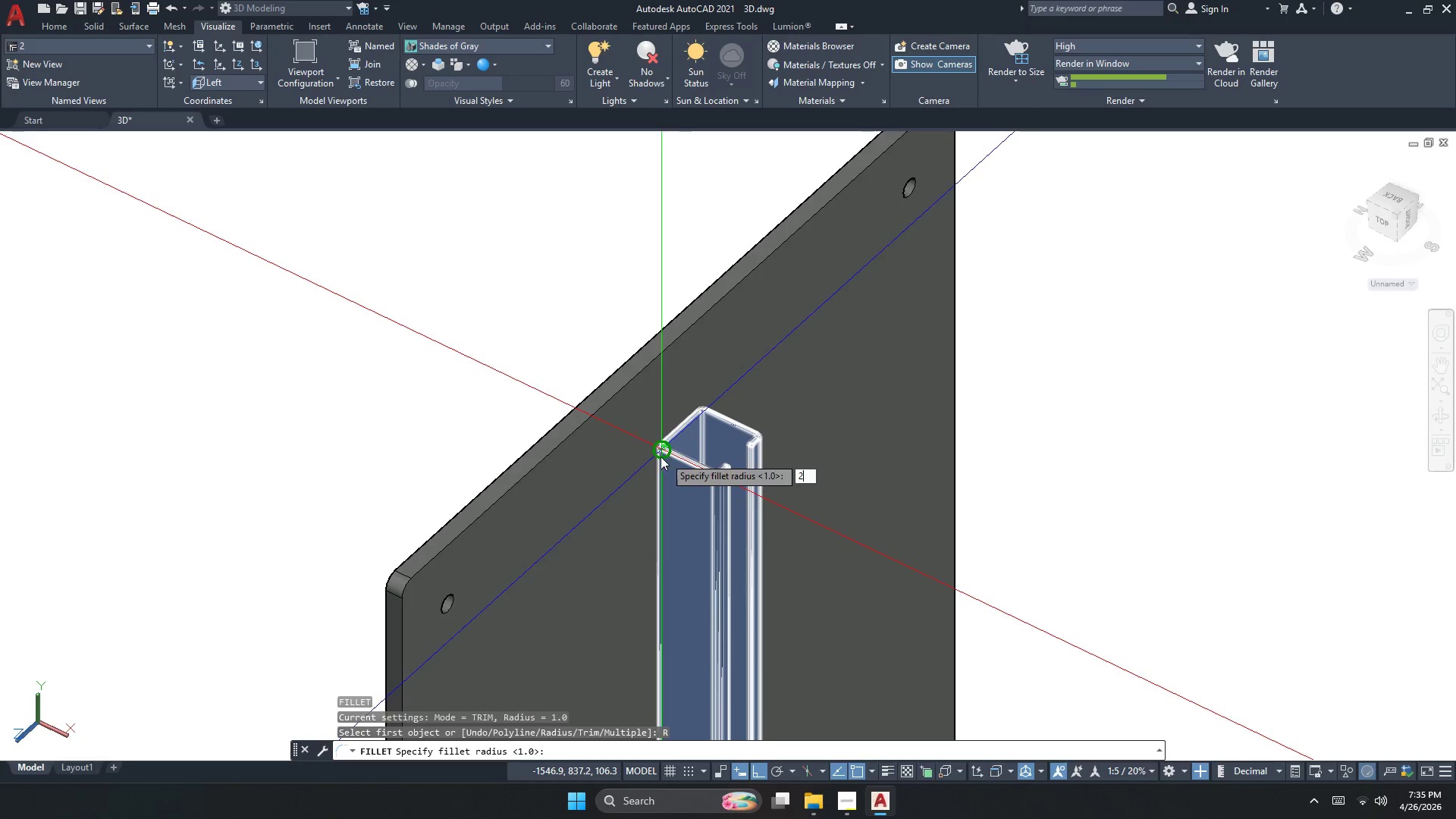 
key(NumpadEnter)
 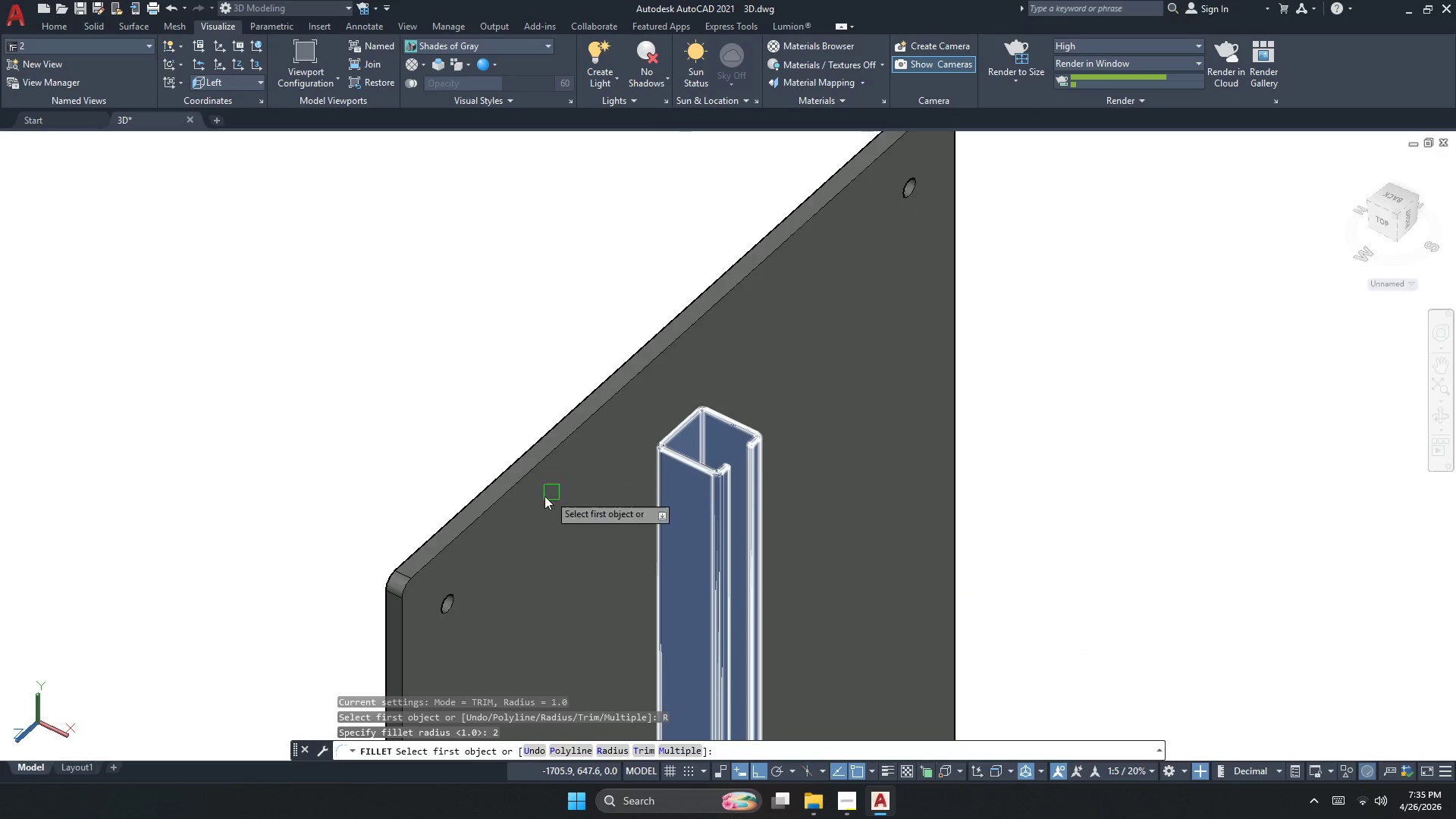 
scroll: coordinate [381, 573], scroll_direction: up, amount: 2.0
 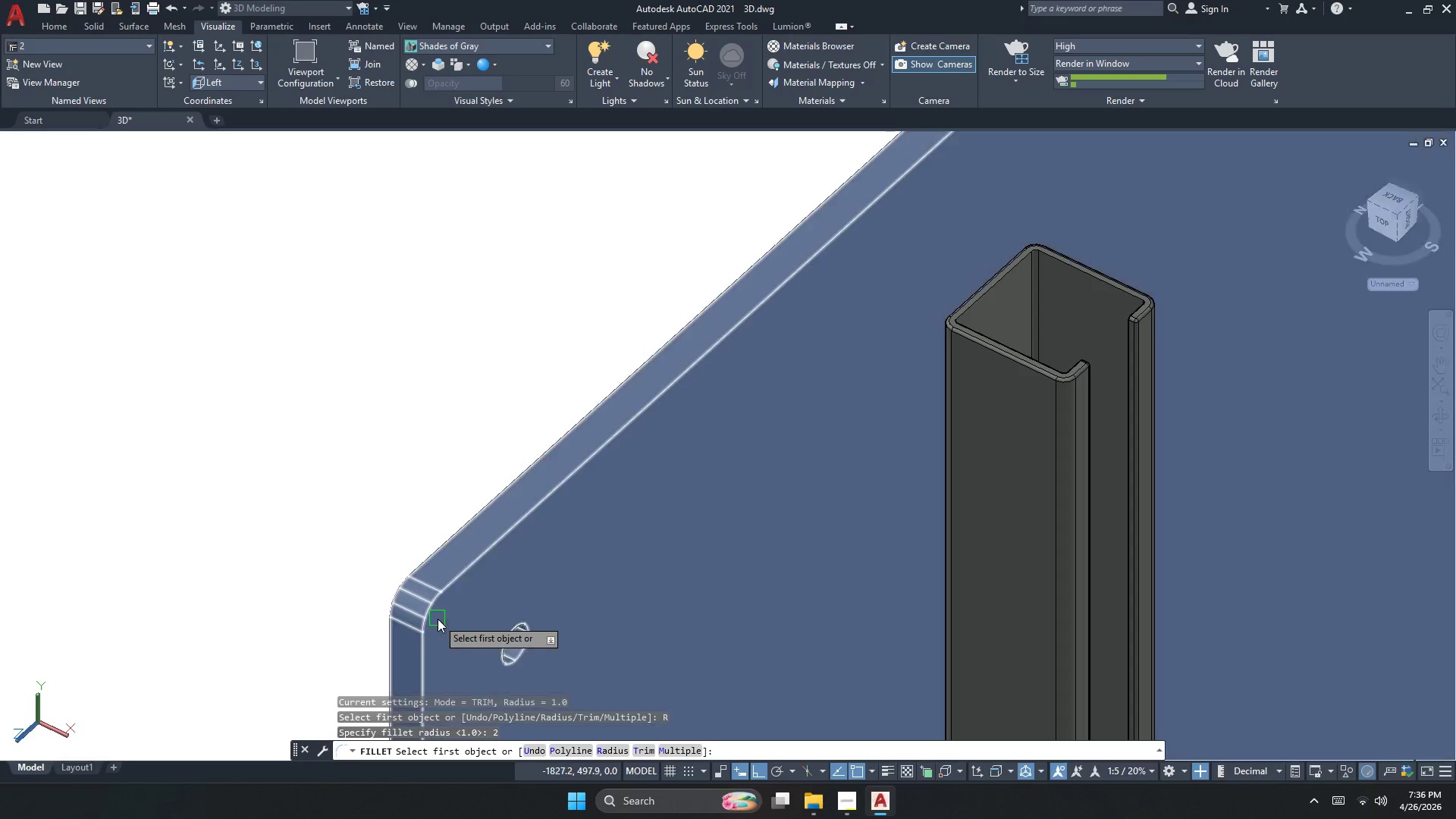 
left_click([431, 616])
 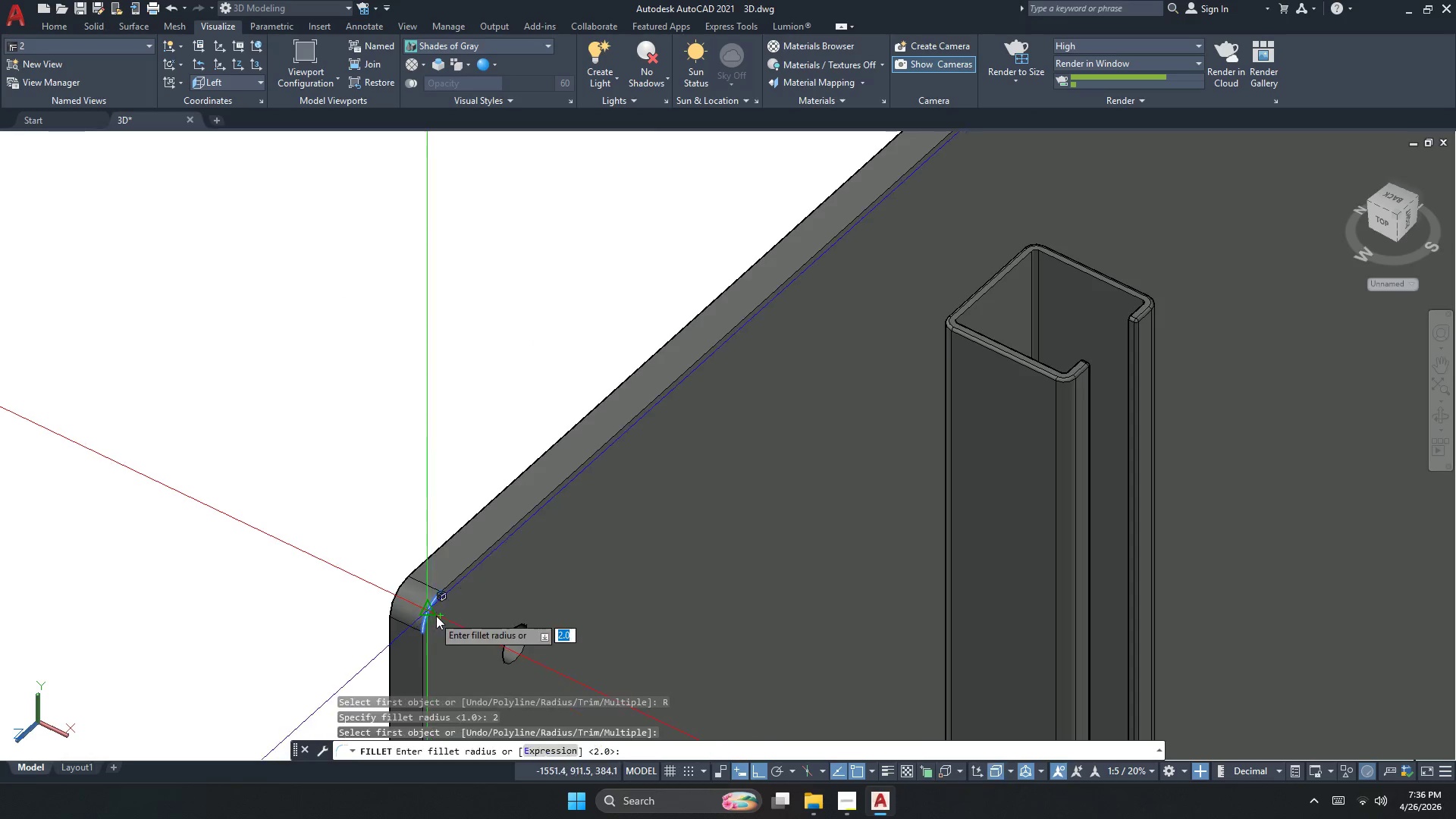 
key(Space)
 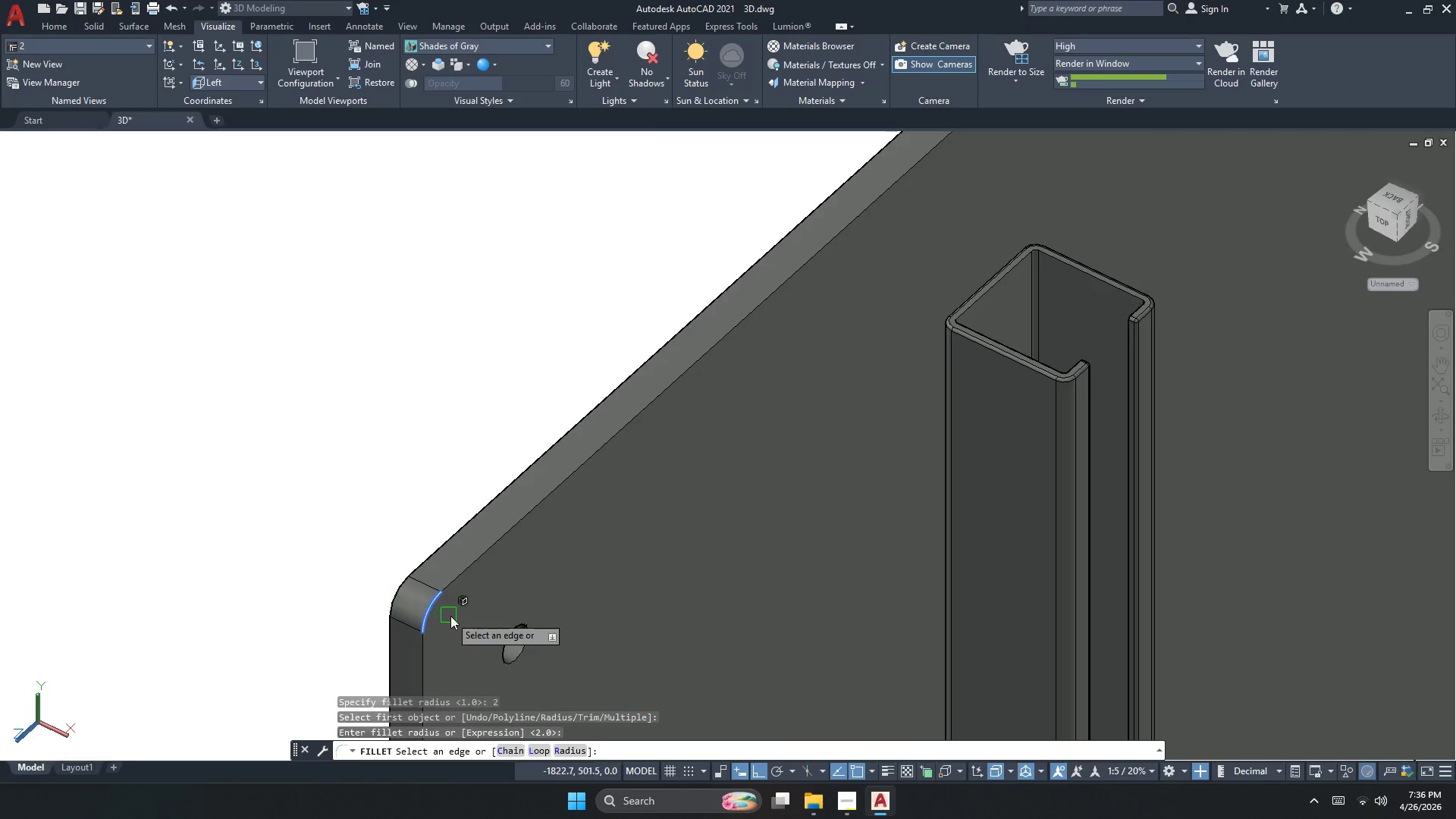 
key(Space)
 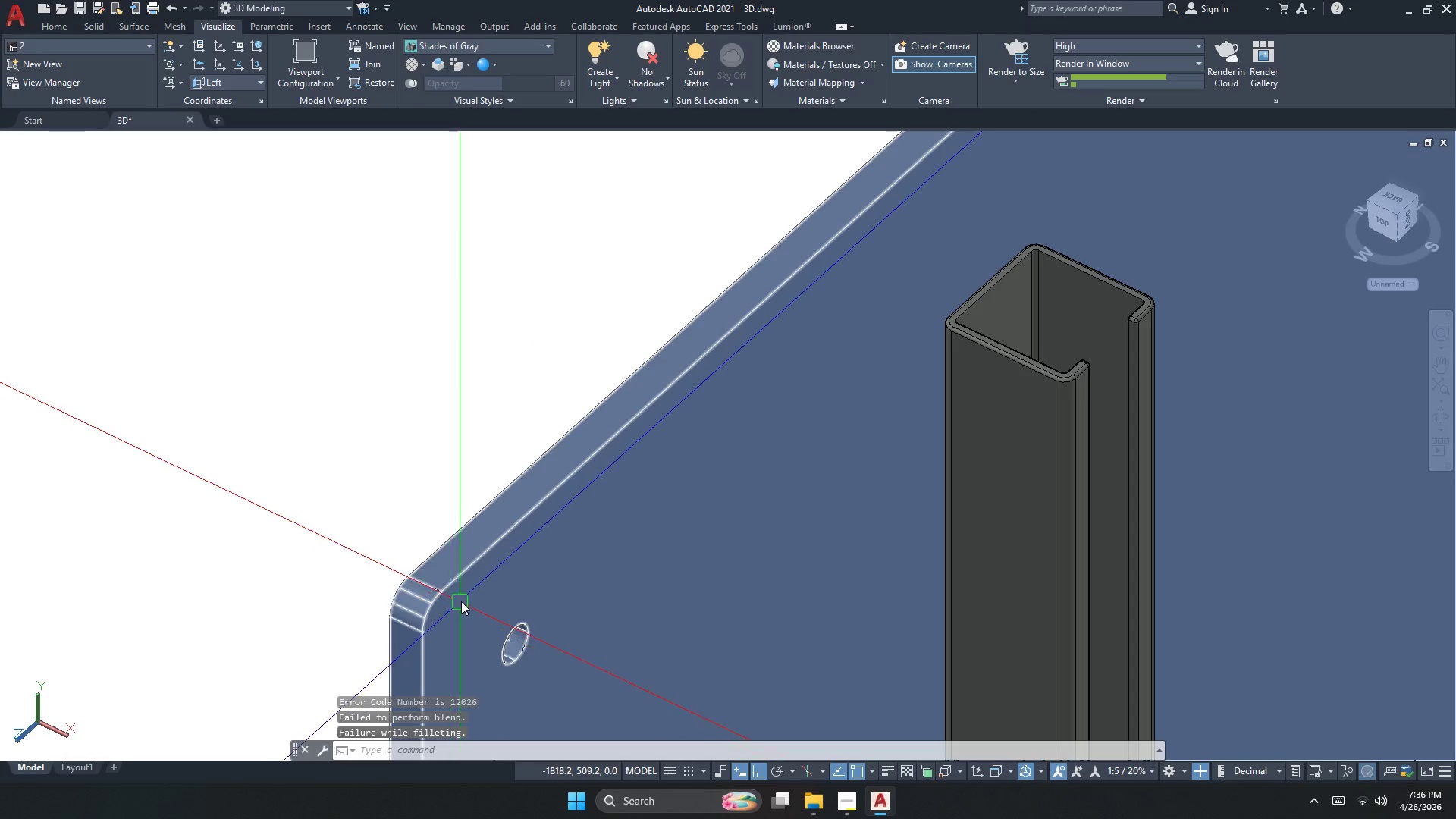 
key(Space)
 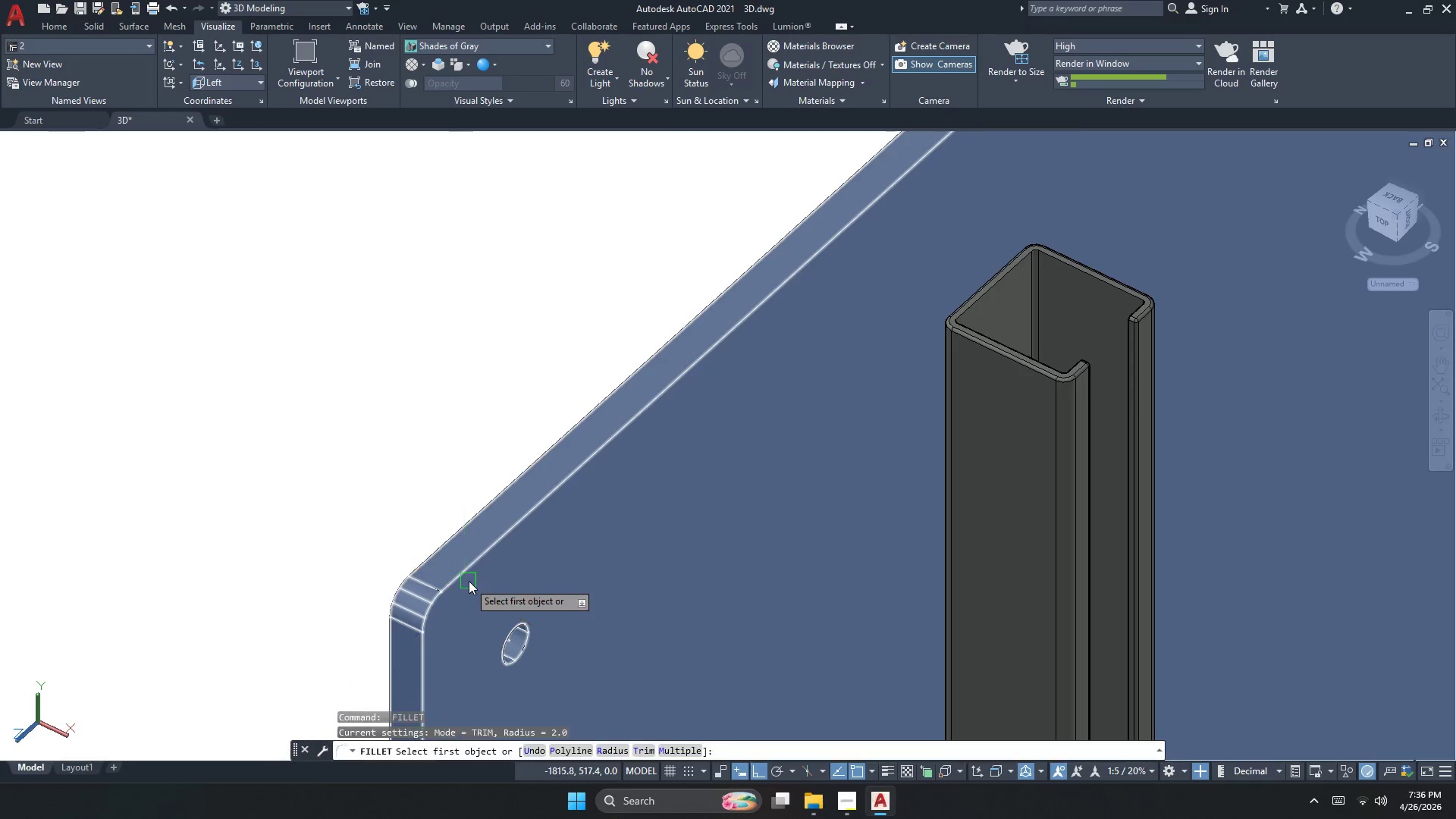 
left_click([469, 576])
 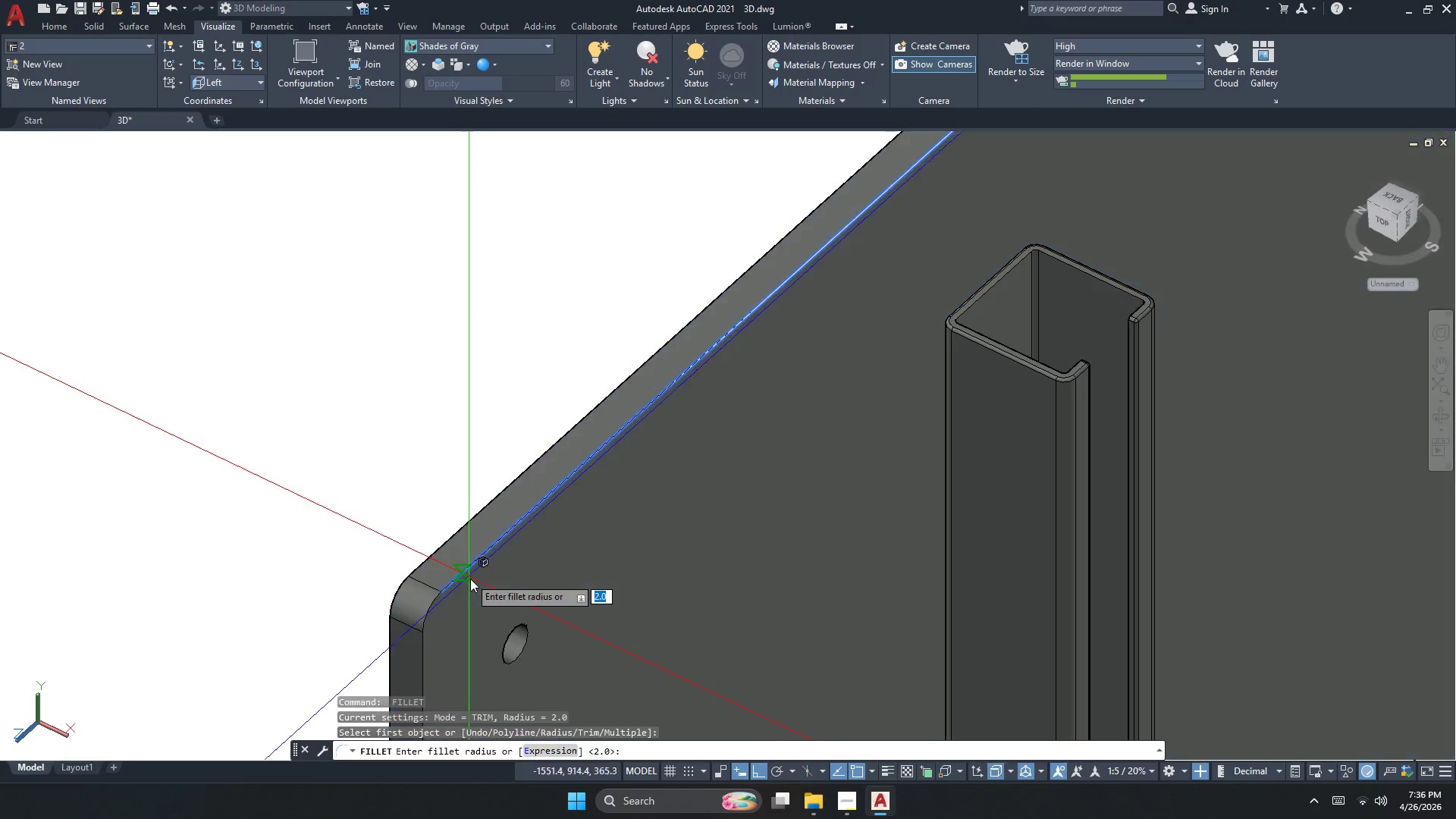 
key(Space)
 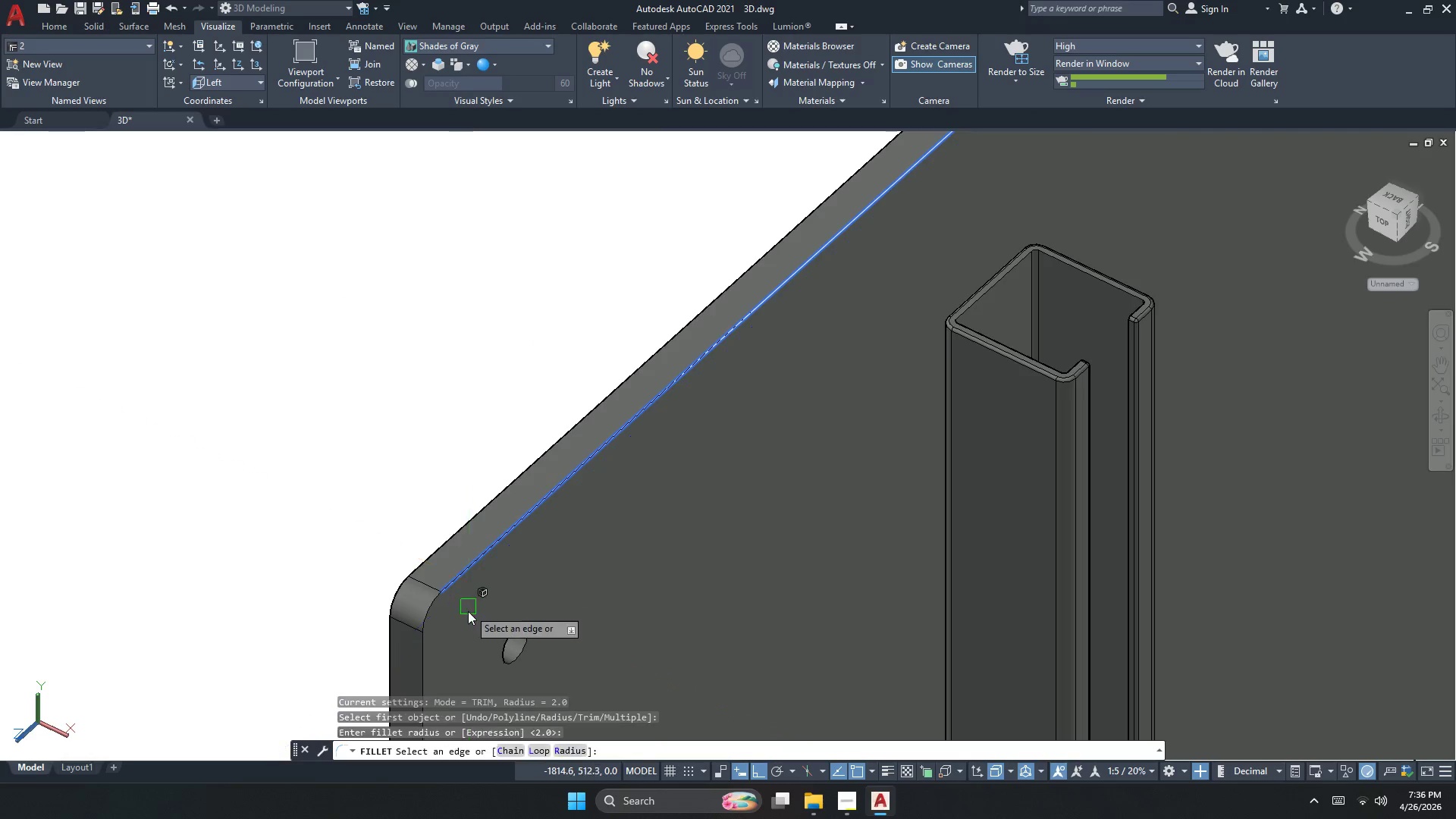 
key(Space)
 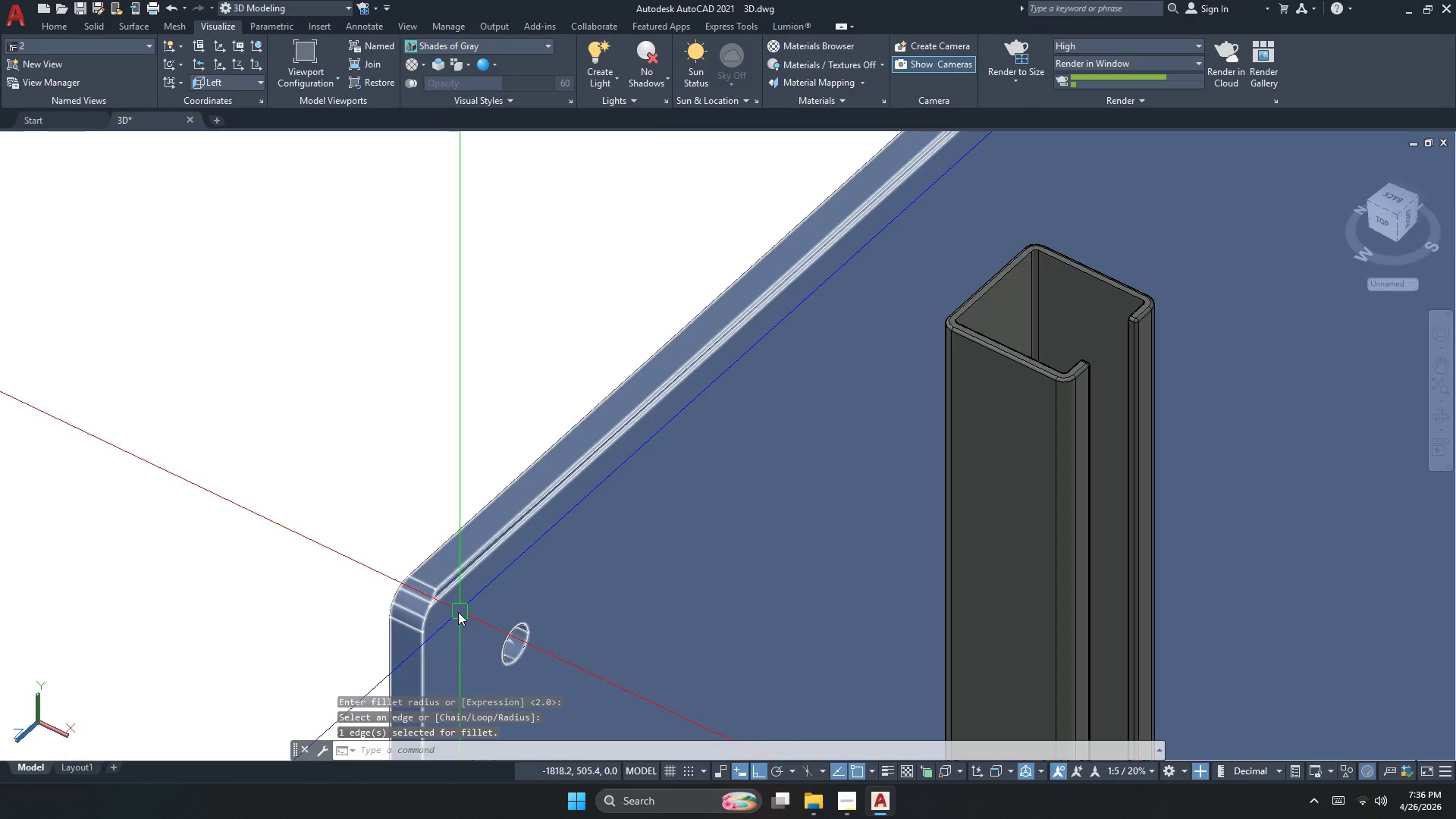 
key(Space)
 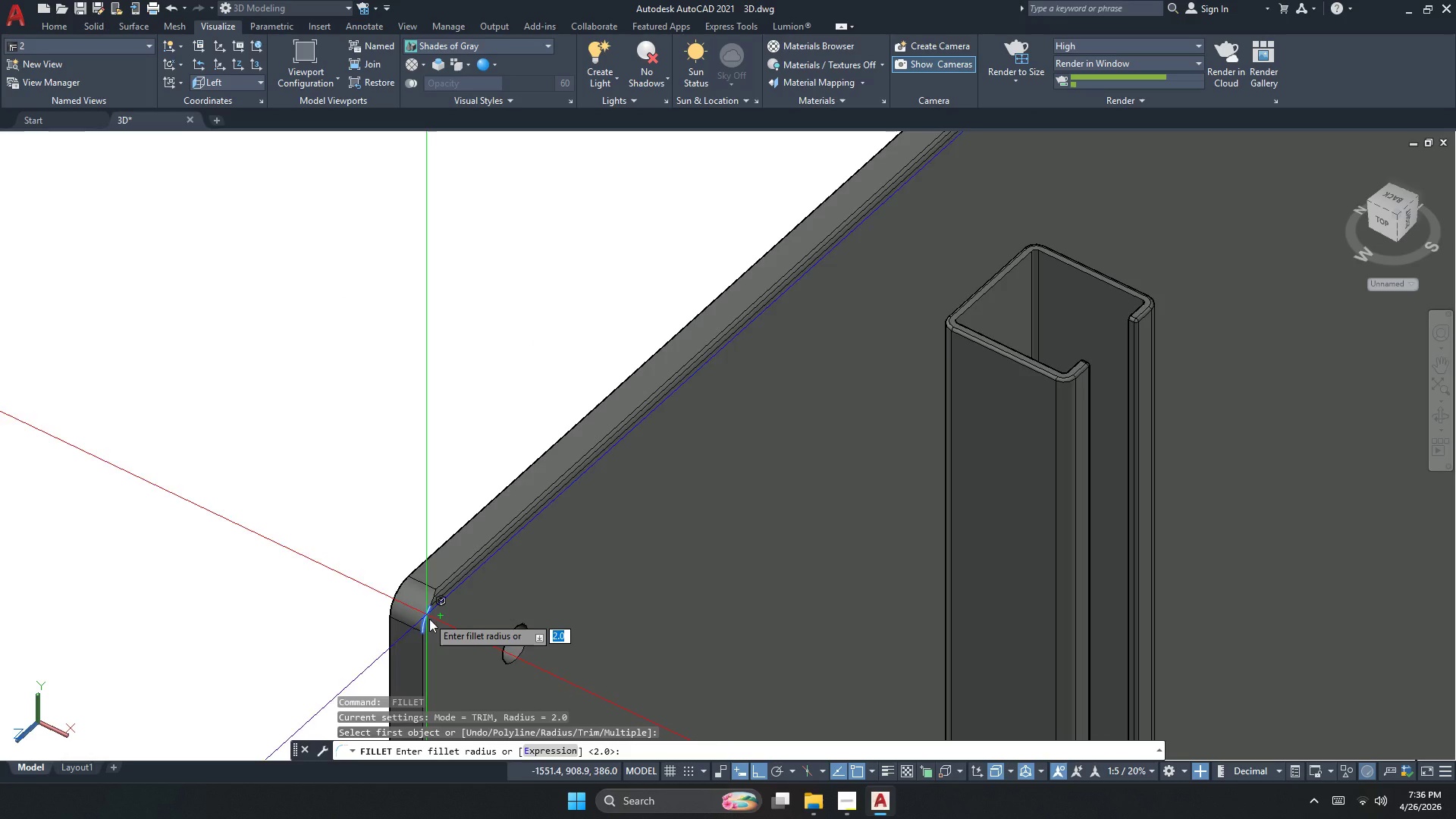 
key(Space)
 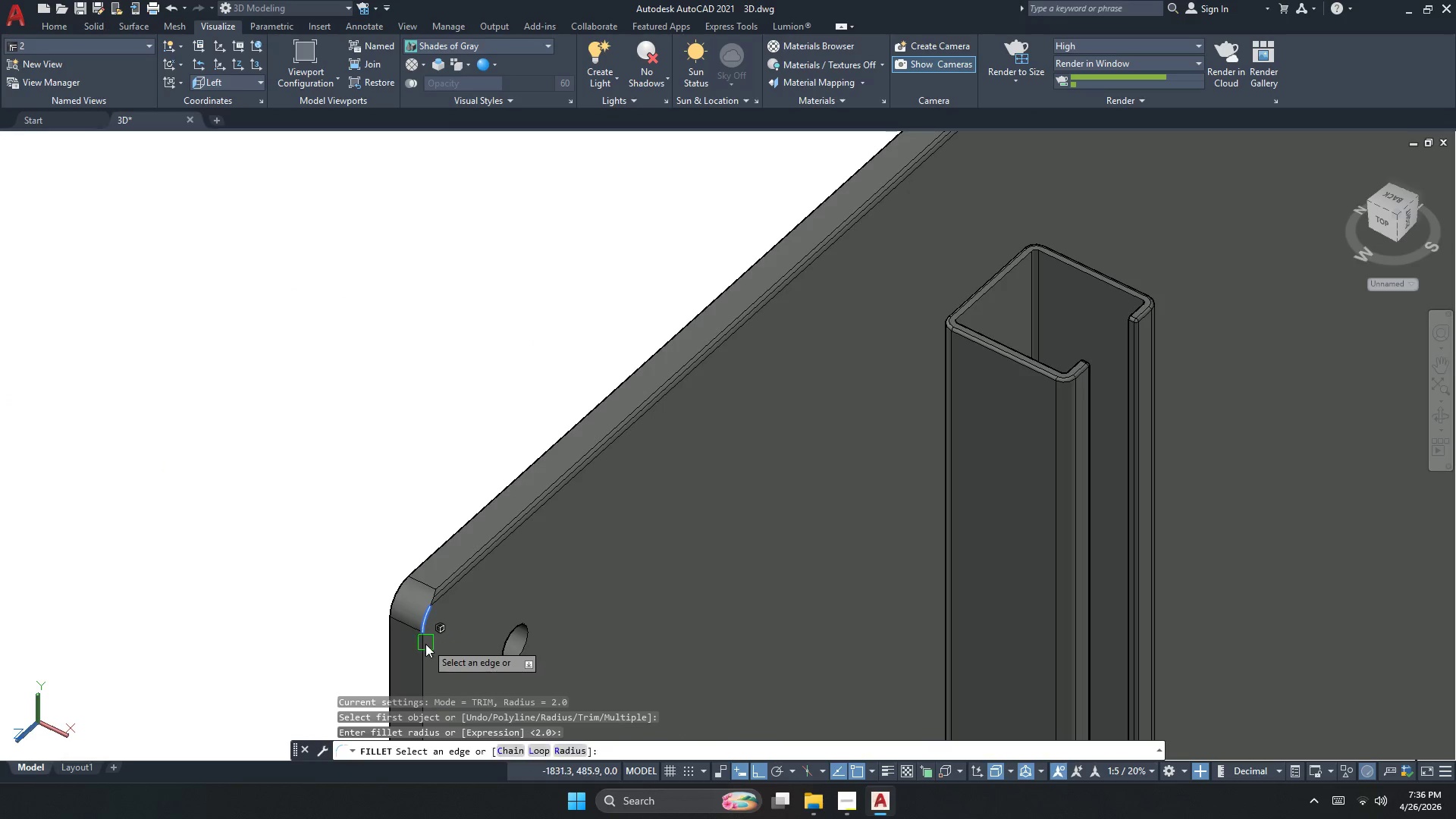 
key(Space)
 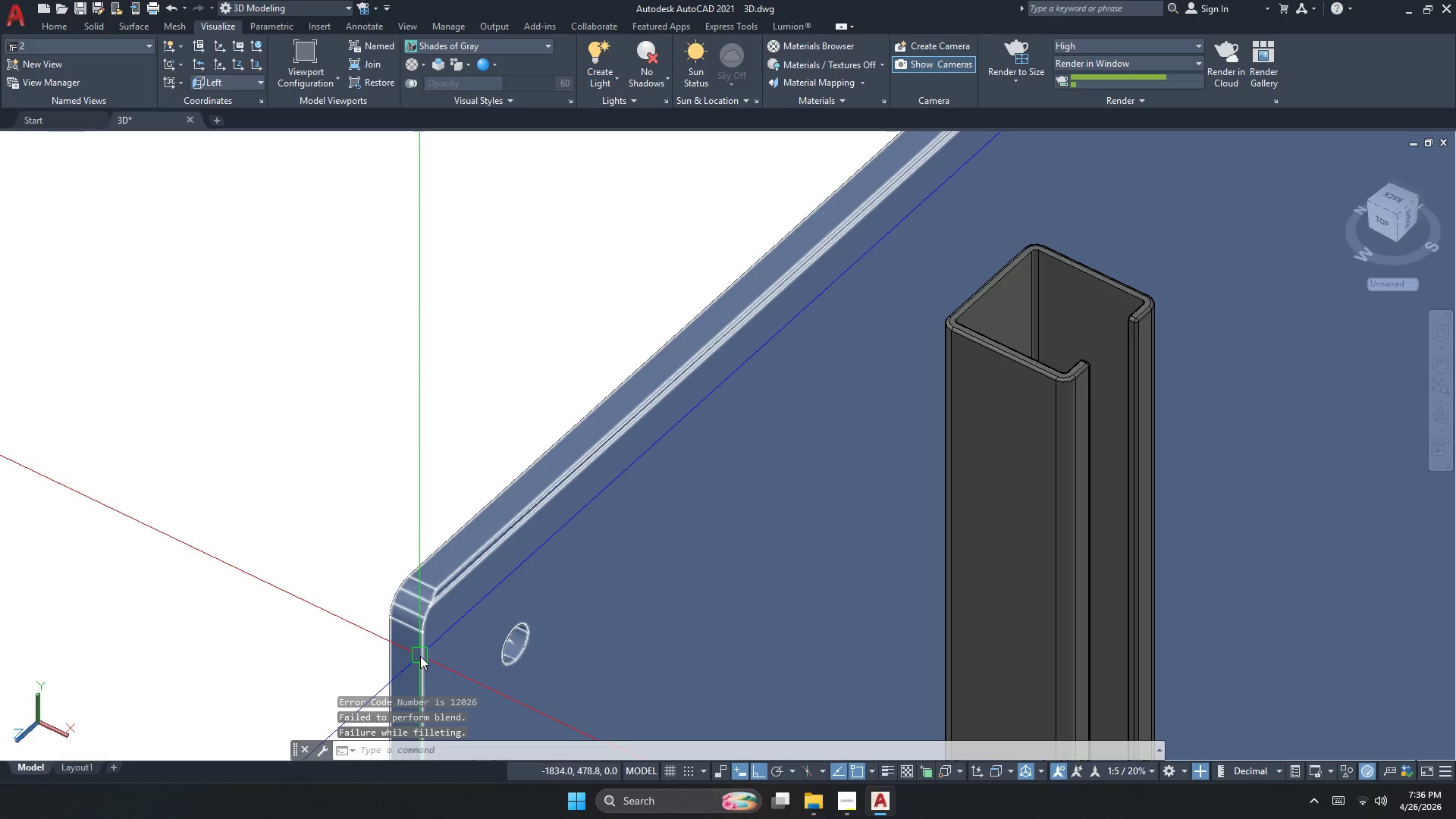 
key(Space)
 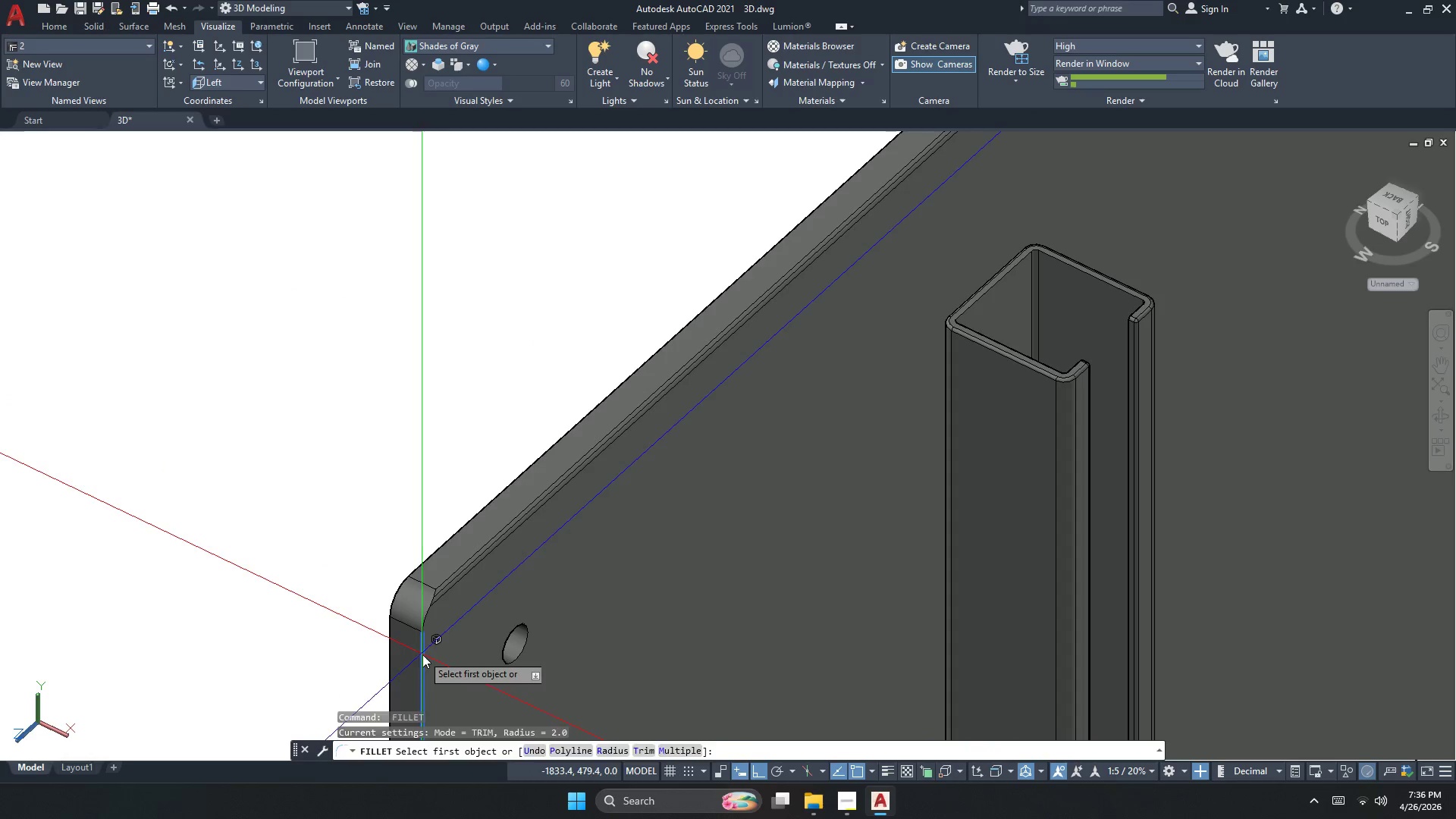 
key(Space)
 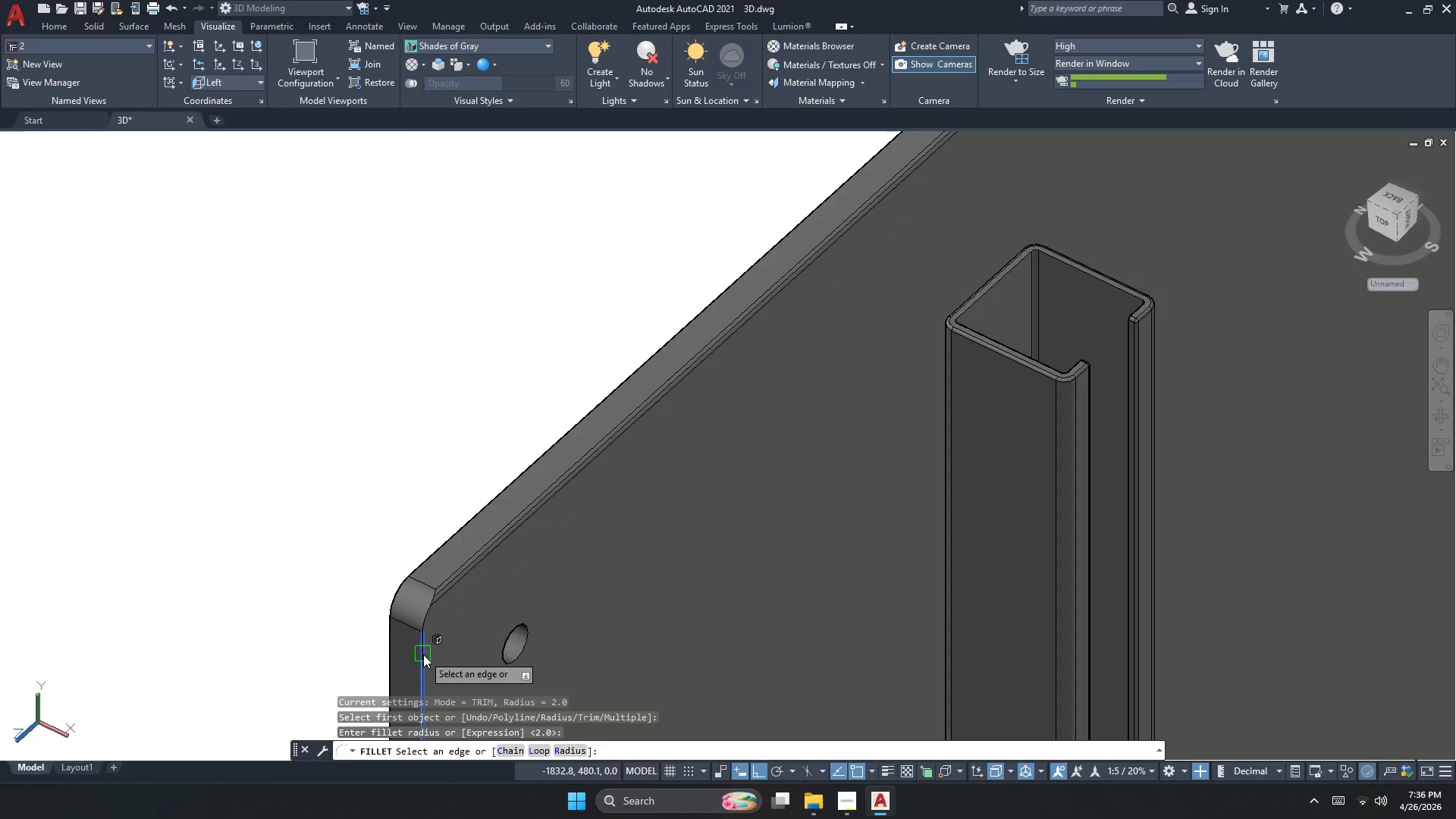 
key(Space)
 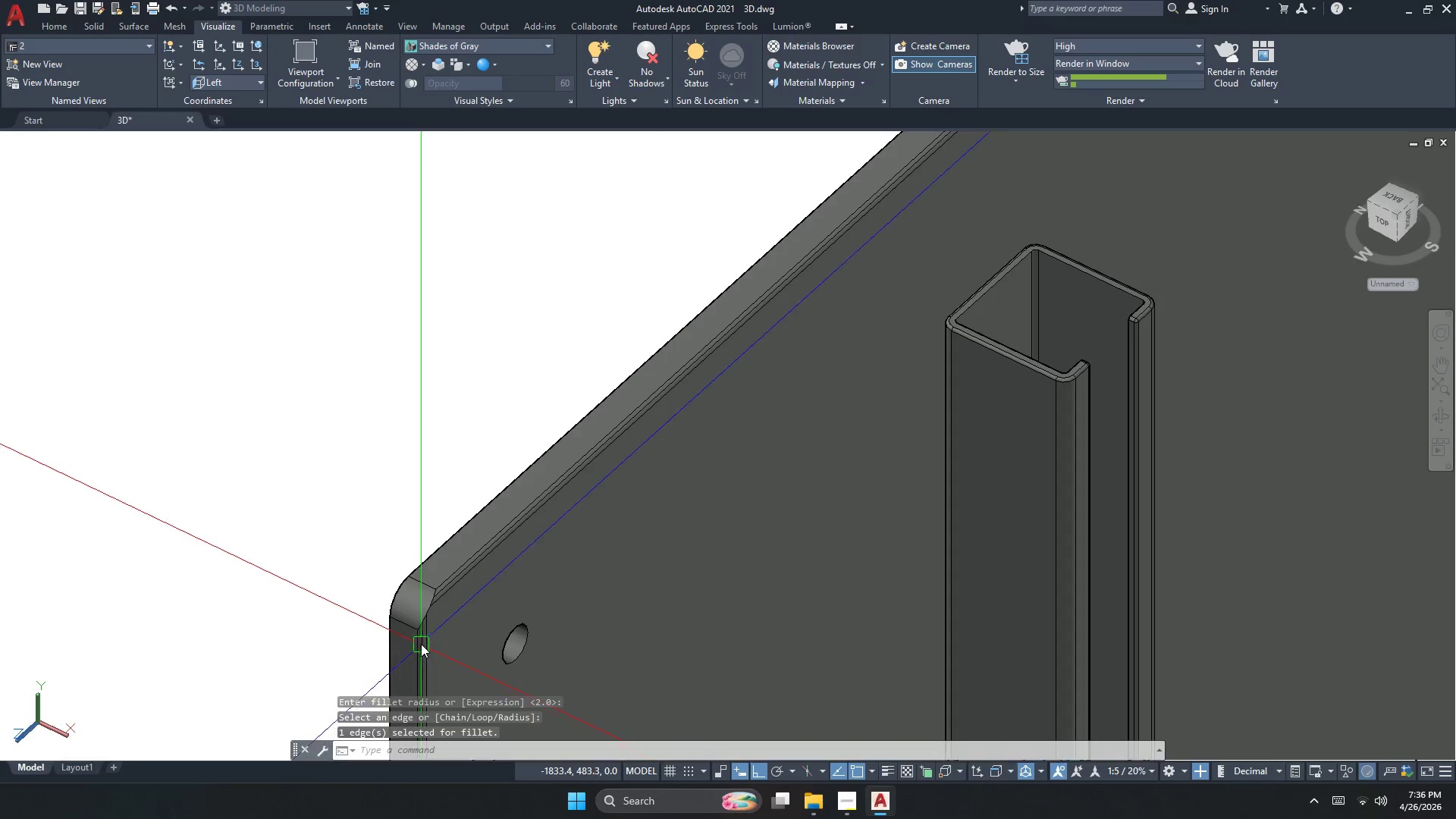 
key(Space)
 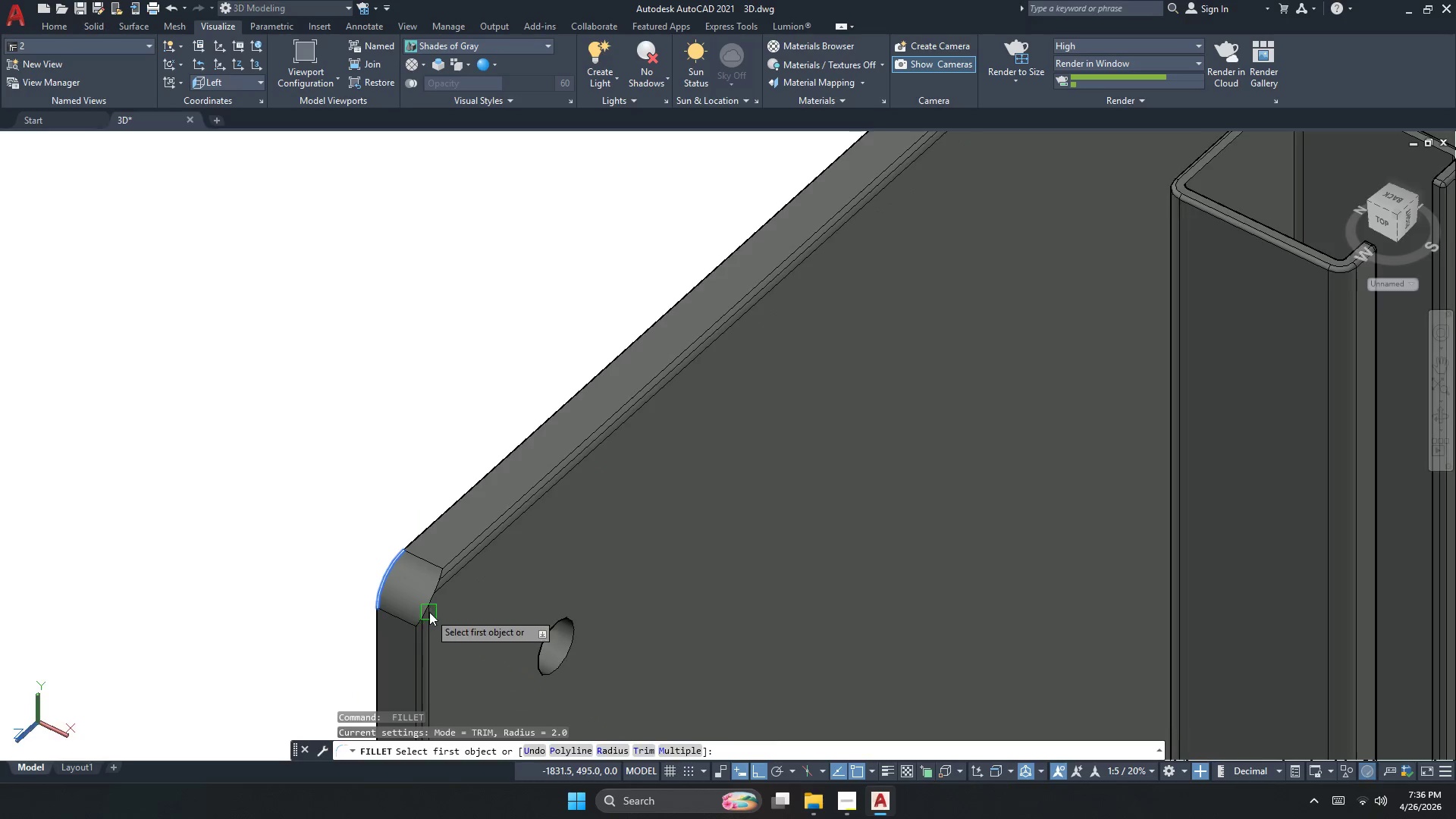 
scroll: coordinate [420, 639], scroll_direction: up, amount: 1.0
 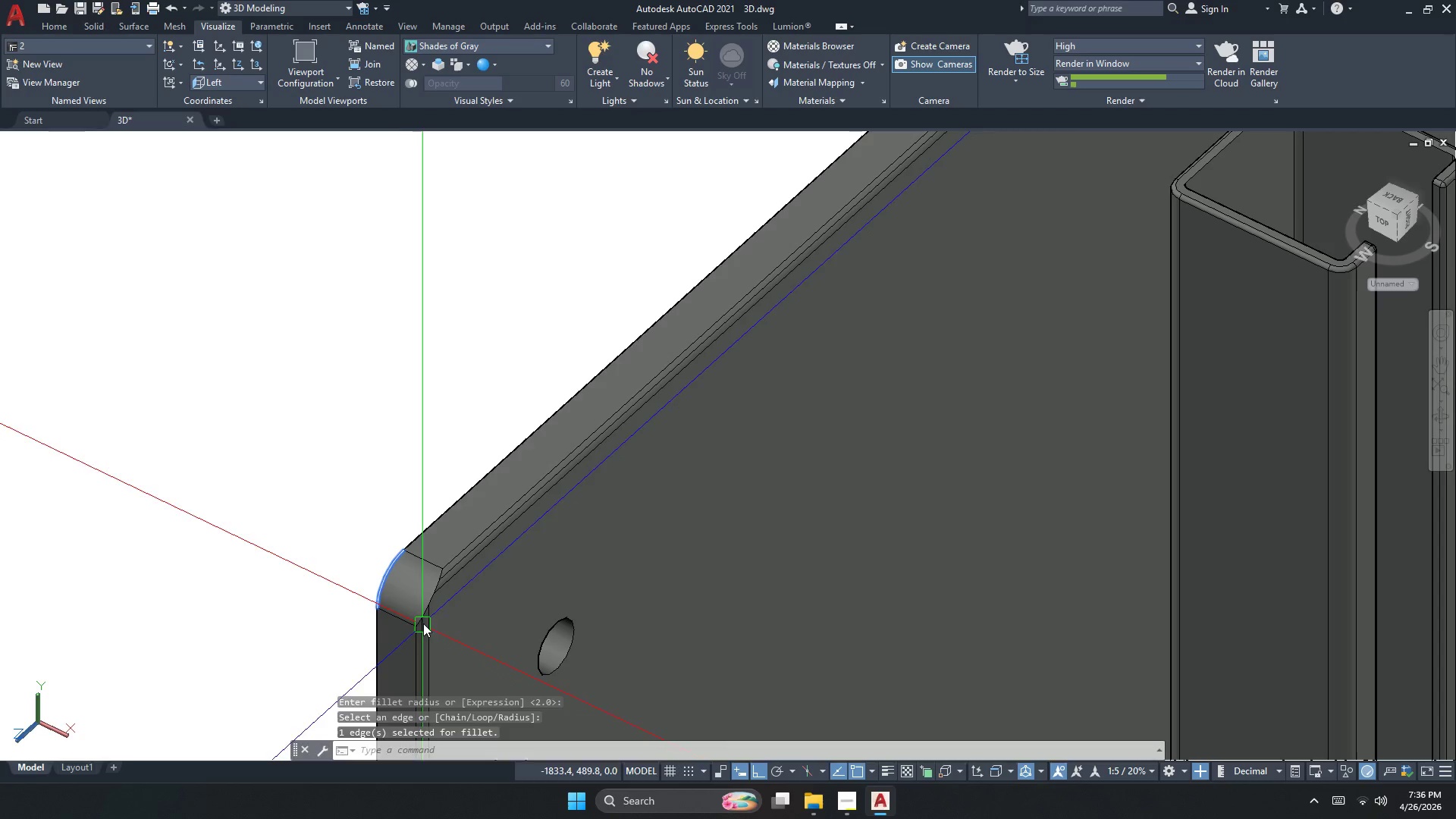 
left_click([432, 598])
 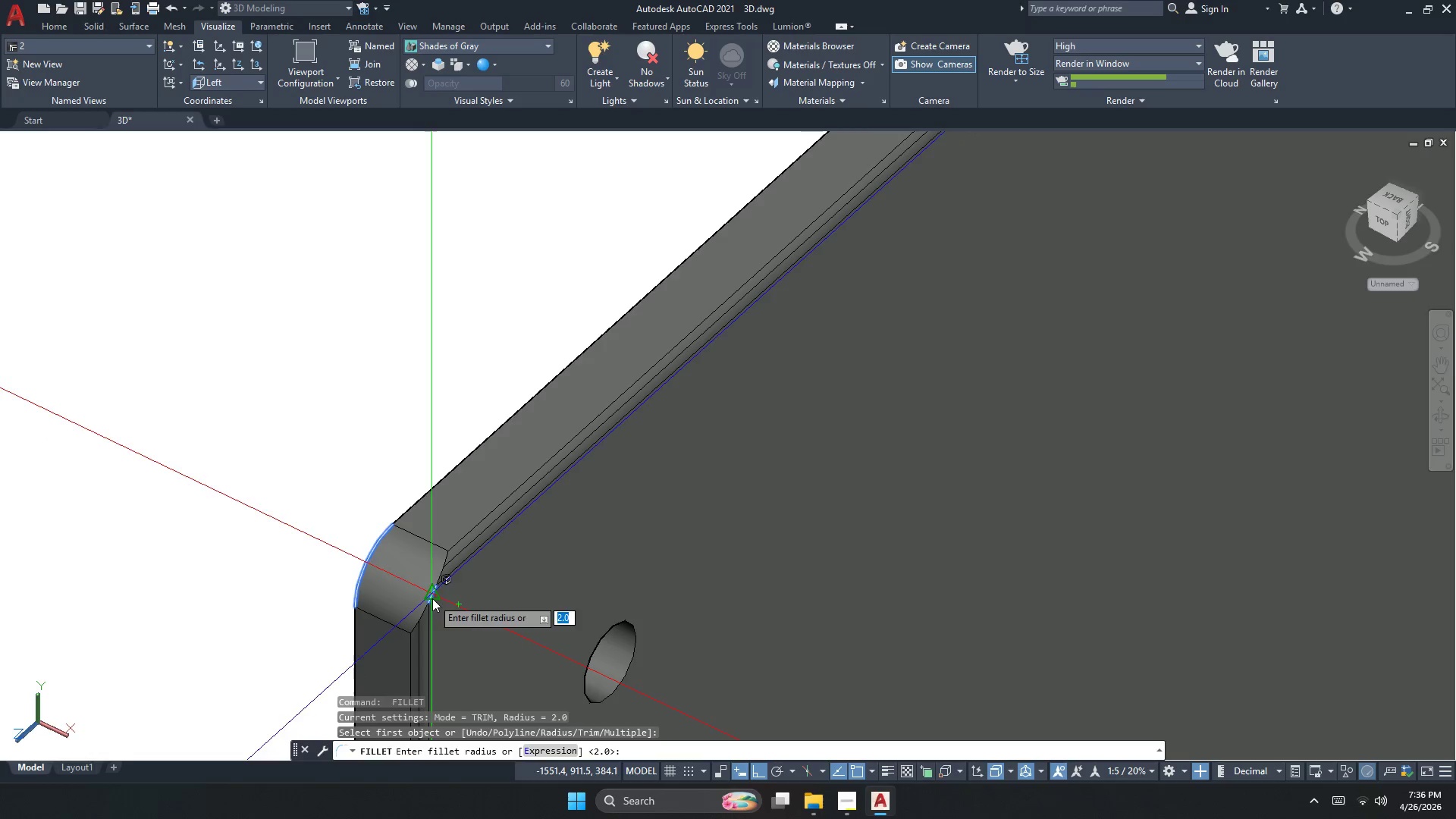 
scroll: coordinate [429, 611], scroll_direction: up, amount: 1.0
 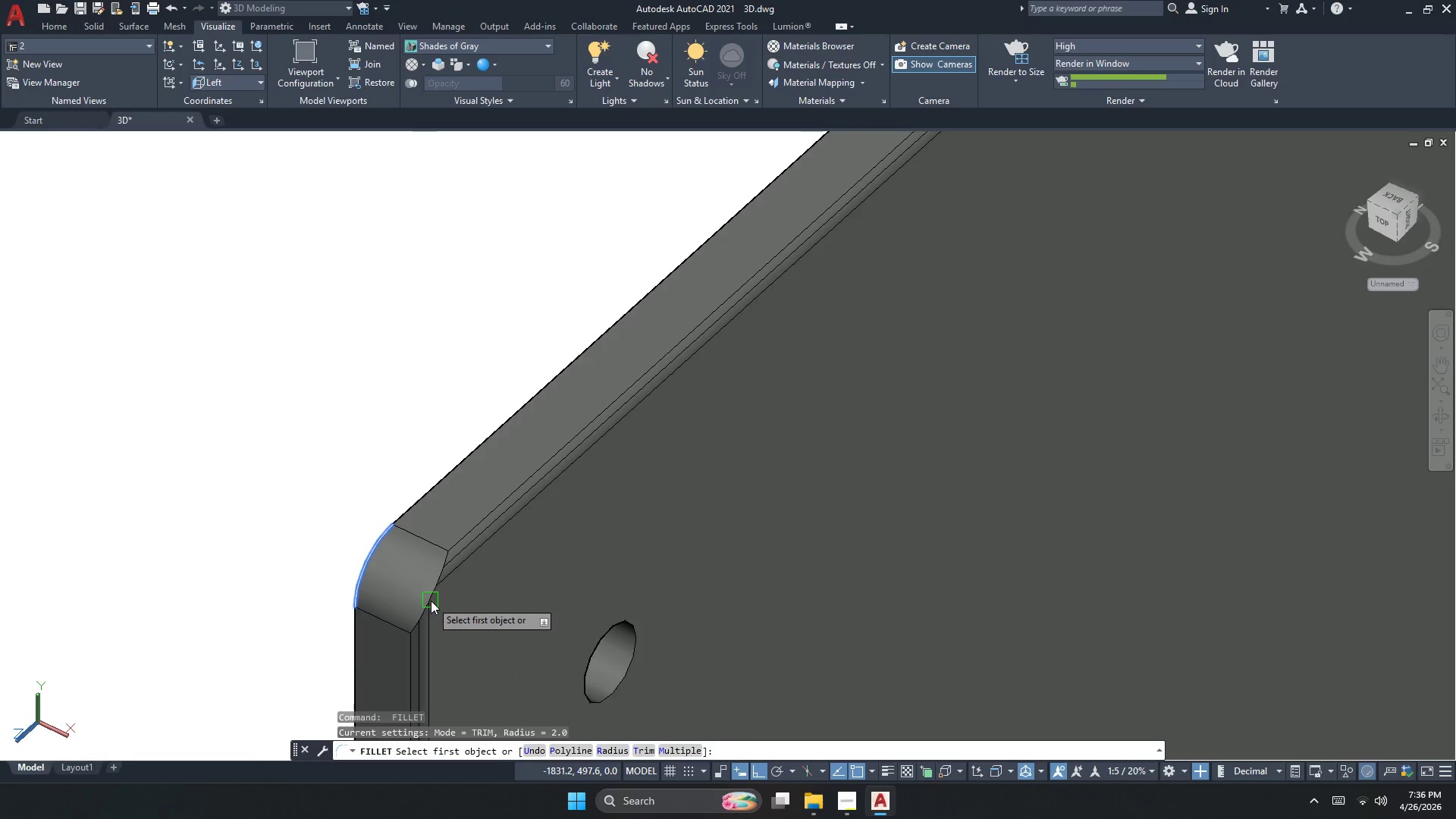 
key(Space)
 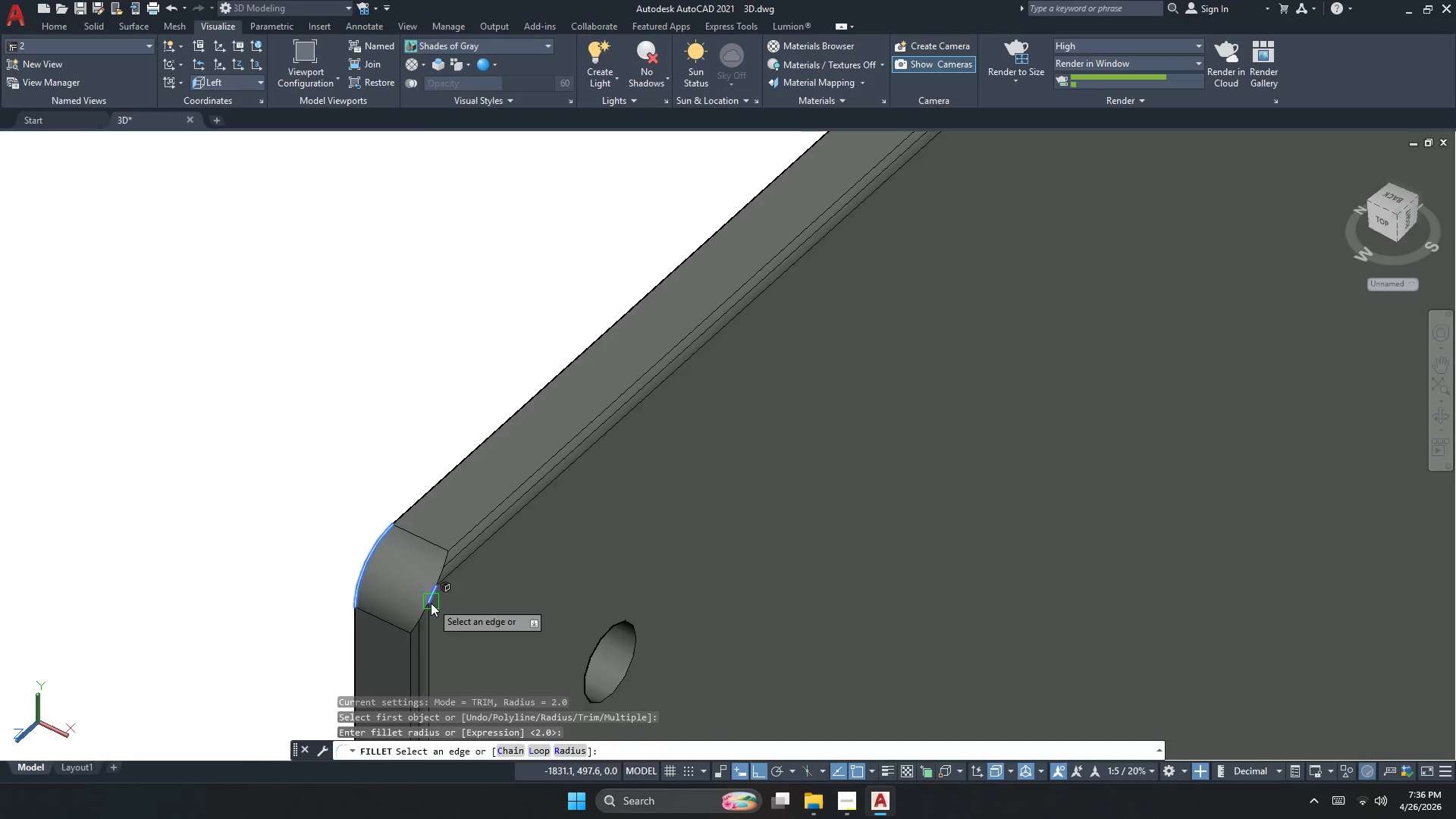 
key(Space)
 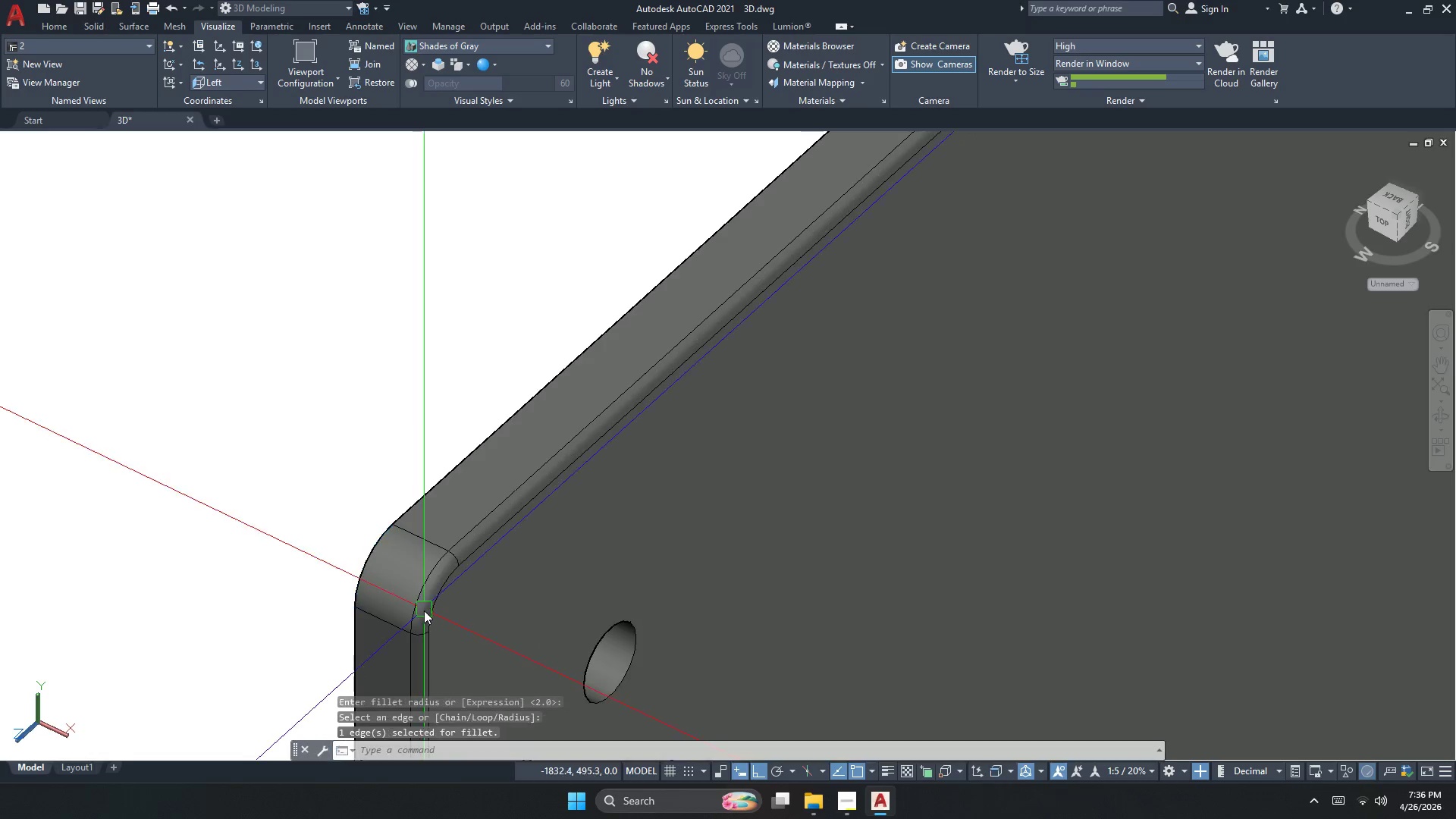 
key(Space)
 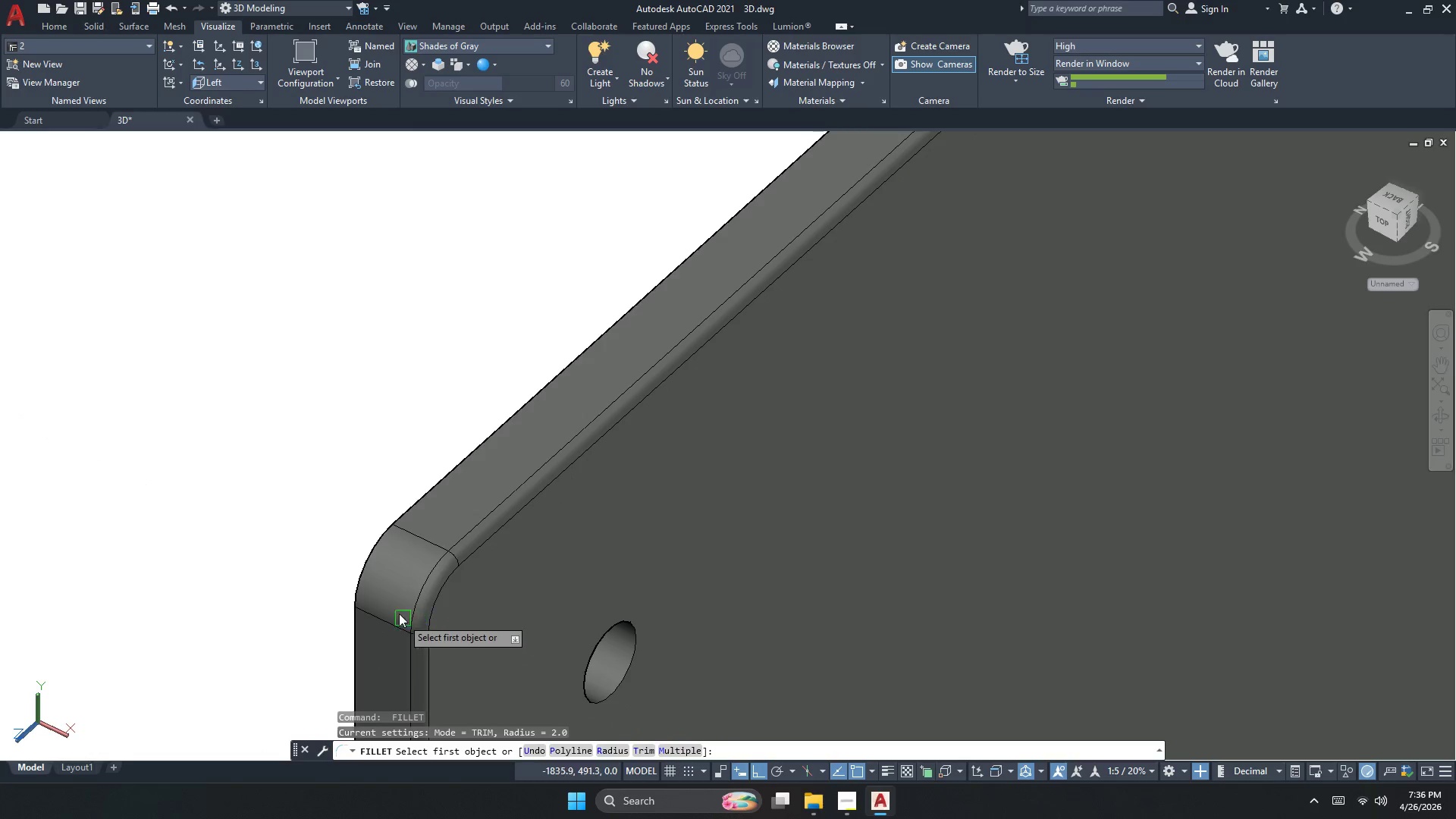 
key(Escape)
 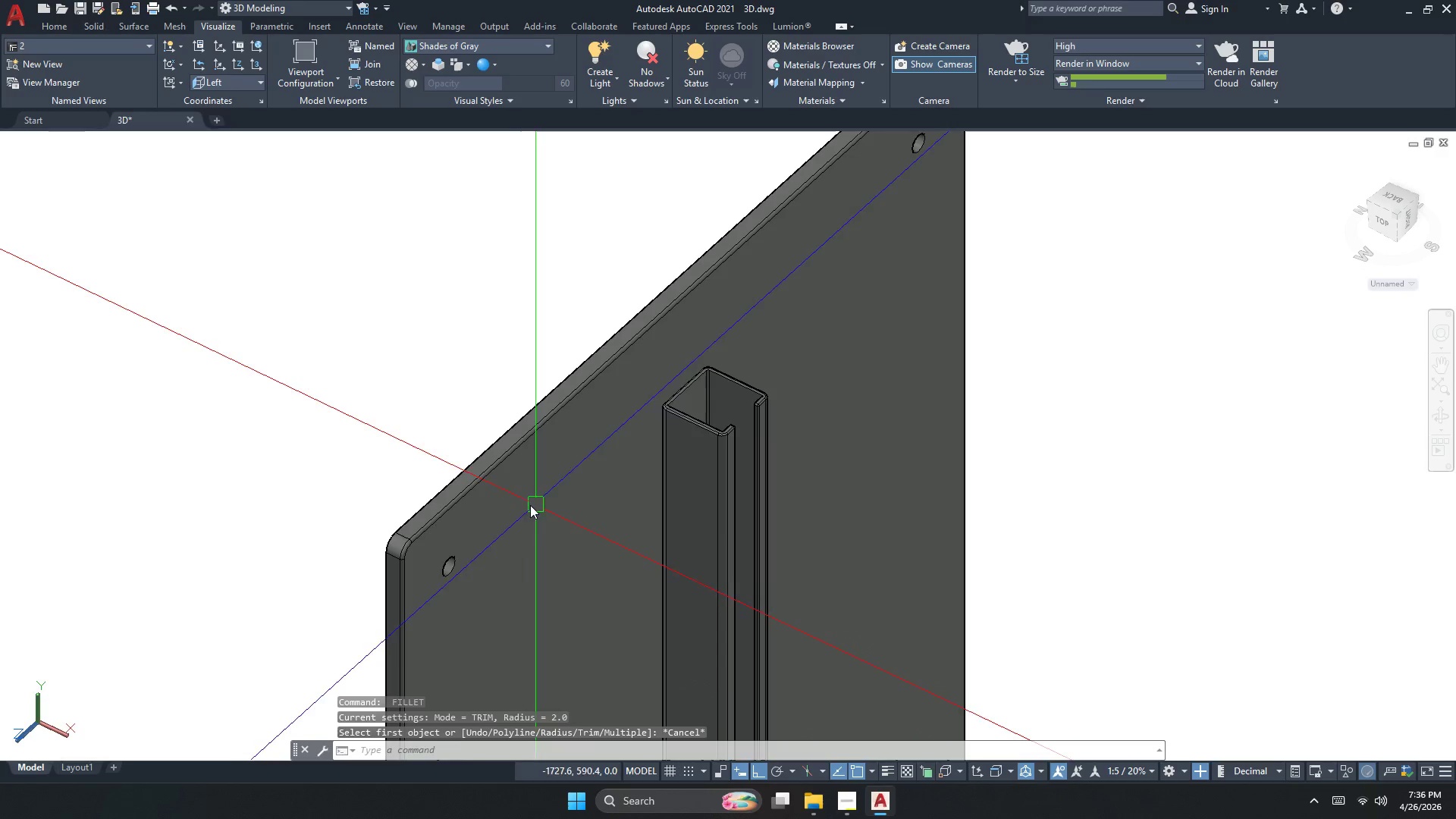 
scroll: coordinate [519, 504], scroll_direction: down, amount: 5.0
 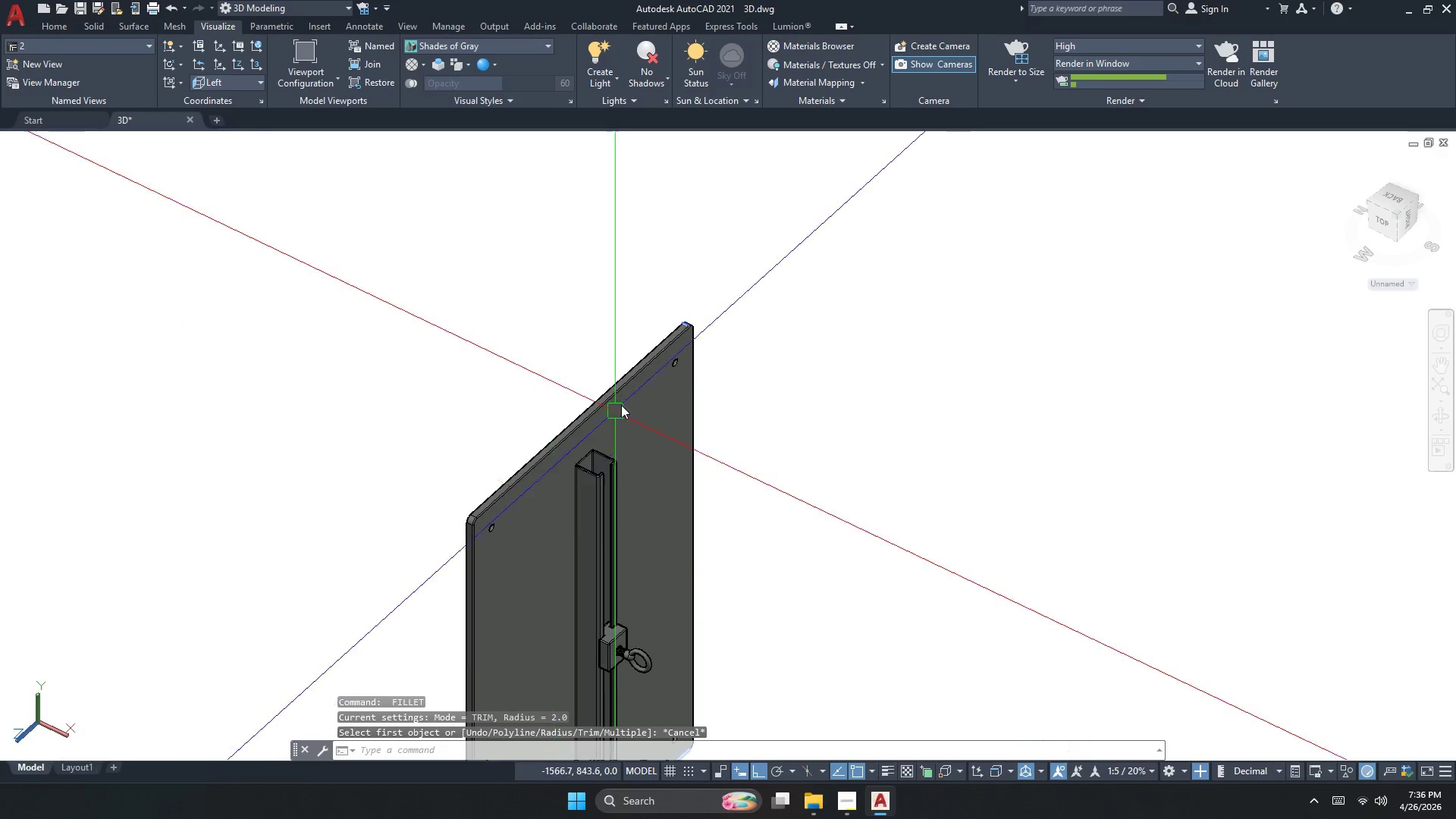 
key(Escape)
 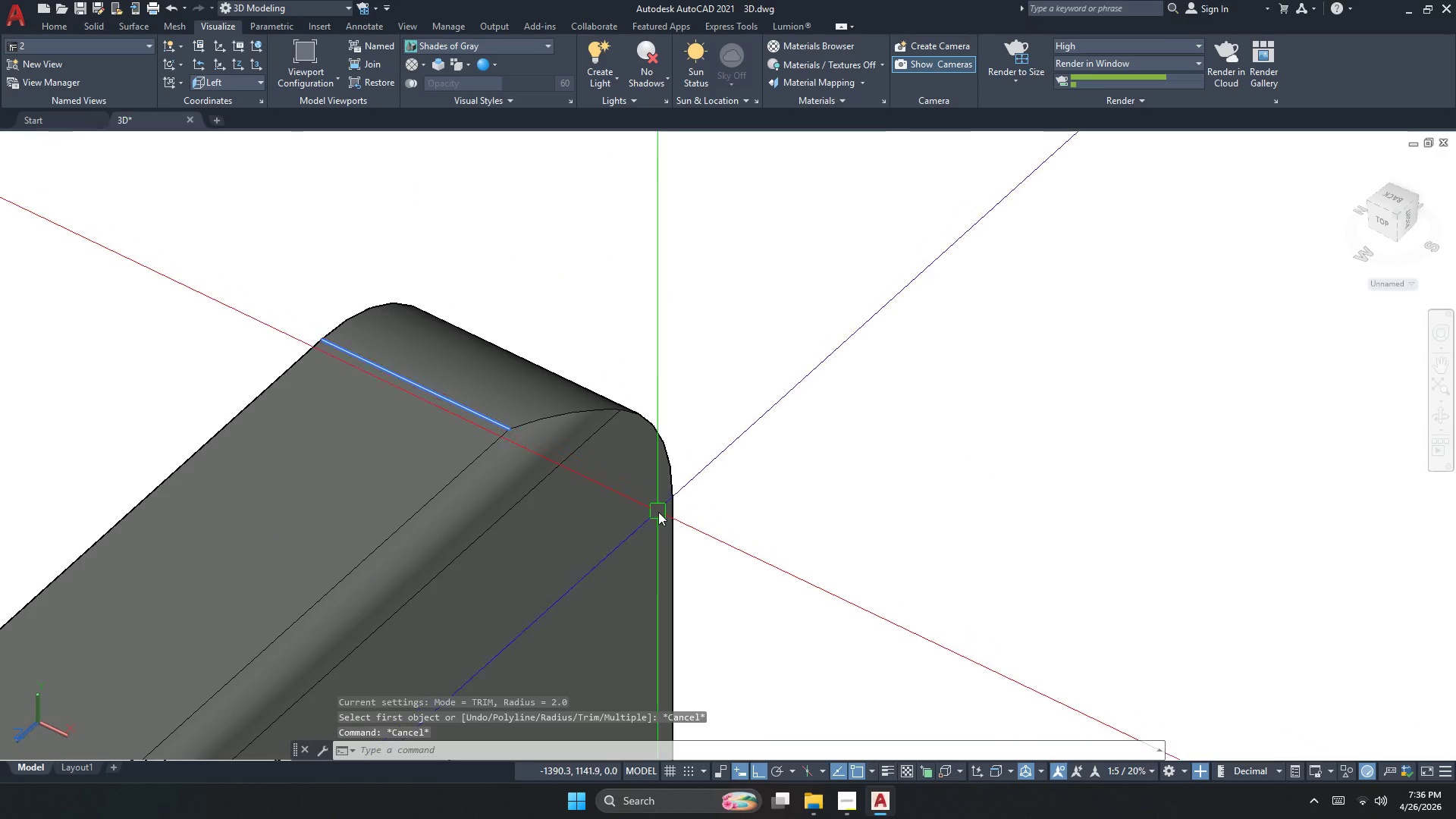 
key(Space)
 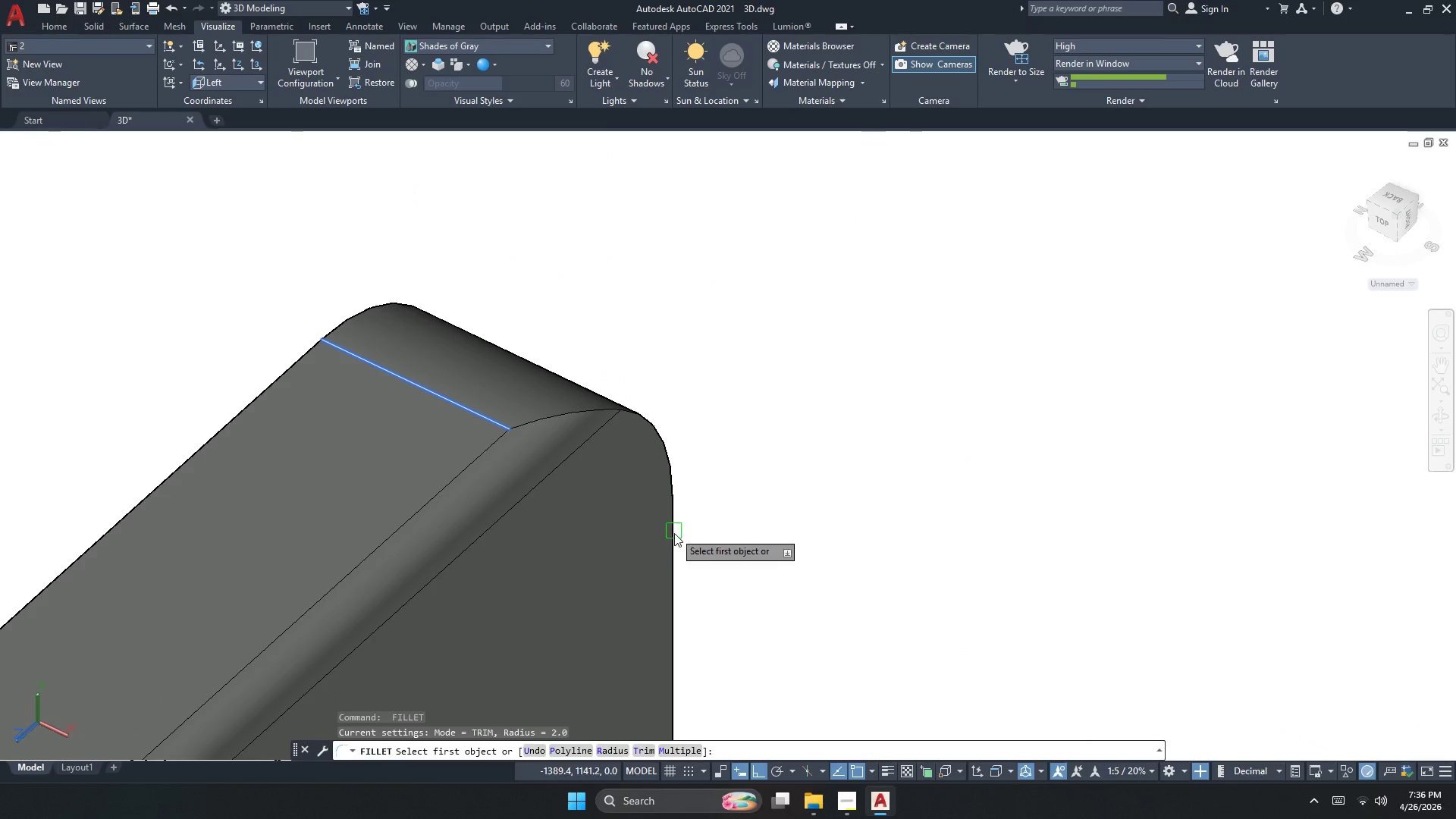 
scroll: coordinate [640, 460], scroll_direction: up, amount: 10.0
 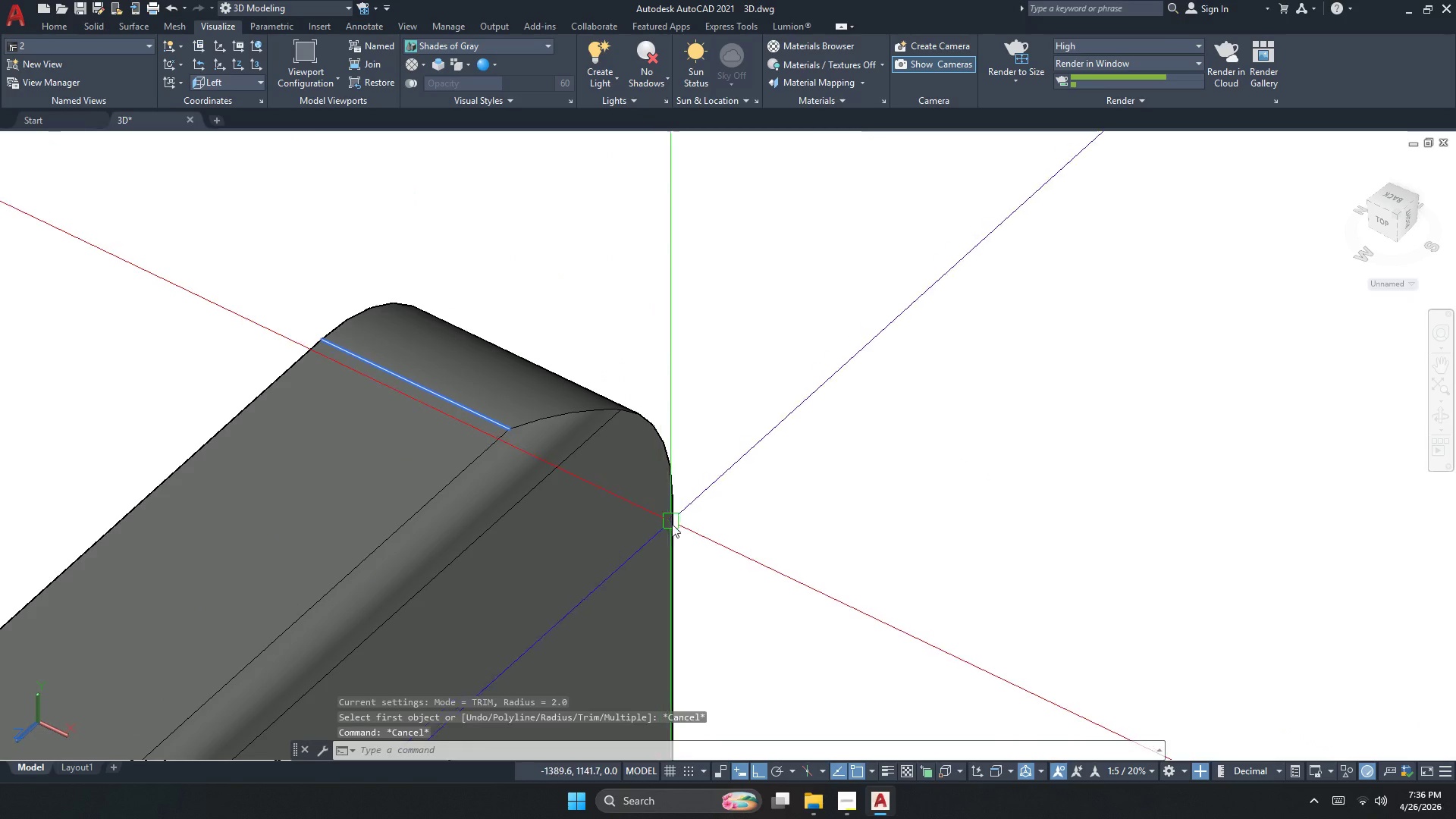 
left_click([675, 534])
 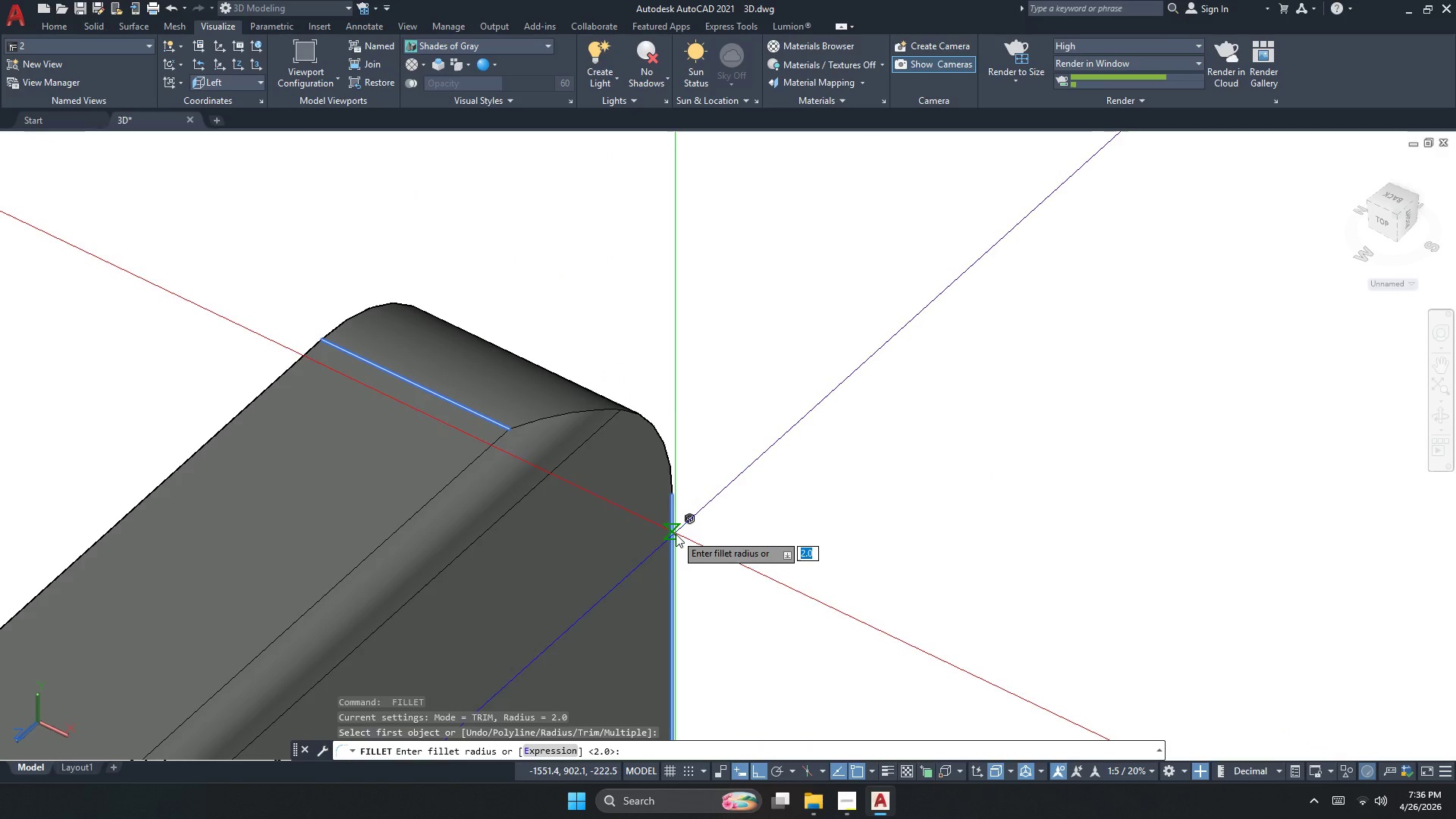 
key(Space)
 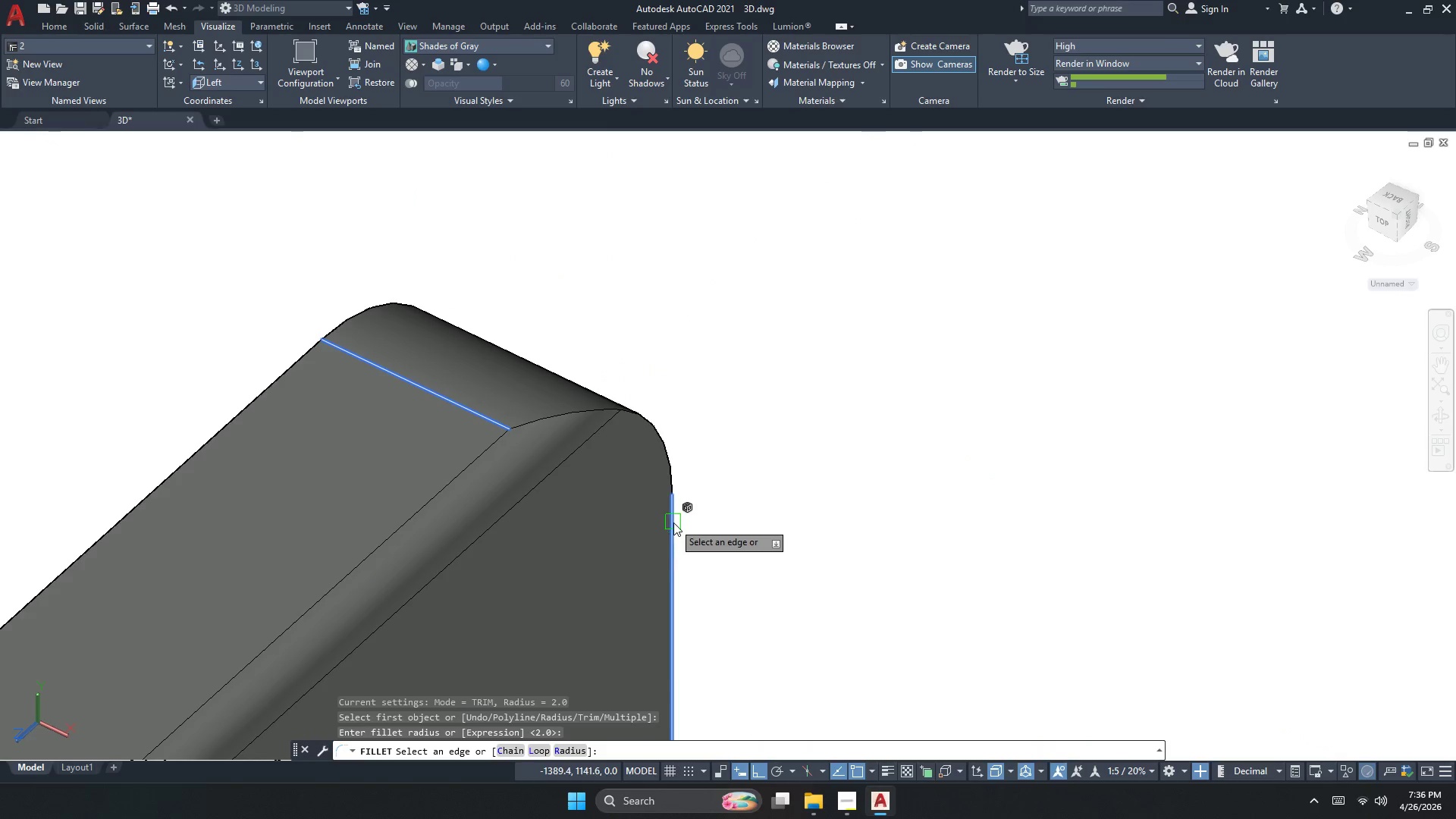 
key(Space)
 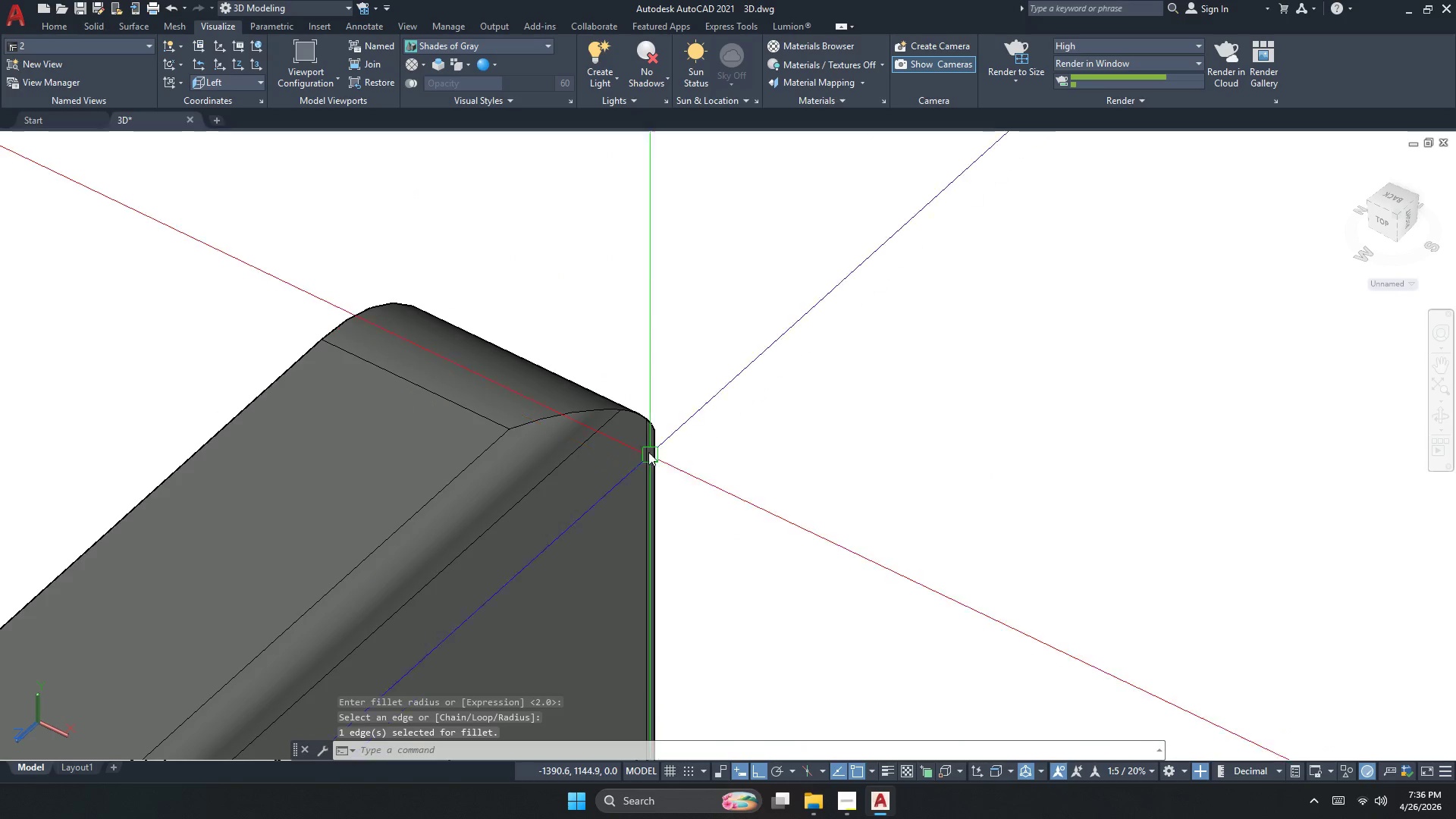 
key(Space)
 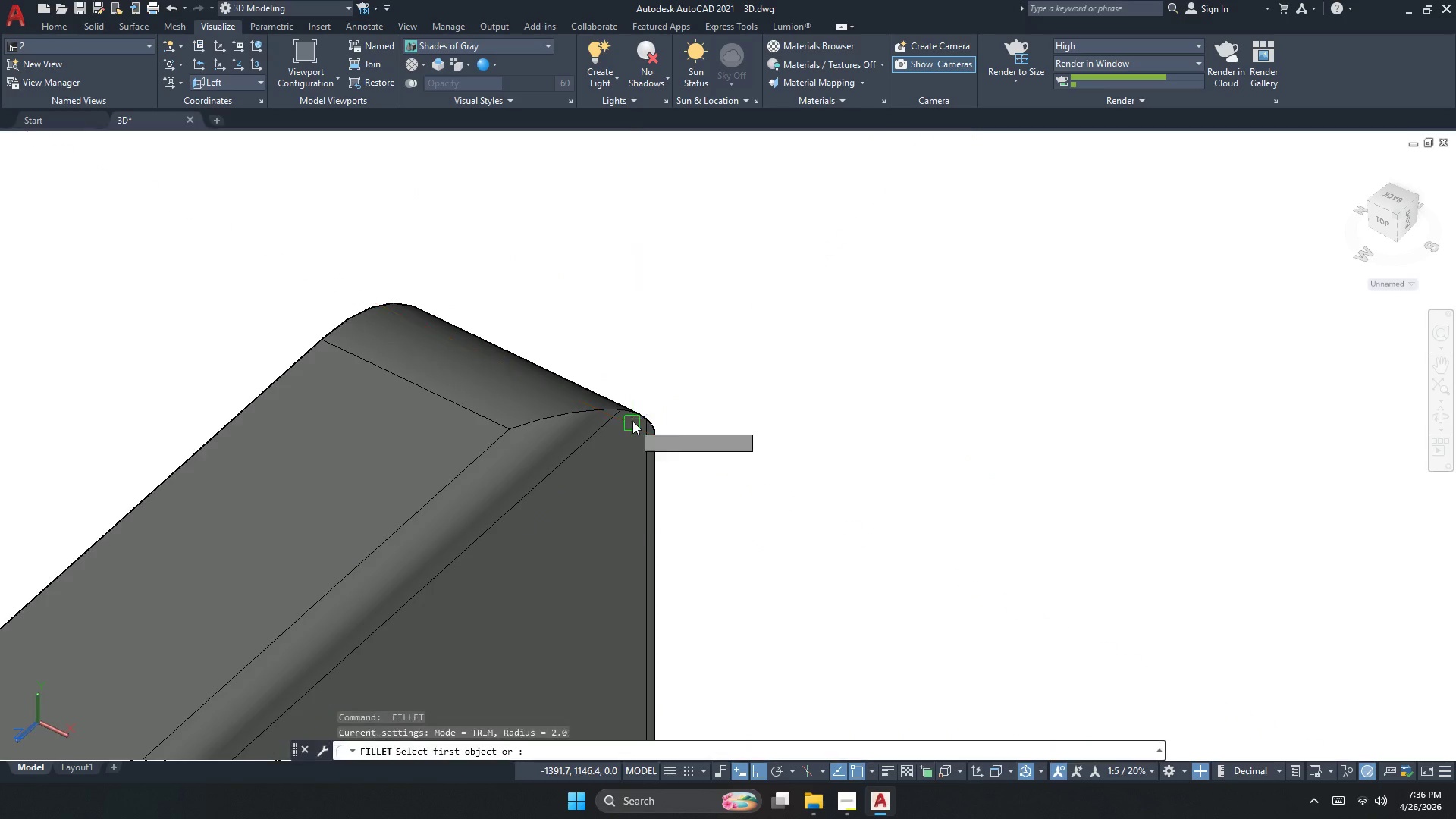 
left_click([642, 406])
 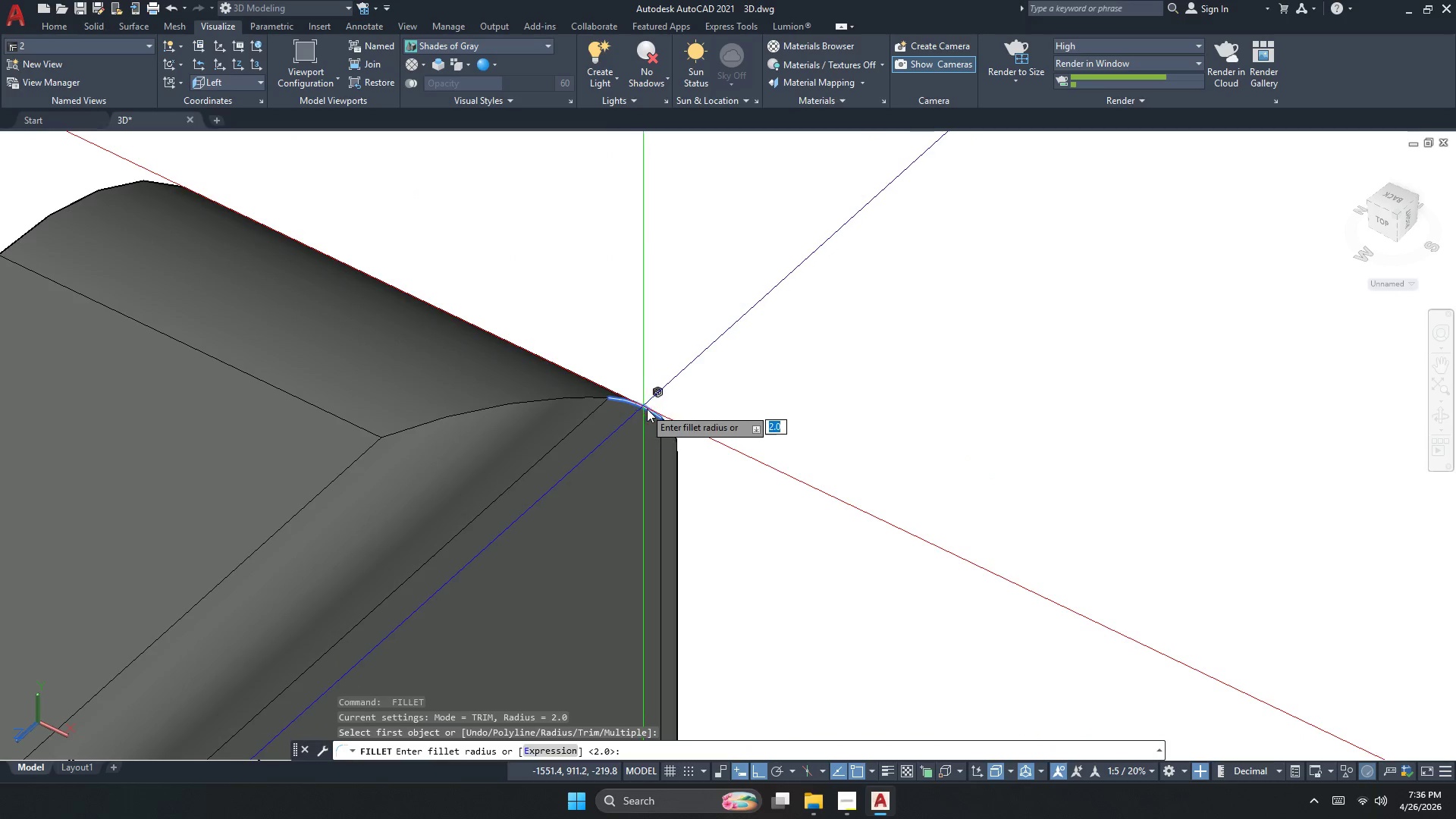 
scroll: coordinate [632, 420], scroll_direction: up, amount: 2.0
 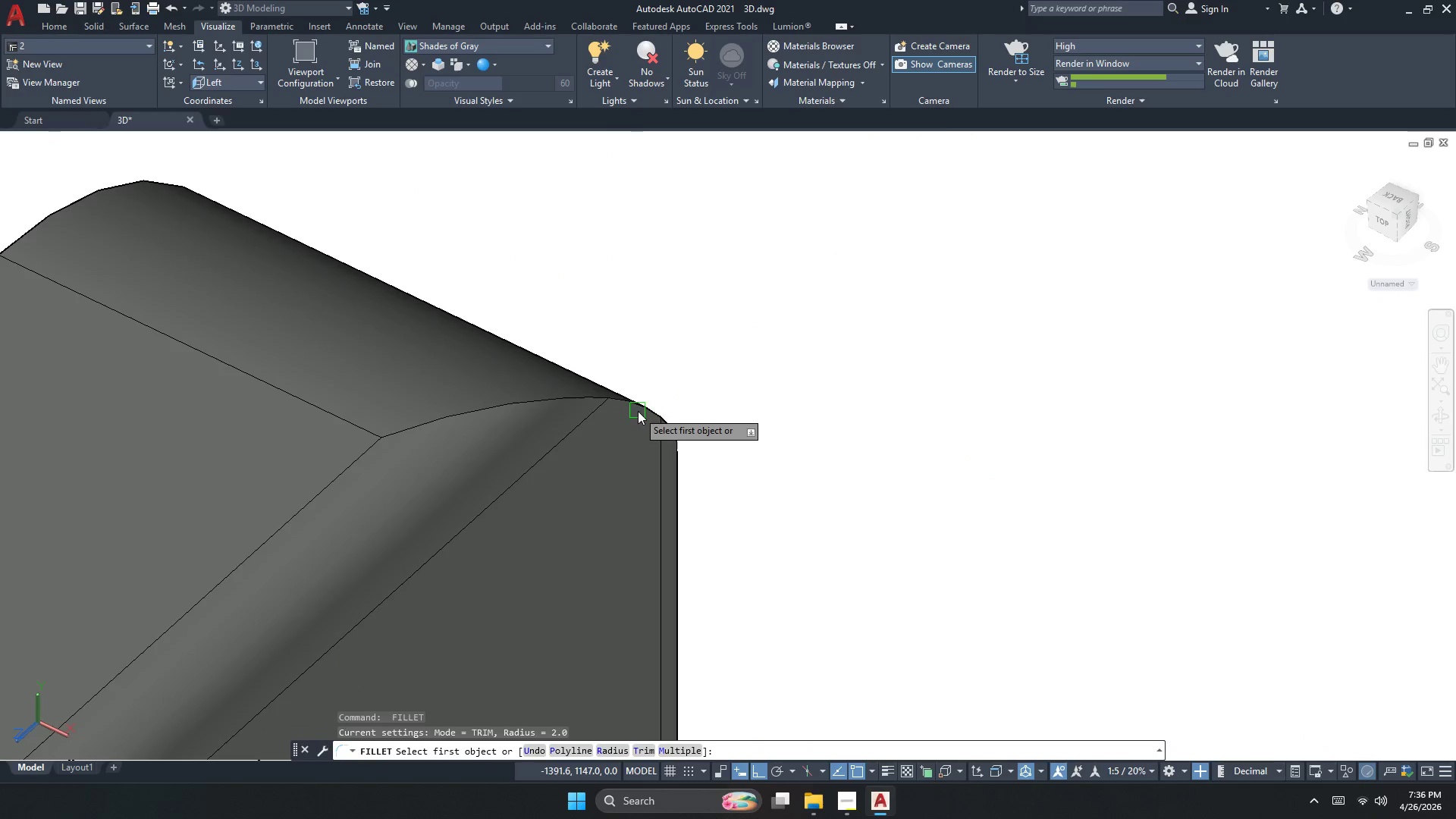 
key(Space)
 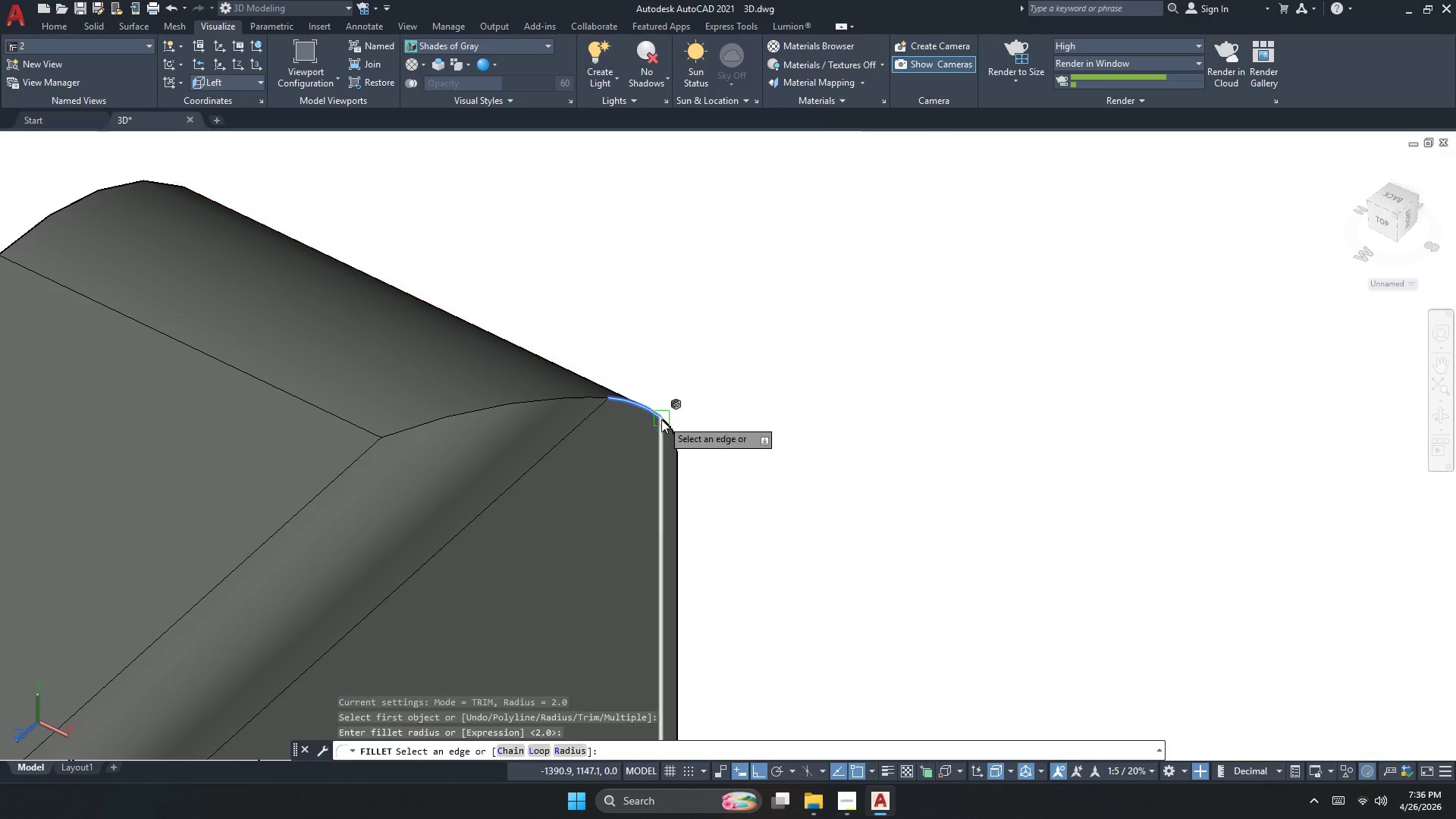 
key(Space)
 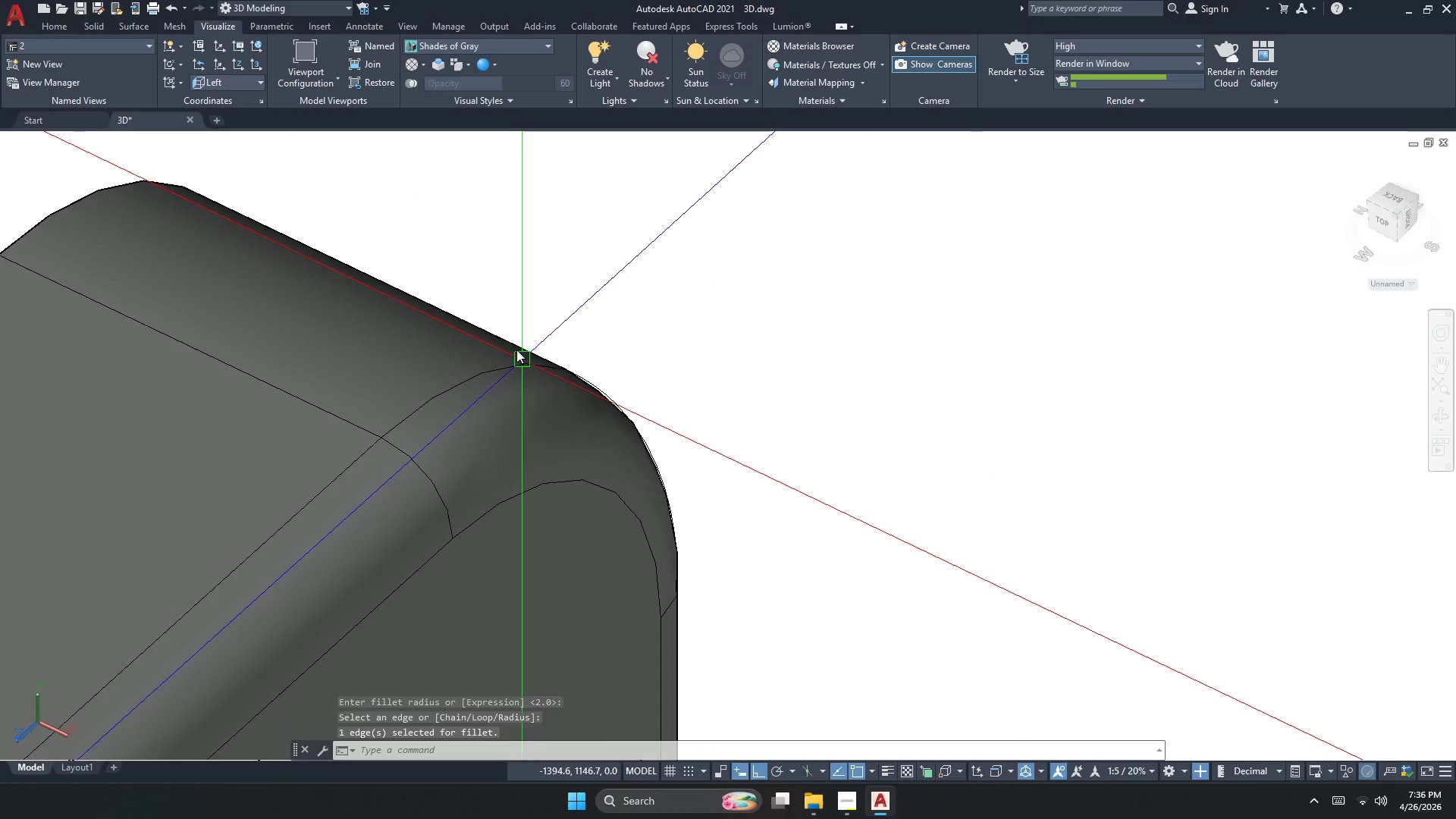 
scroll: coordinate [504, 316], scroll_direction: down, amount: 8.0
 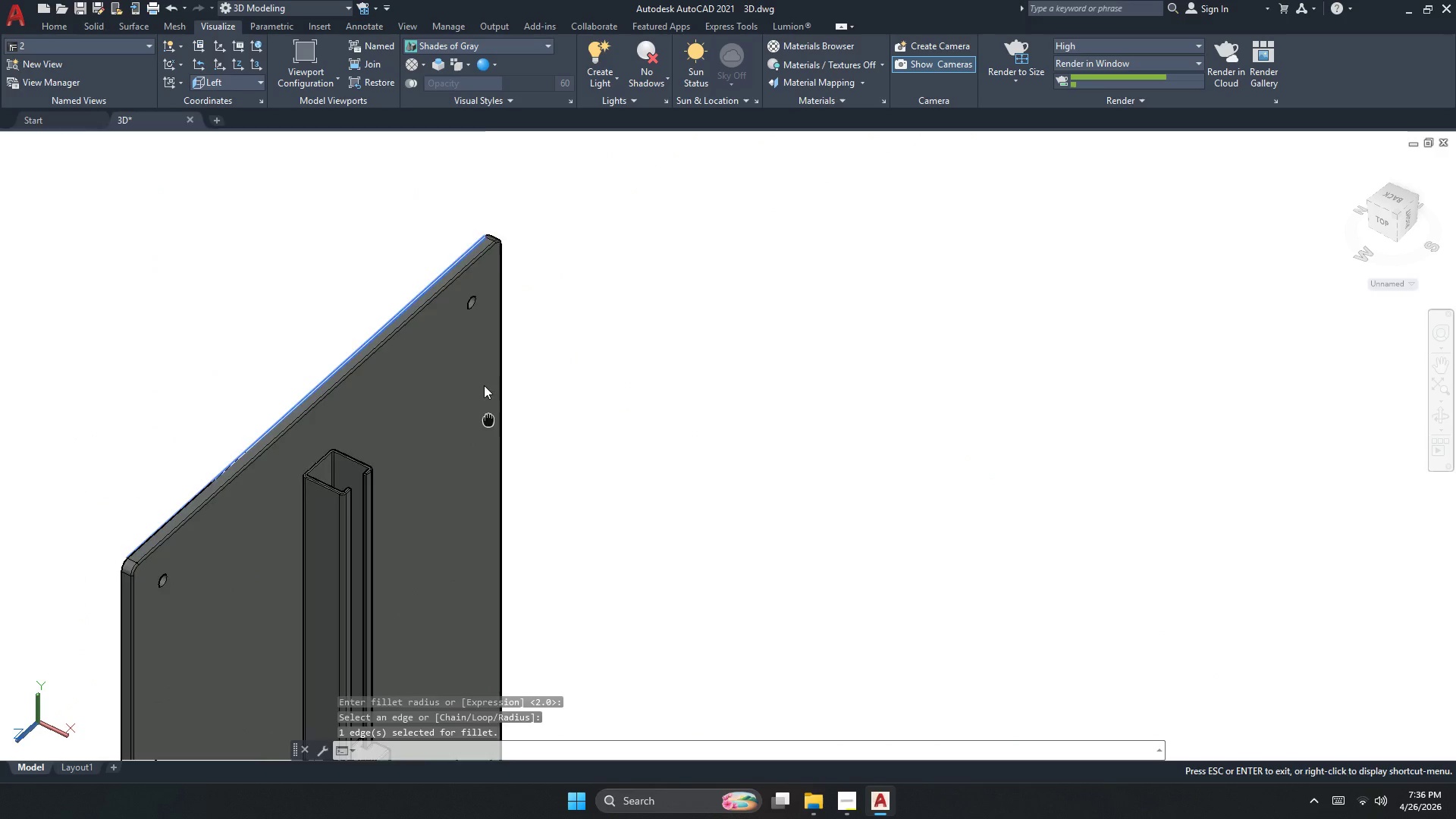 
key(Escape)
 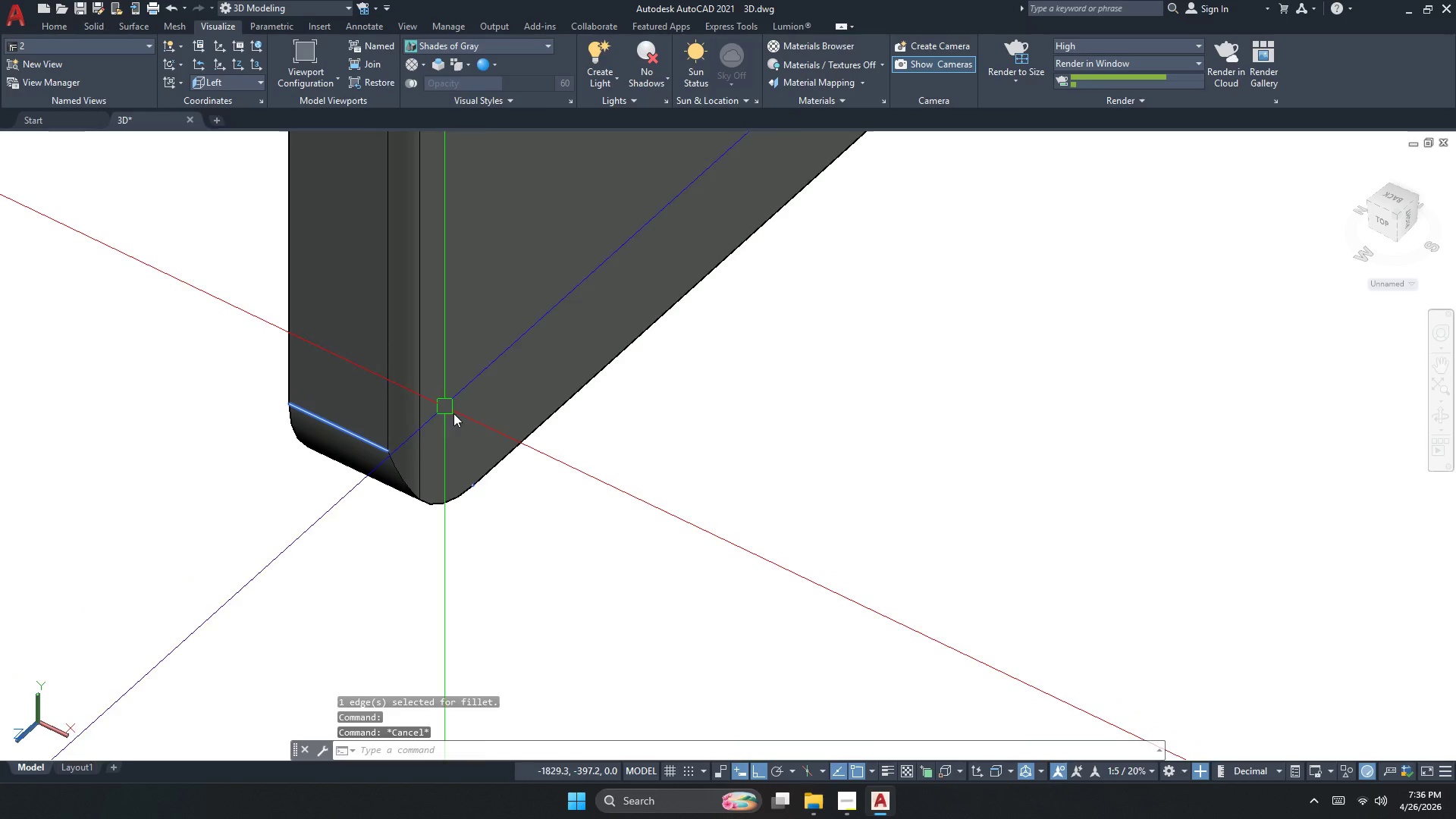 
key(Space)
 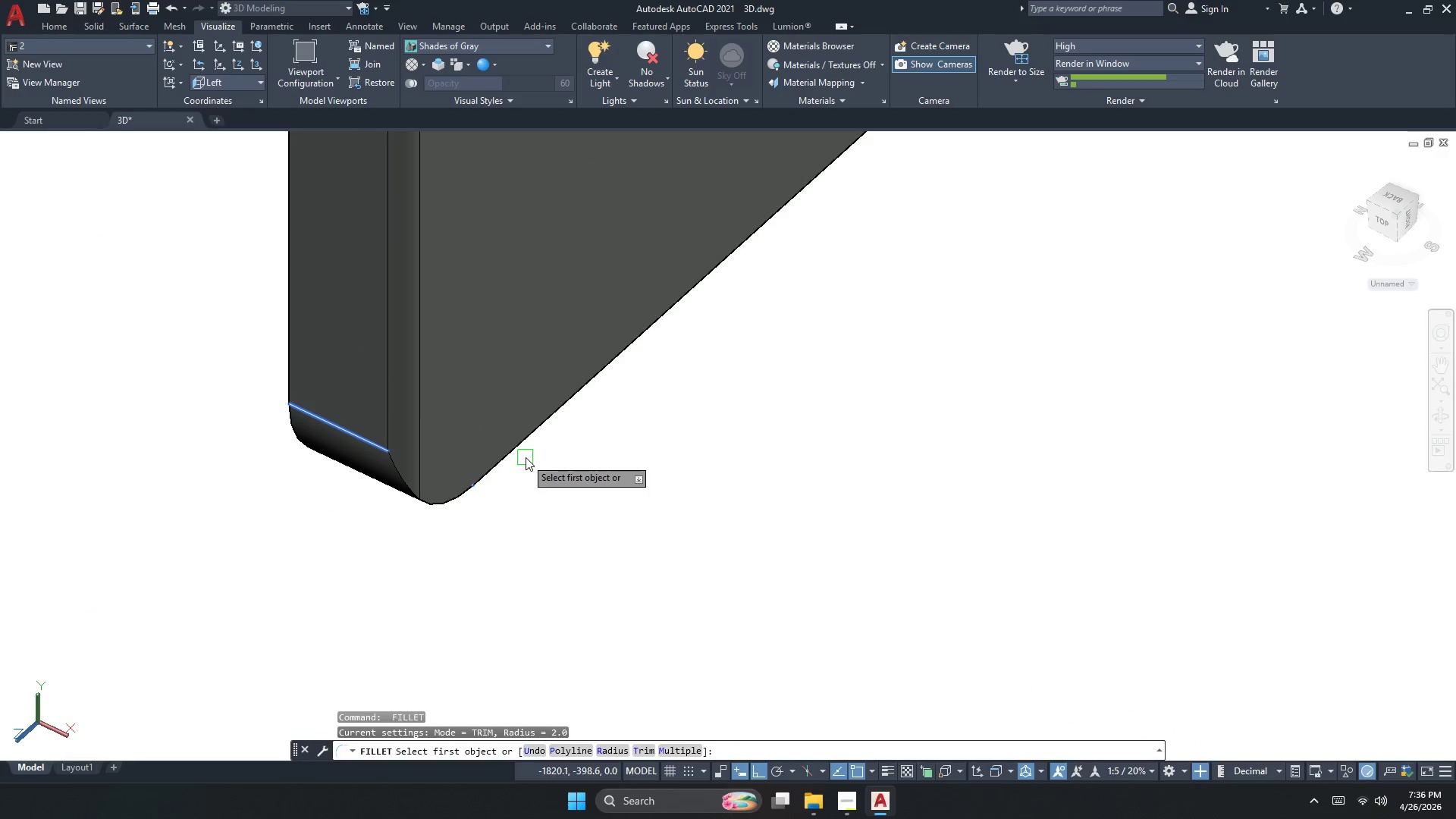 
scroll: coordinate [424, 381], scroll_direction: up, amount: 8.0
 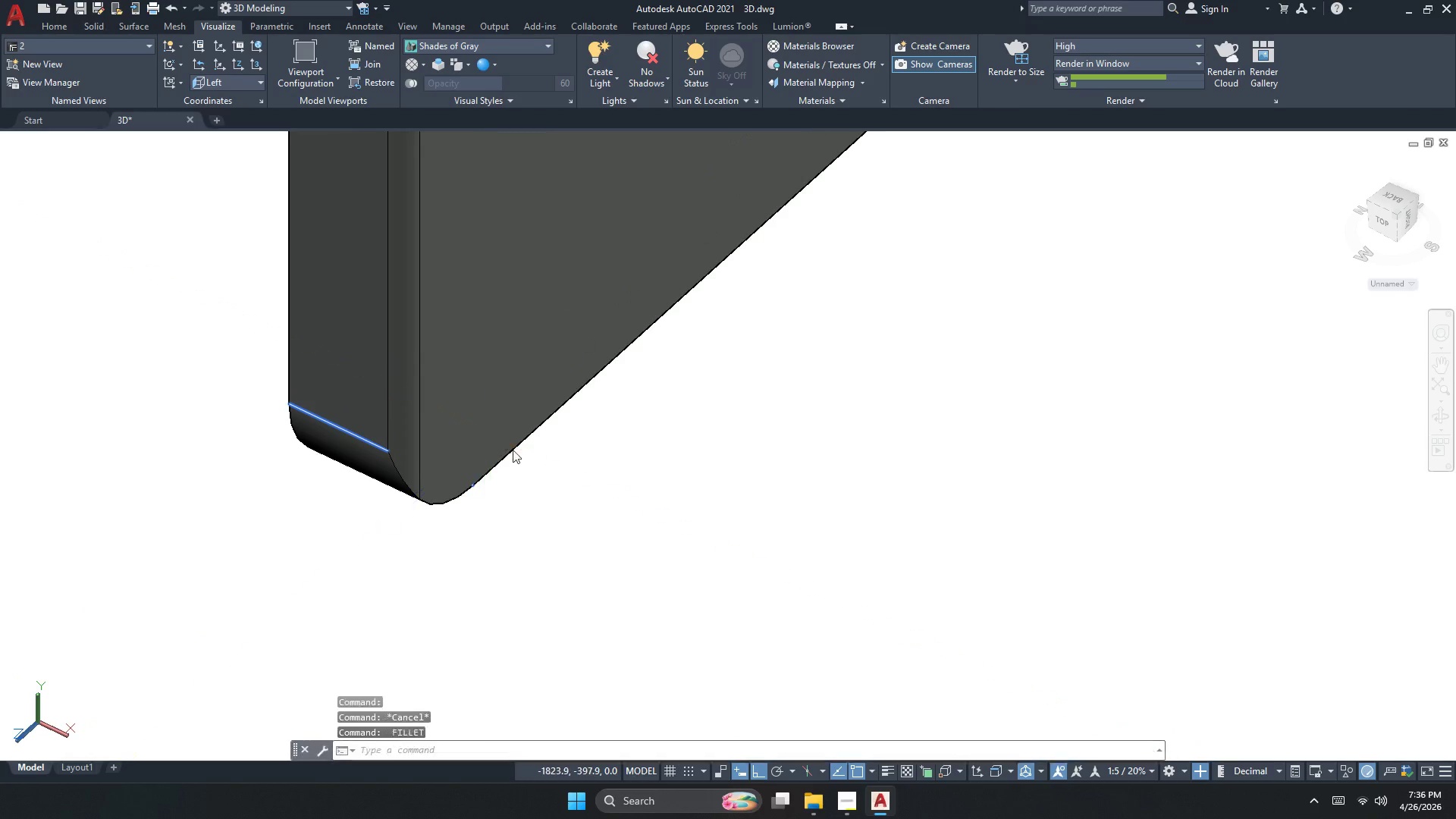 
left_click([521, 445])
 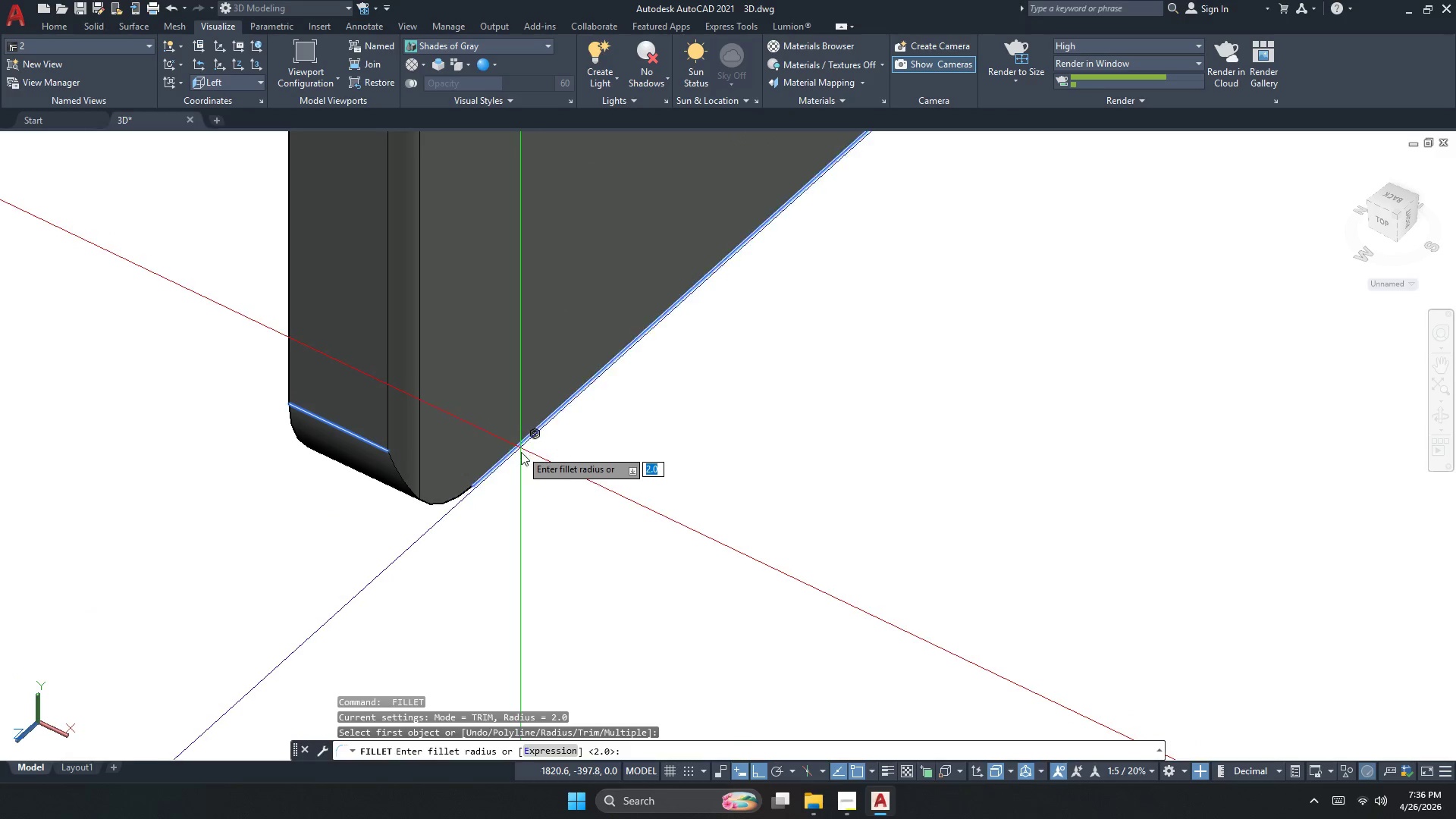 
key(Space)
 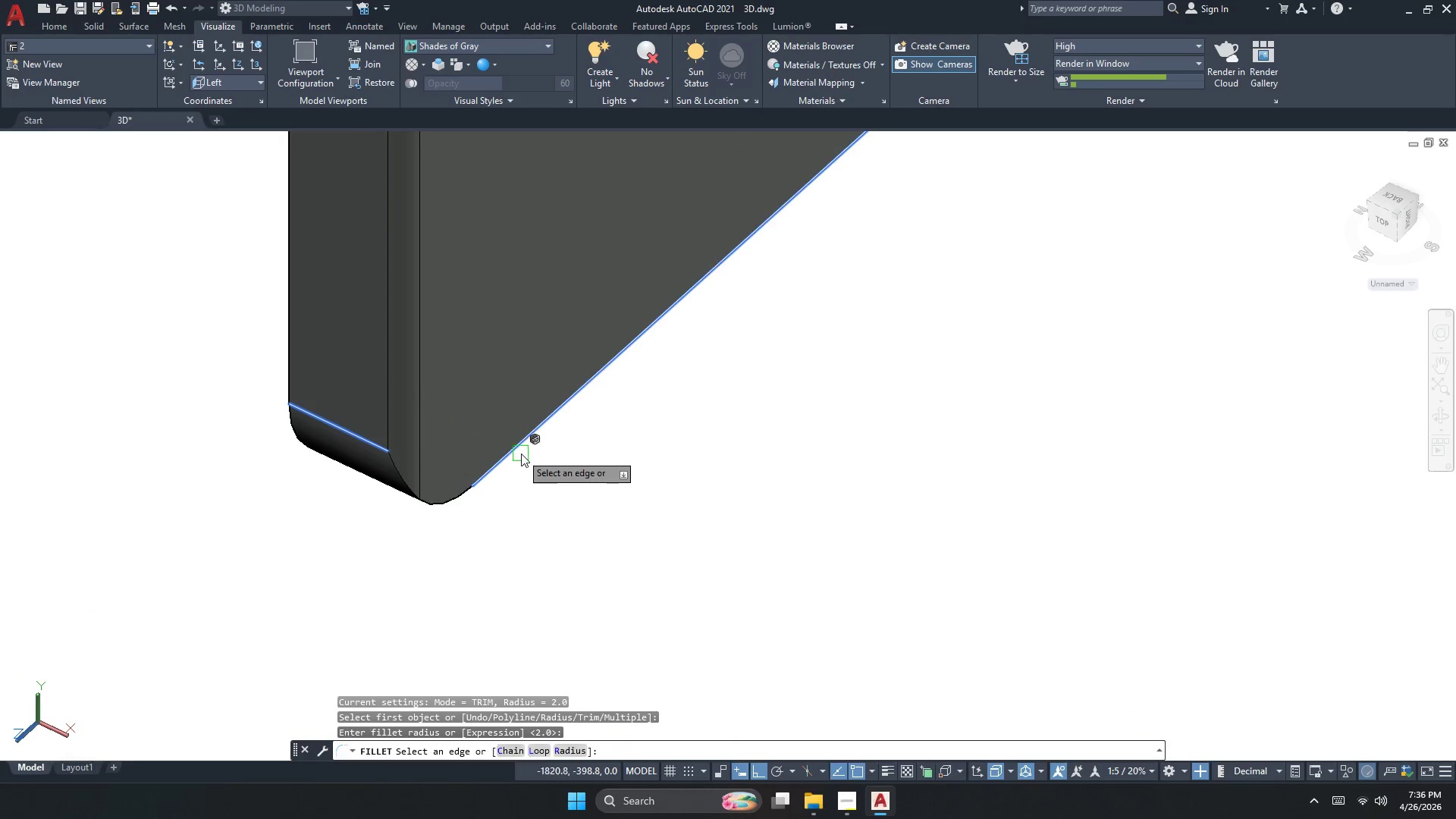 
key(Space)
 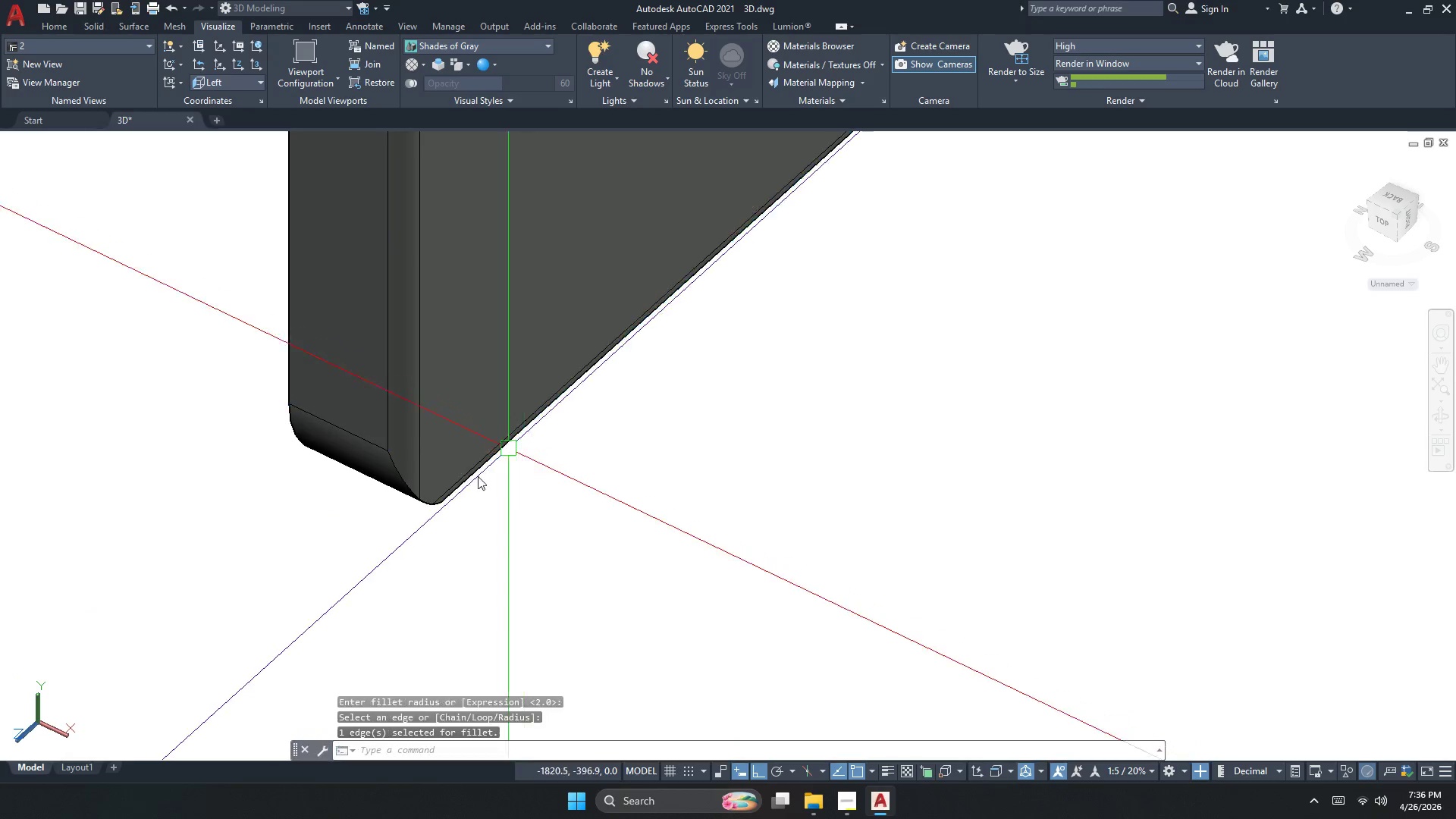 
key(Space)
 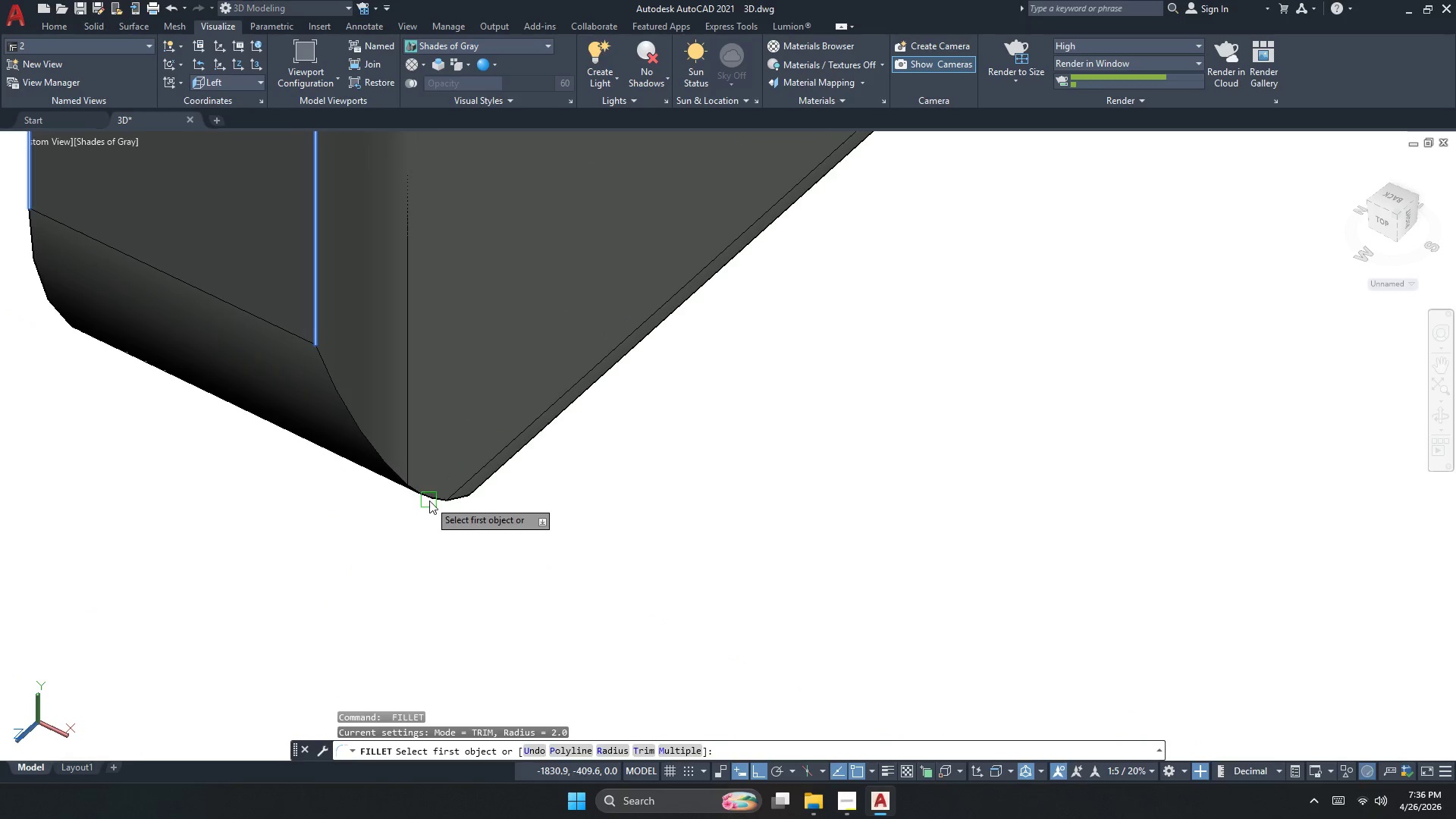 
scroll: coordinate [417, 509], scroll_direction: up, amount: 3.0
 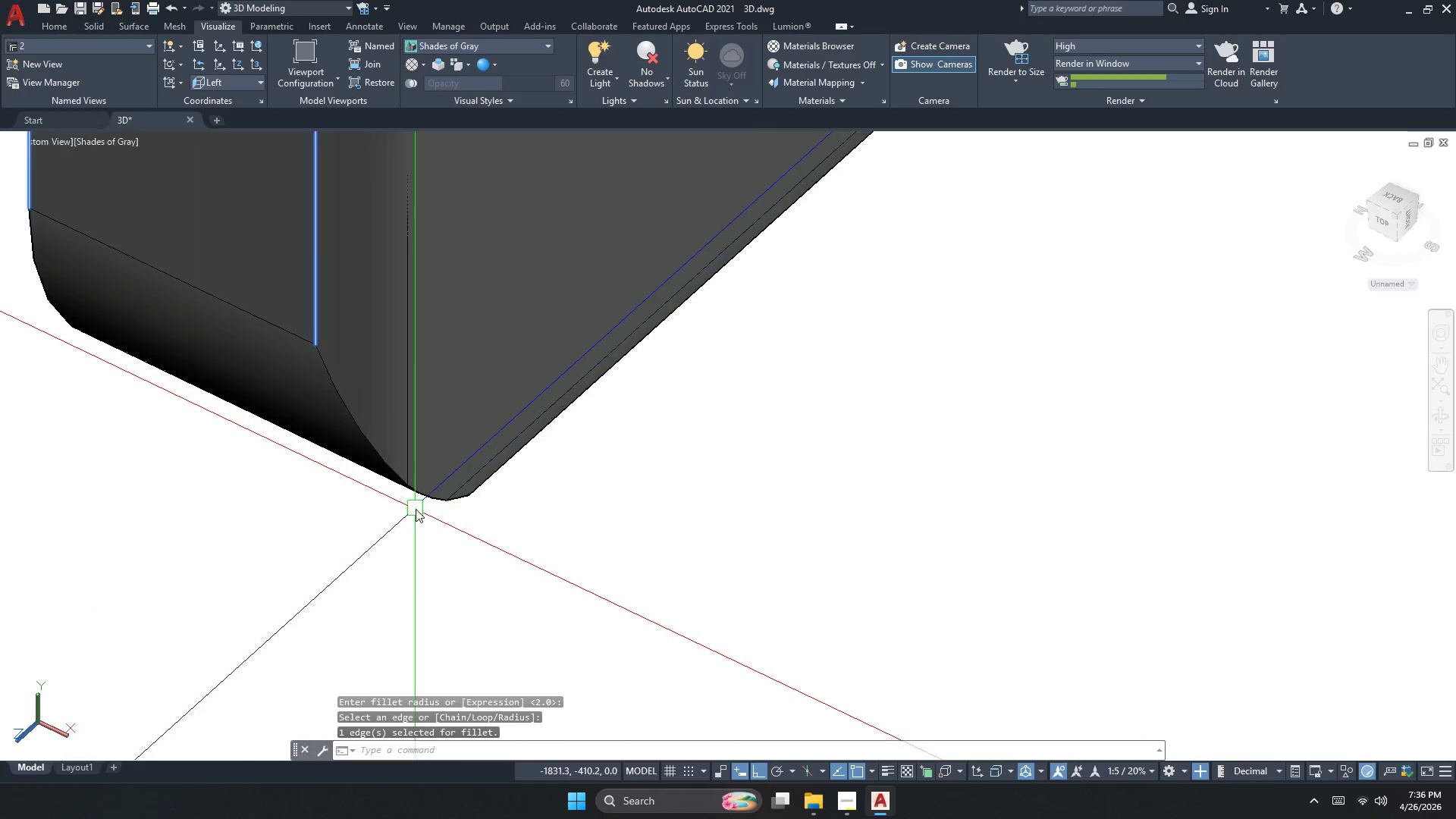 
key(Space)
 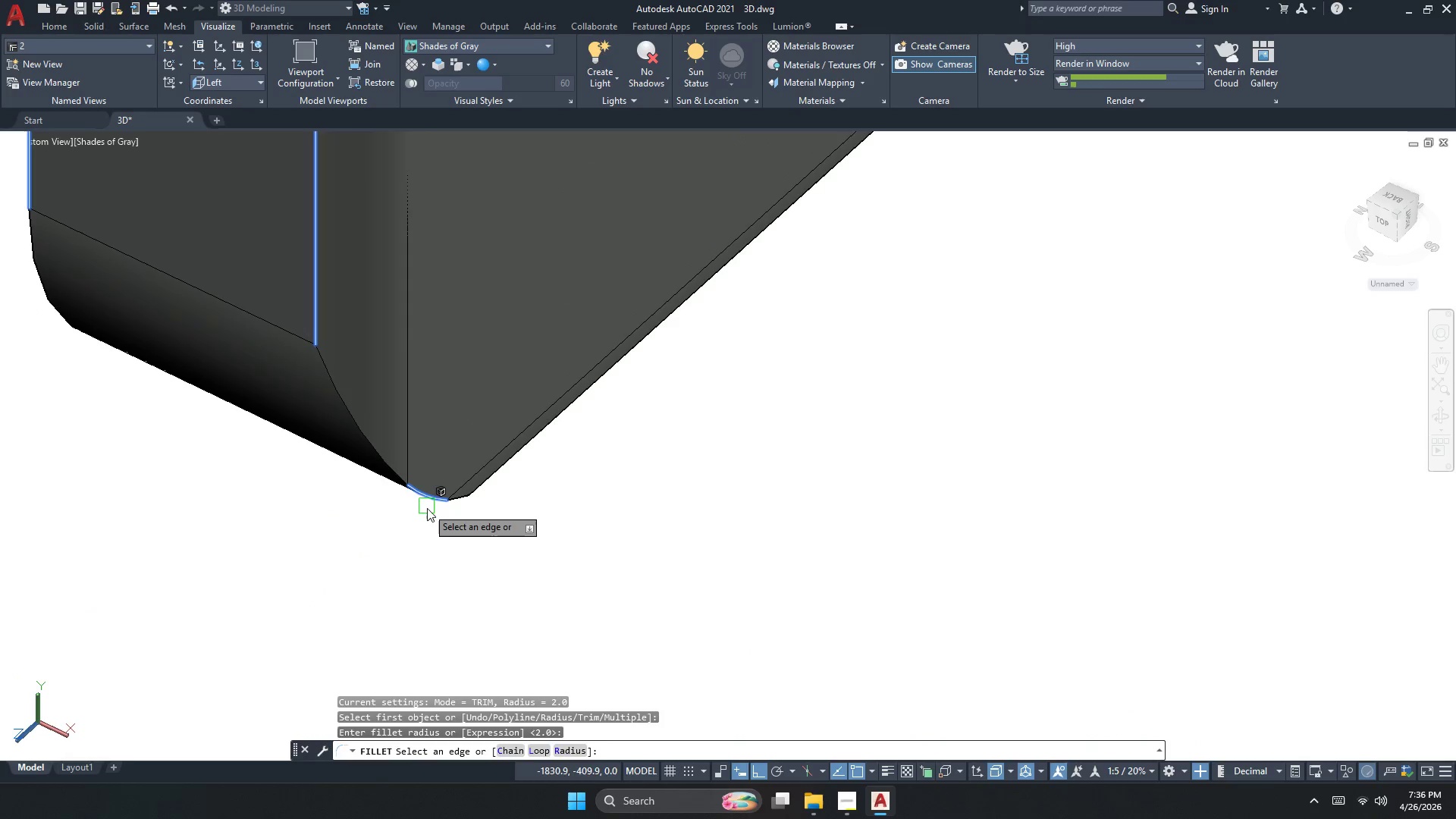 
key(Space)
 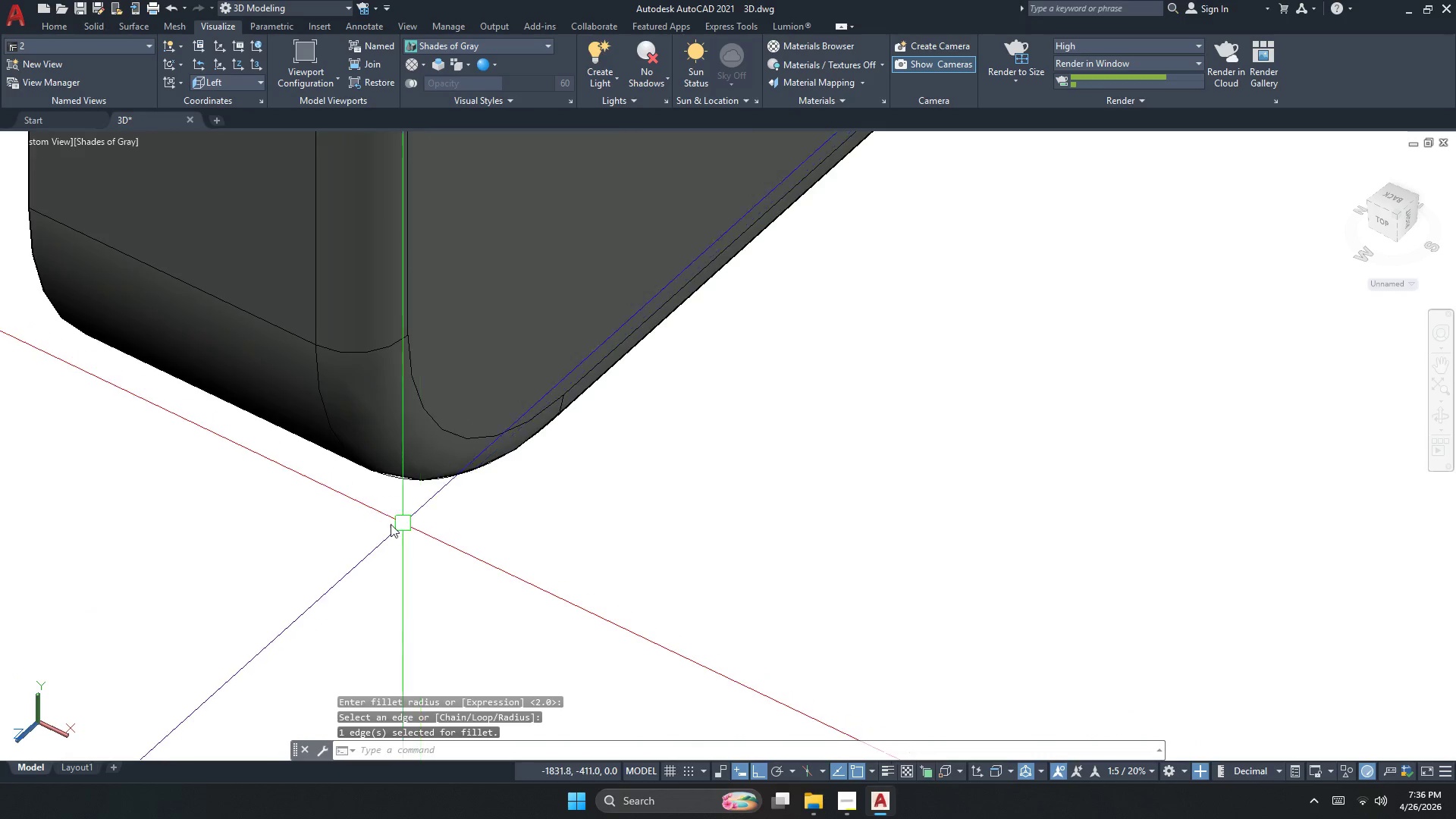 
scroll: coordinate [354, 518], scroll_direction: down, amount: 7.0
 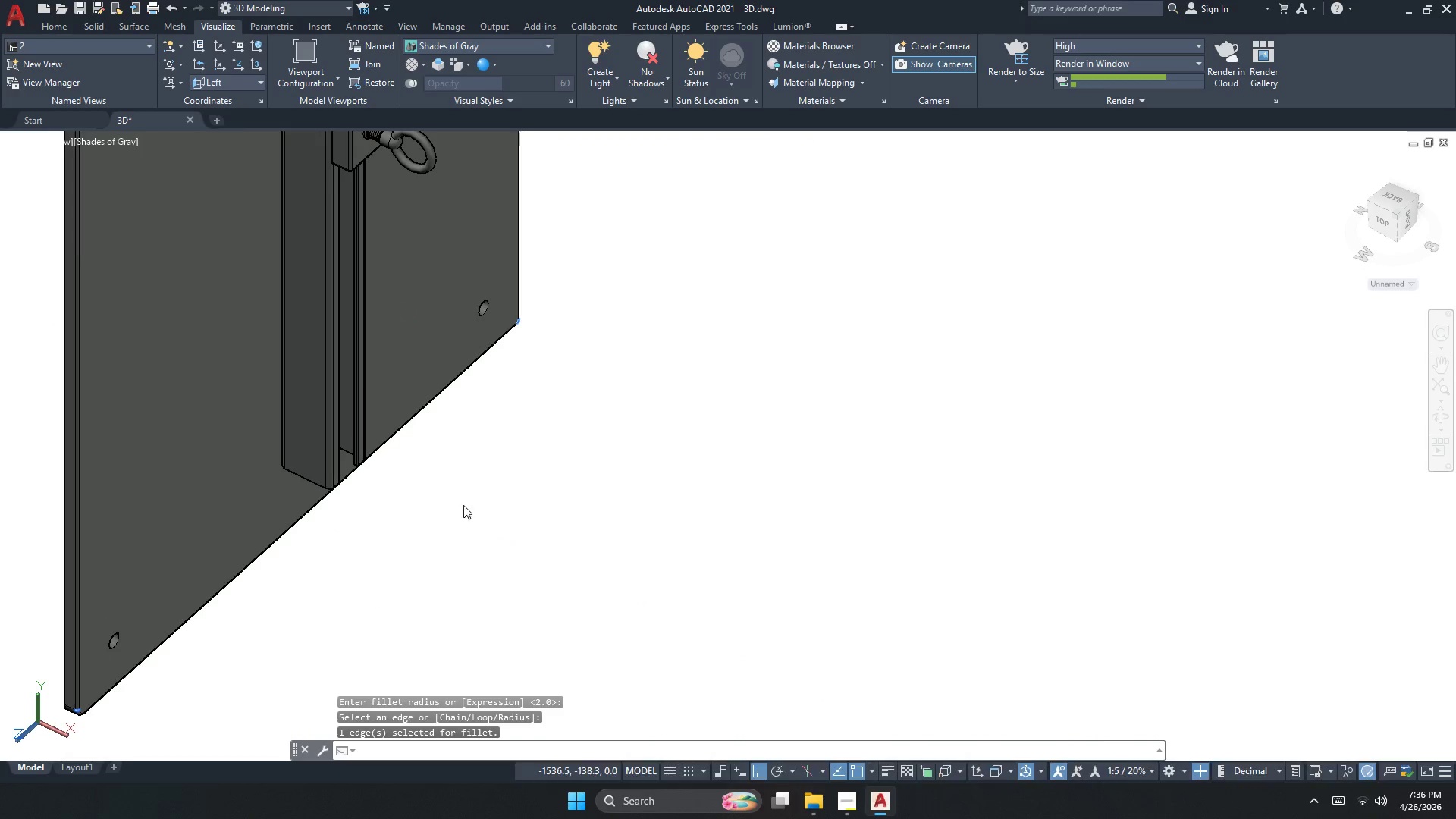 
key(Escape)
 